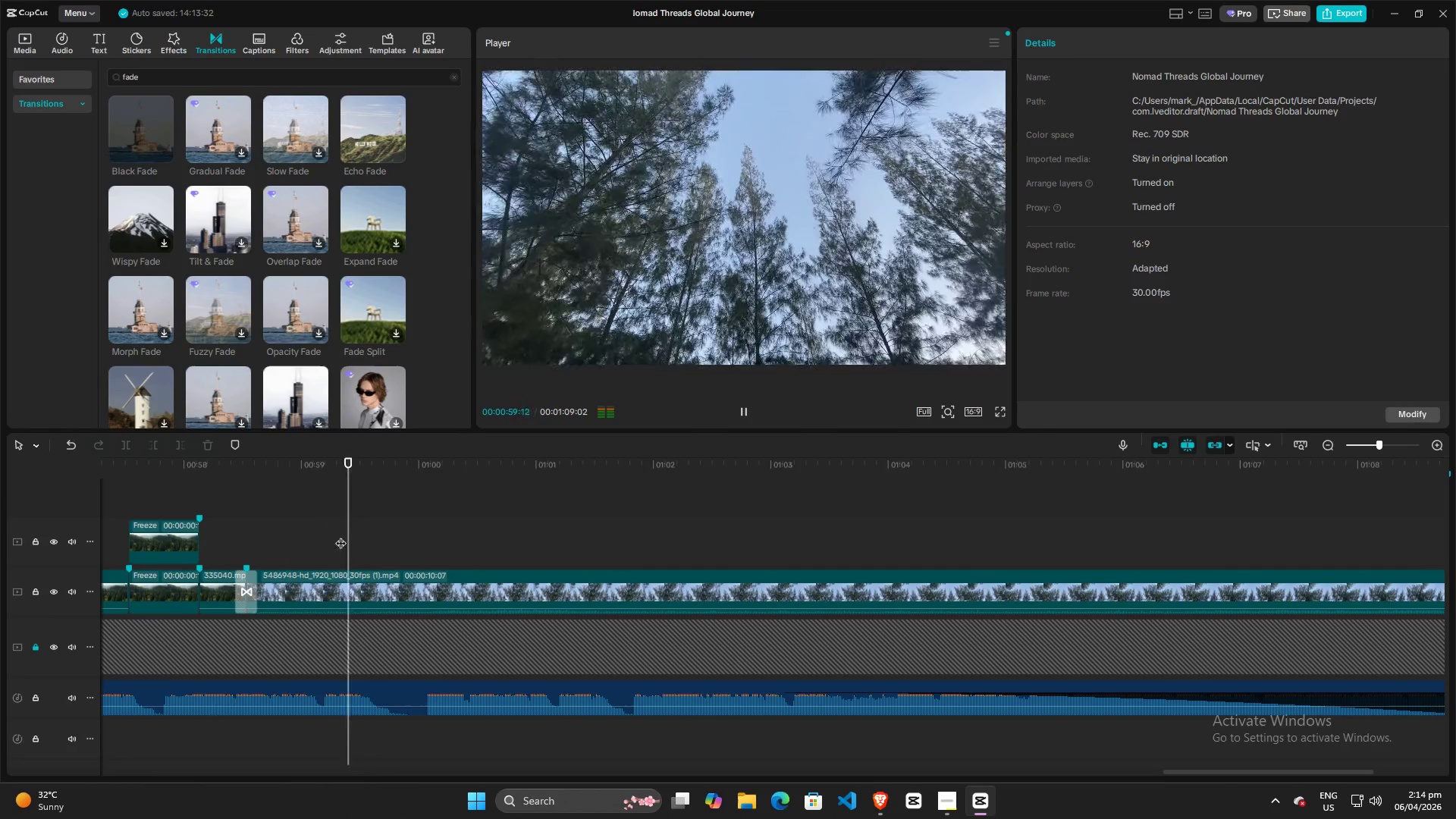 
key(Space)
 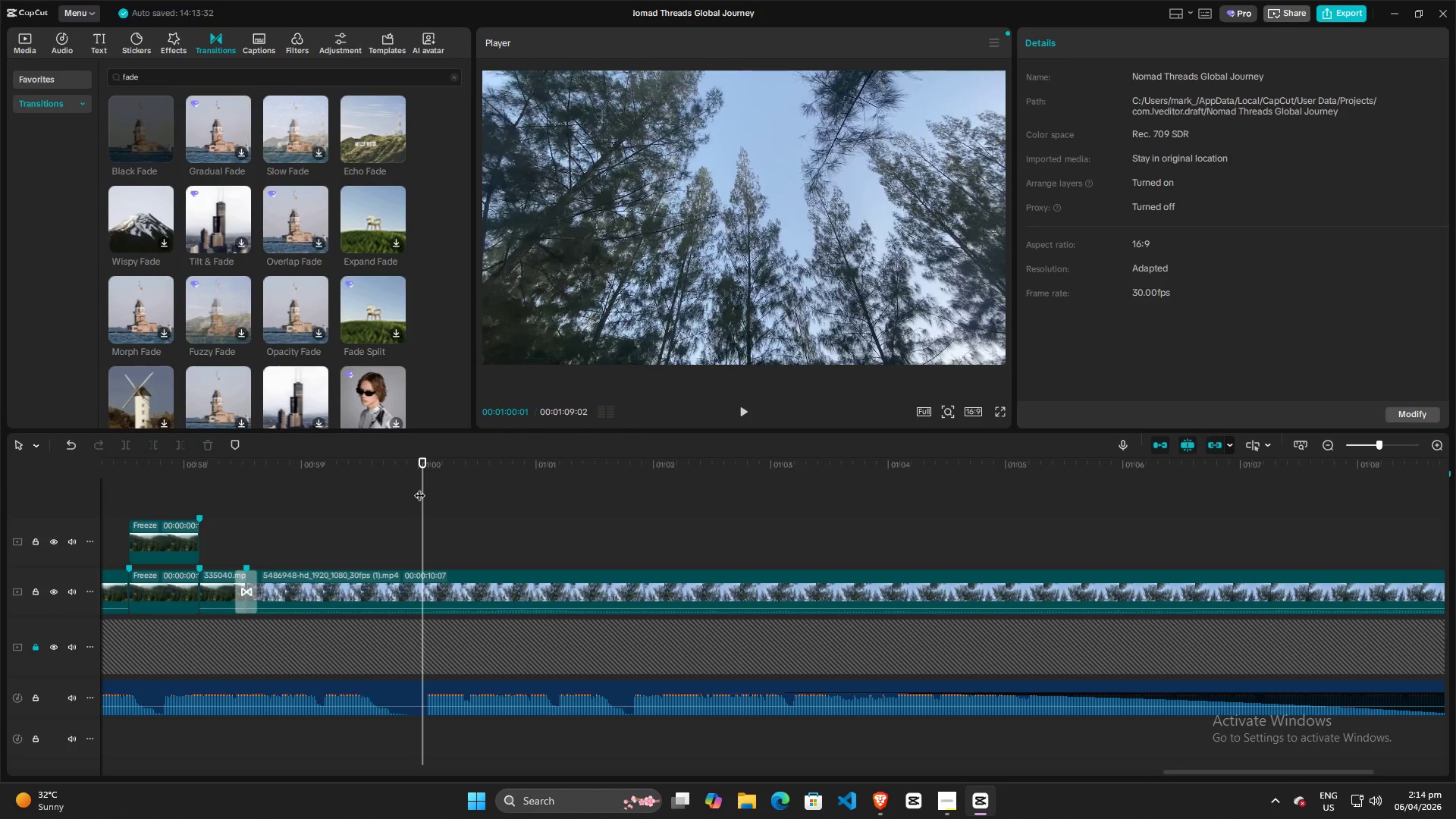 
left_click_drag(start_coordinate=[420, 487], to_coordinate=[355, 489])
 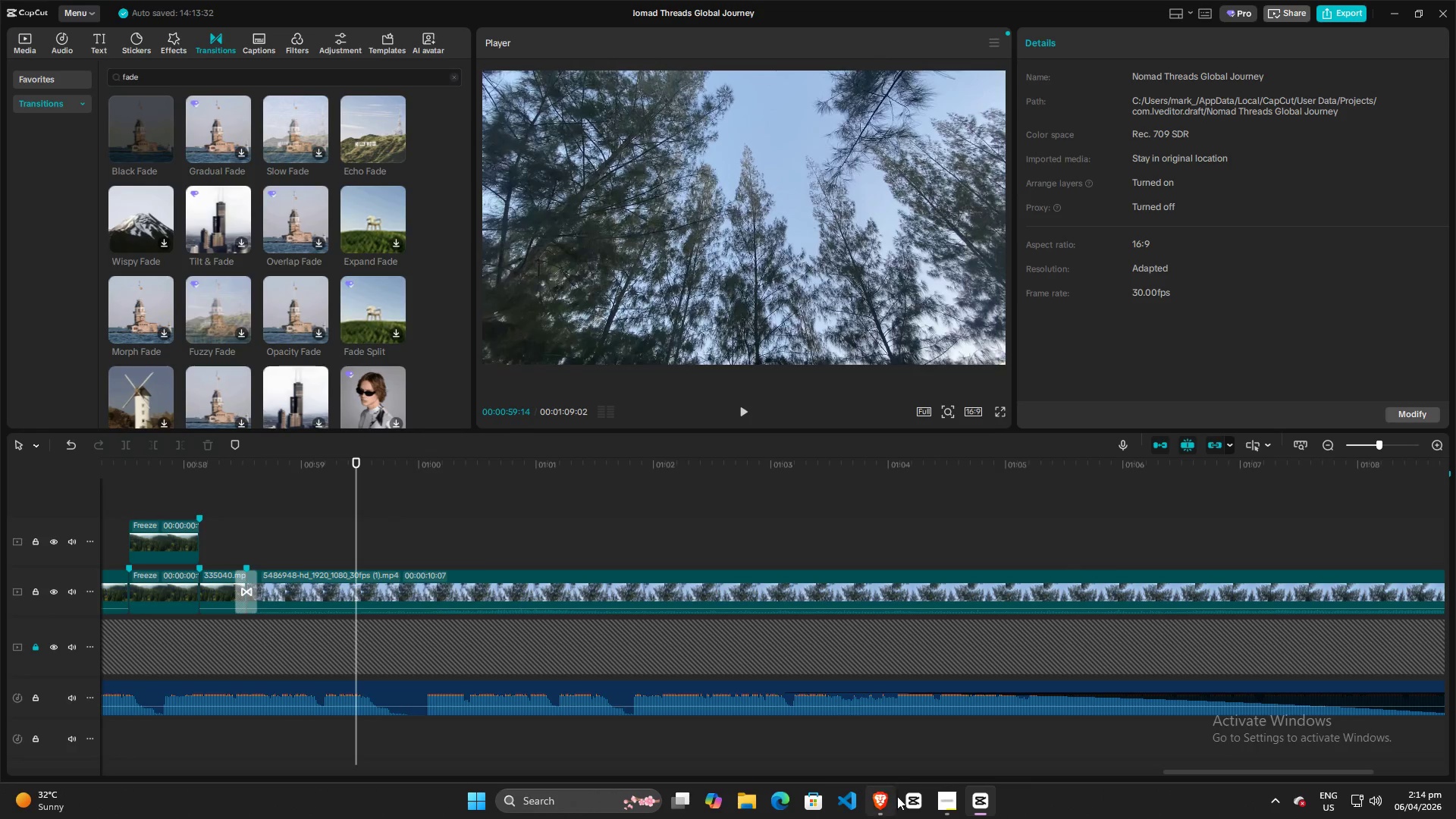 
left_click([886, 796])
 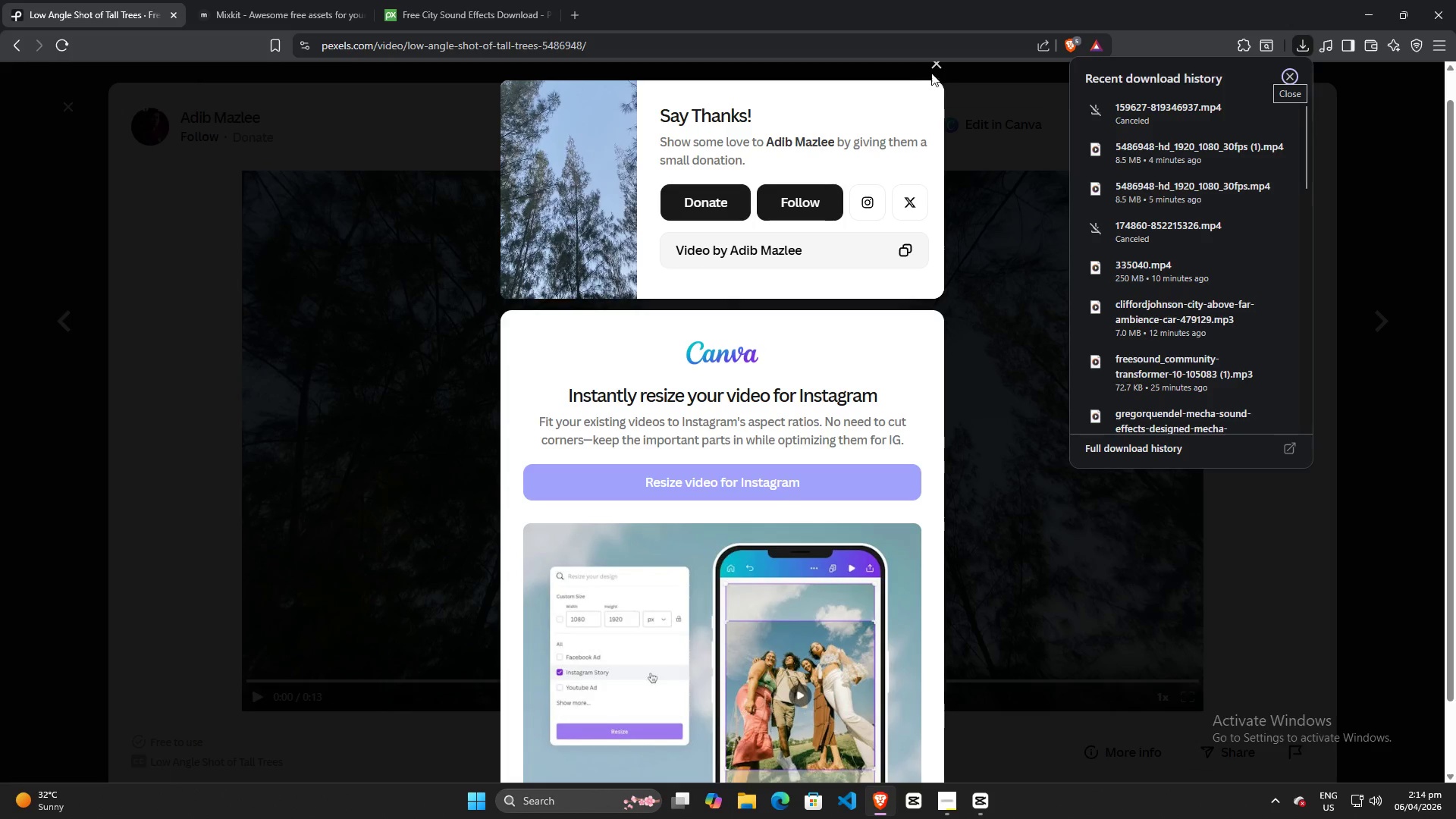 
double_click([934, 70])
 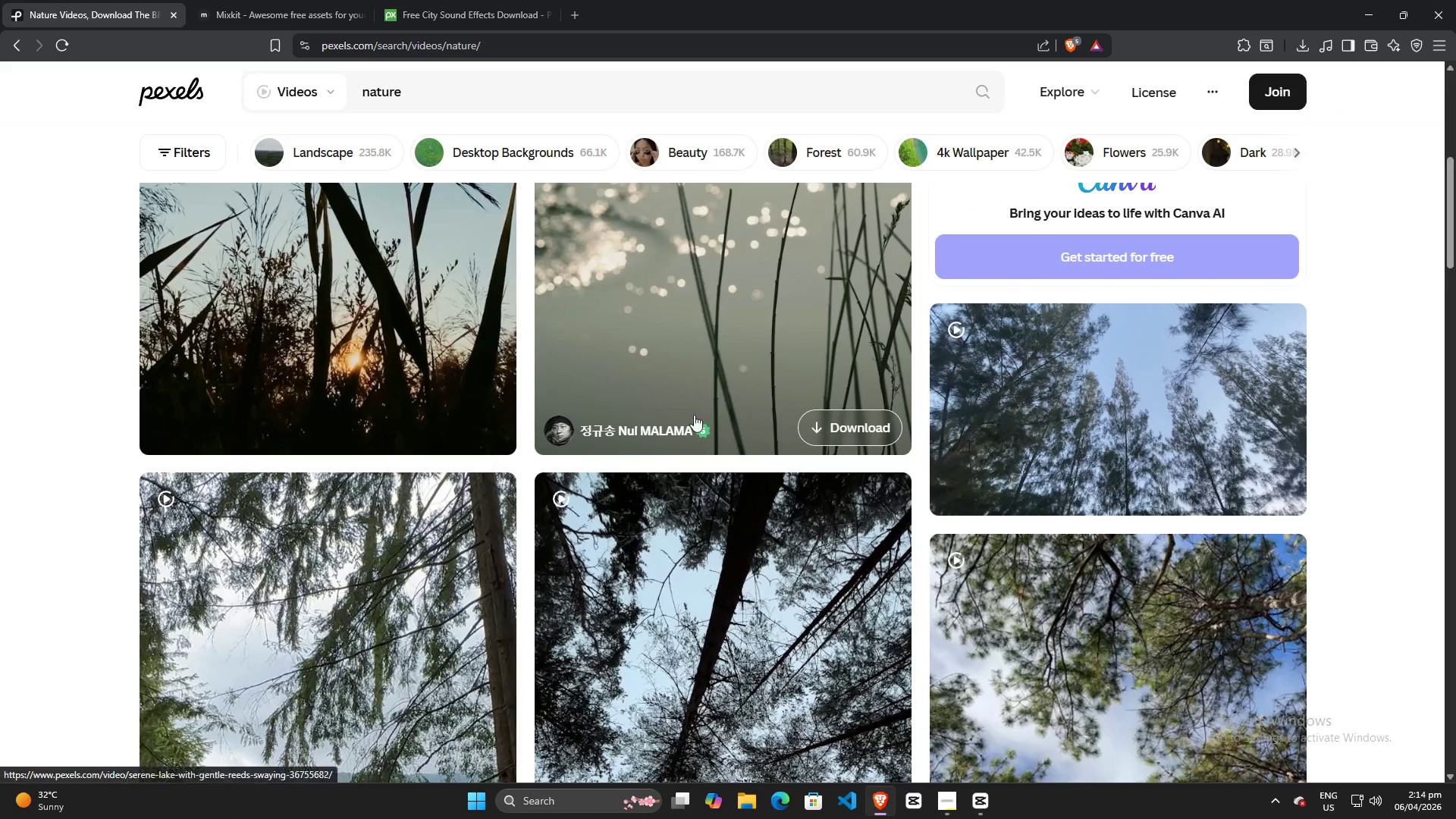 
scroll: coordinate [615, 425], scroll_direction: down, amount: 14.0
 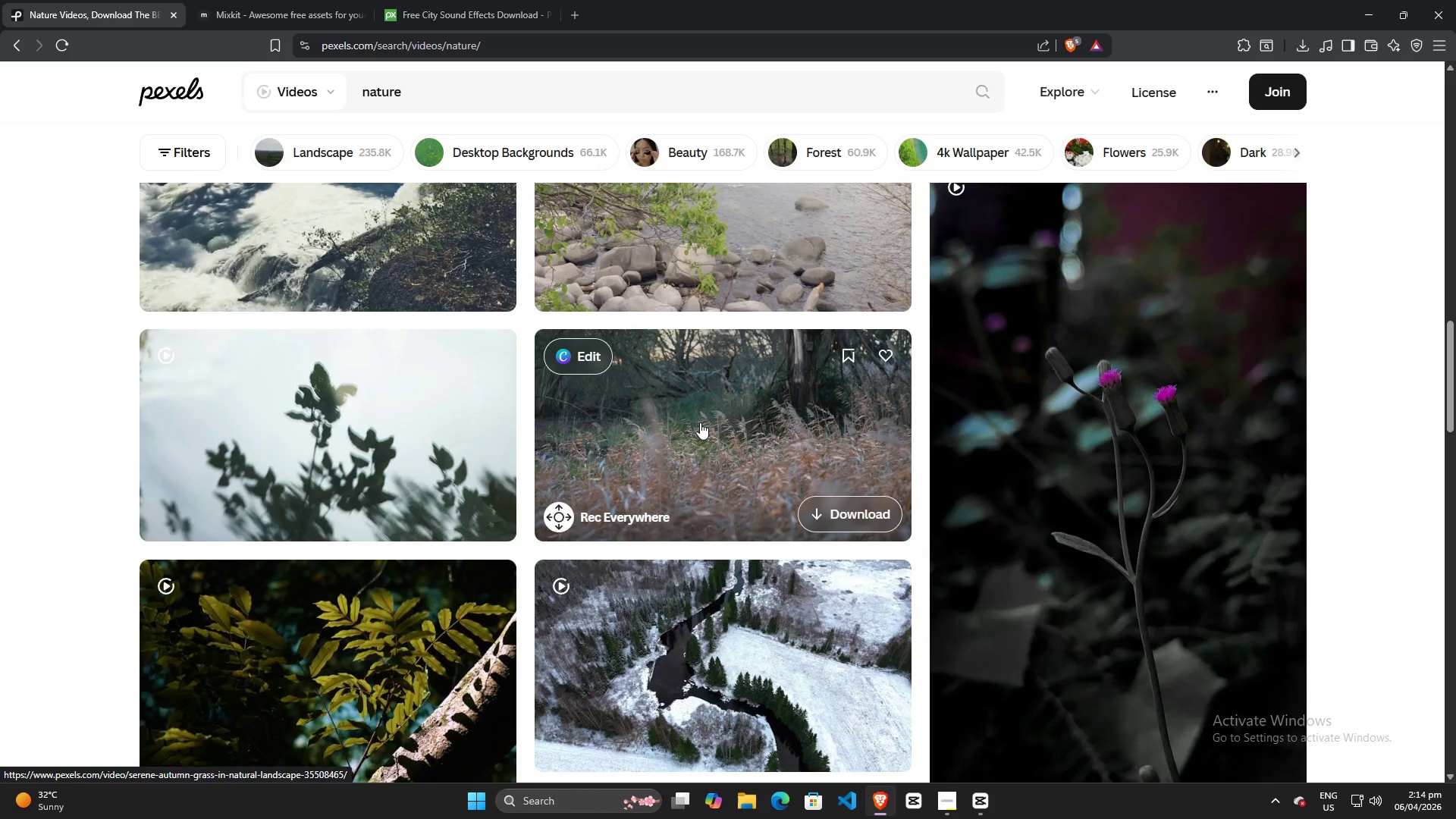 
scroll: coordinate [700, 422], scroll_direction: up, amount: 3.0
 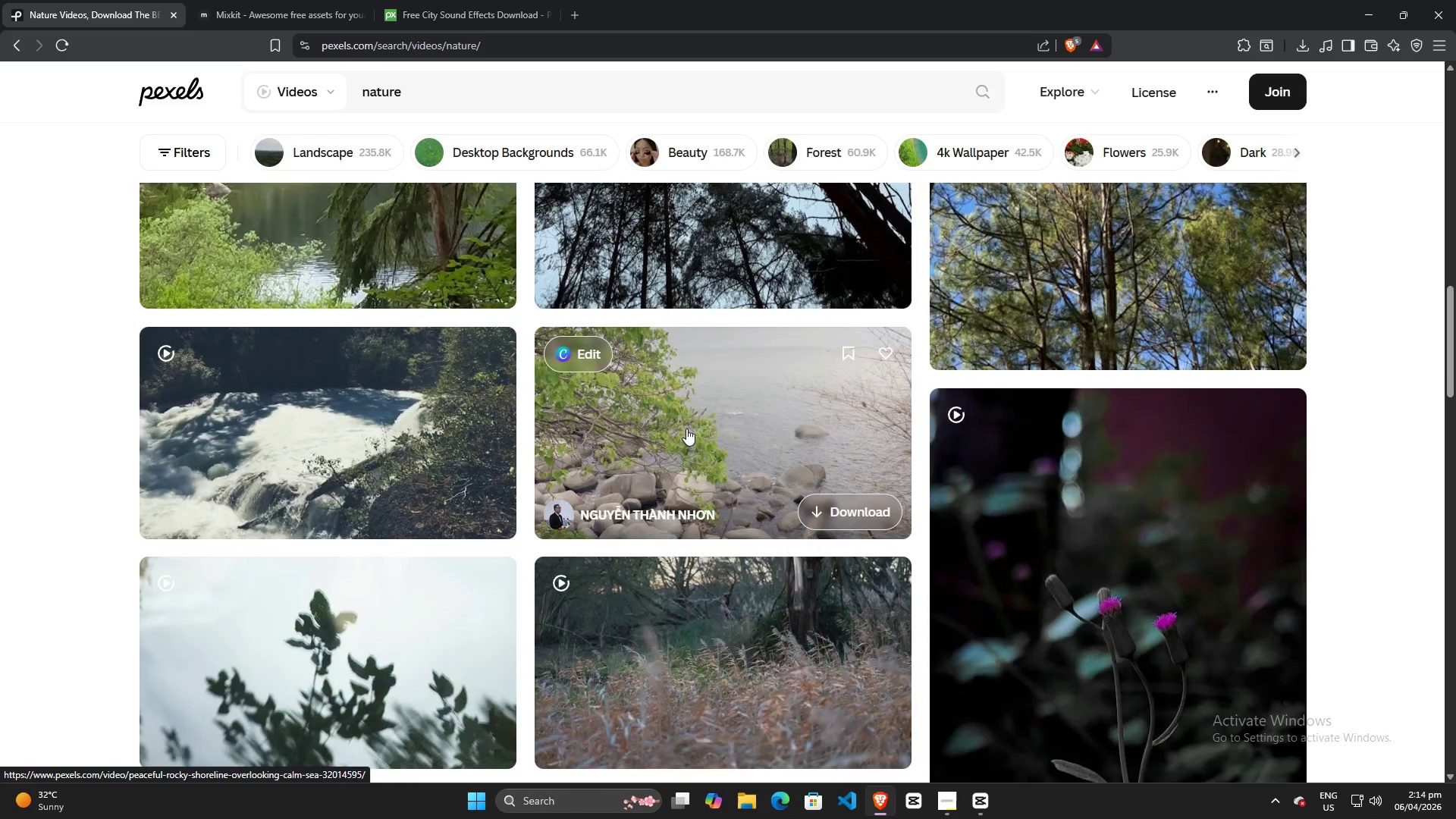 
scroll: coordinate [639, 471], scroll_direction: down, amount: 16.0
 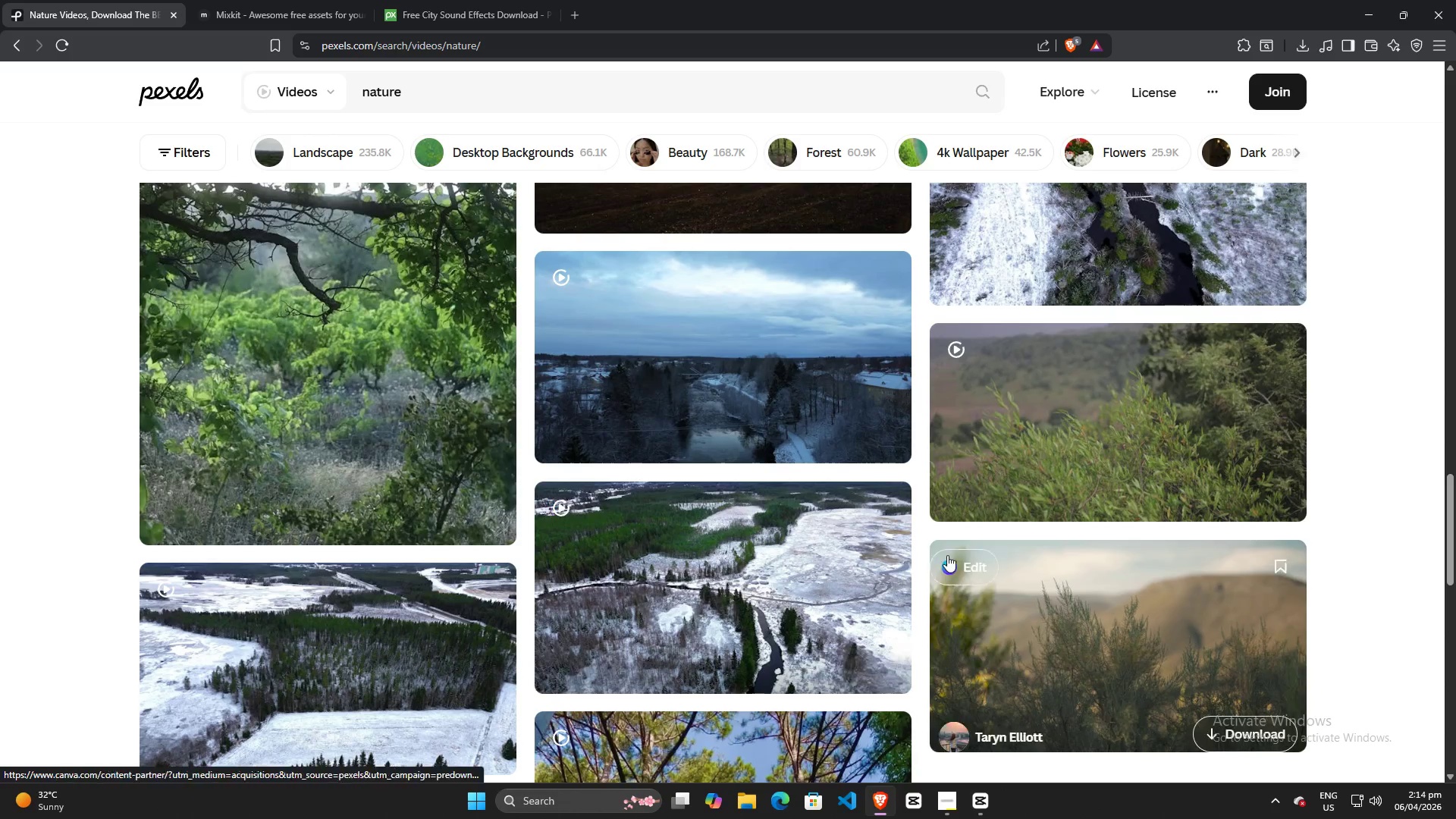 
left_click([1046, 411])
 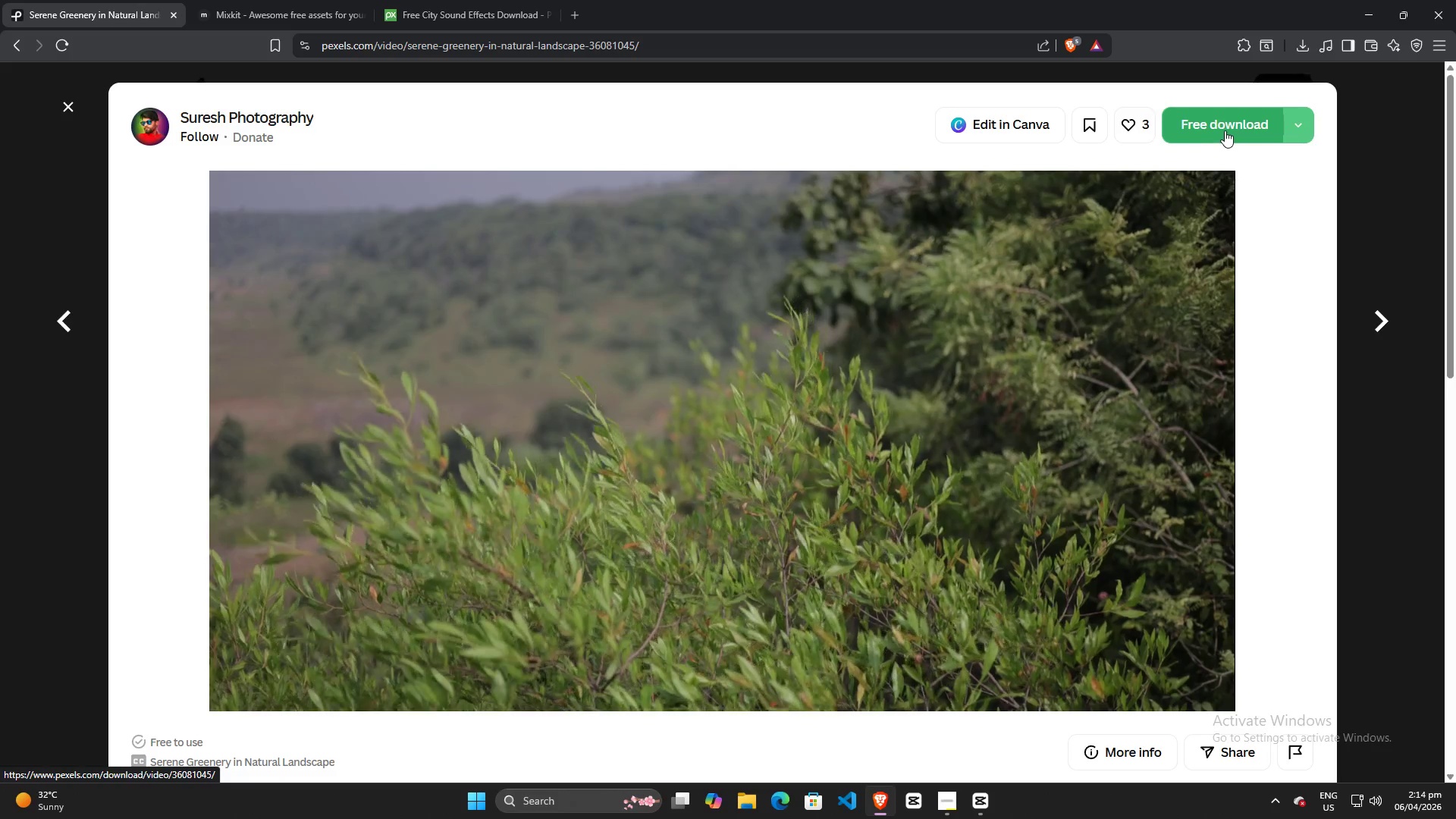 
left_click([1225, 130])
 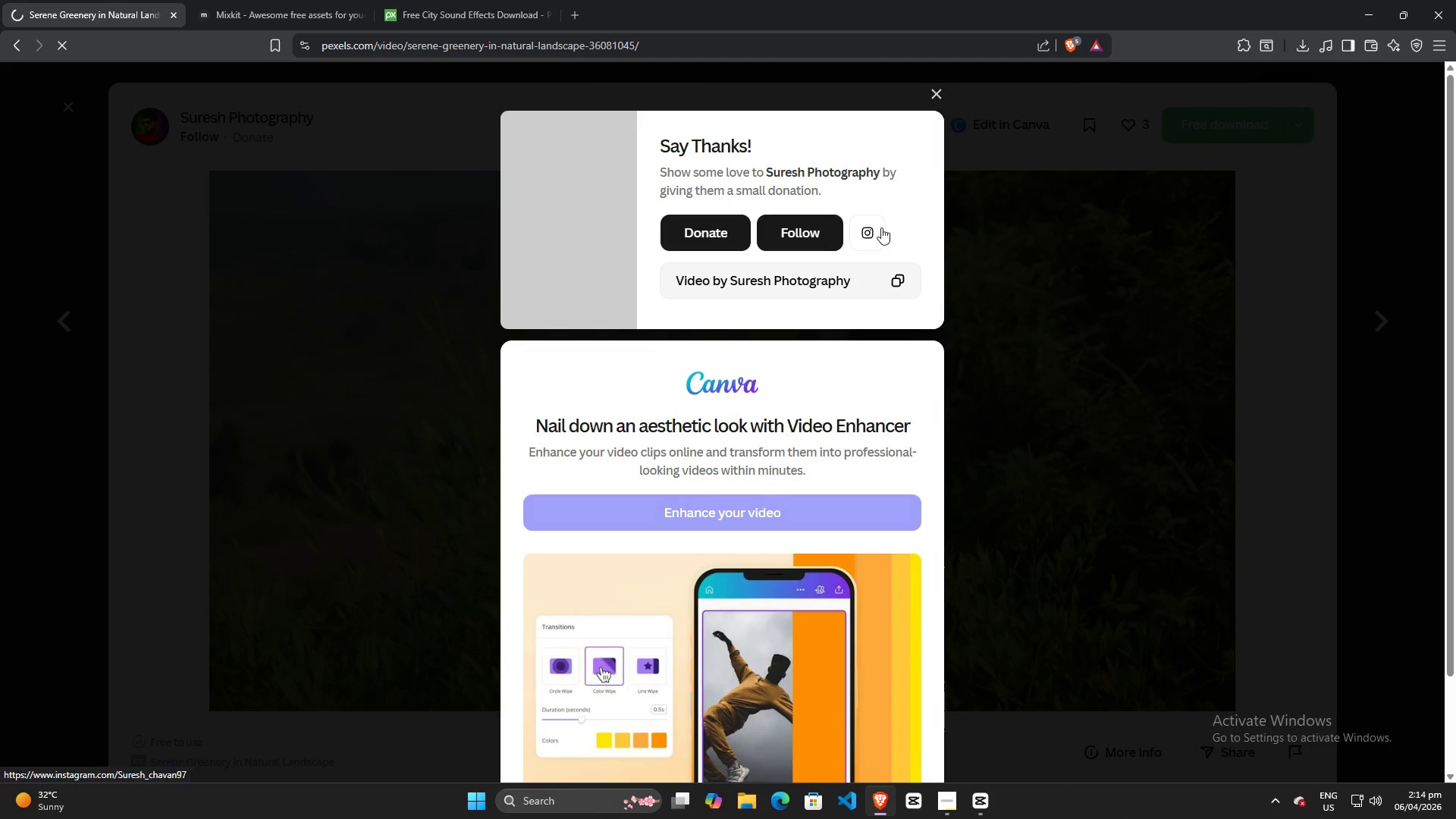 
left_click([1046, 204])
 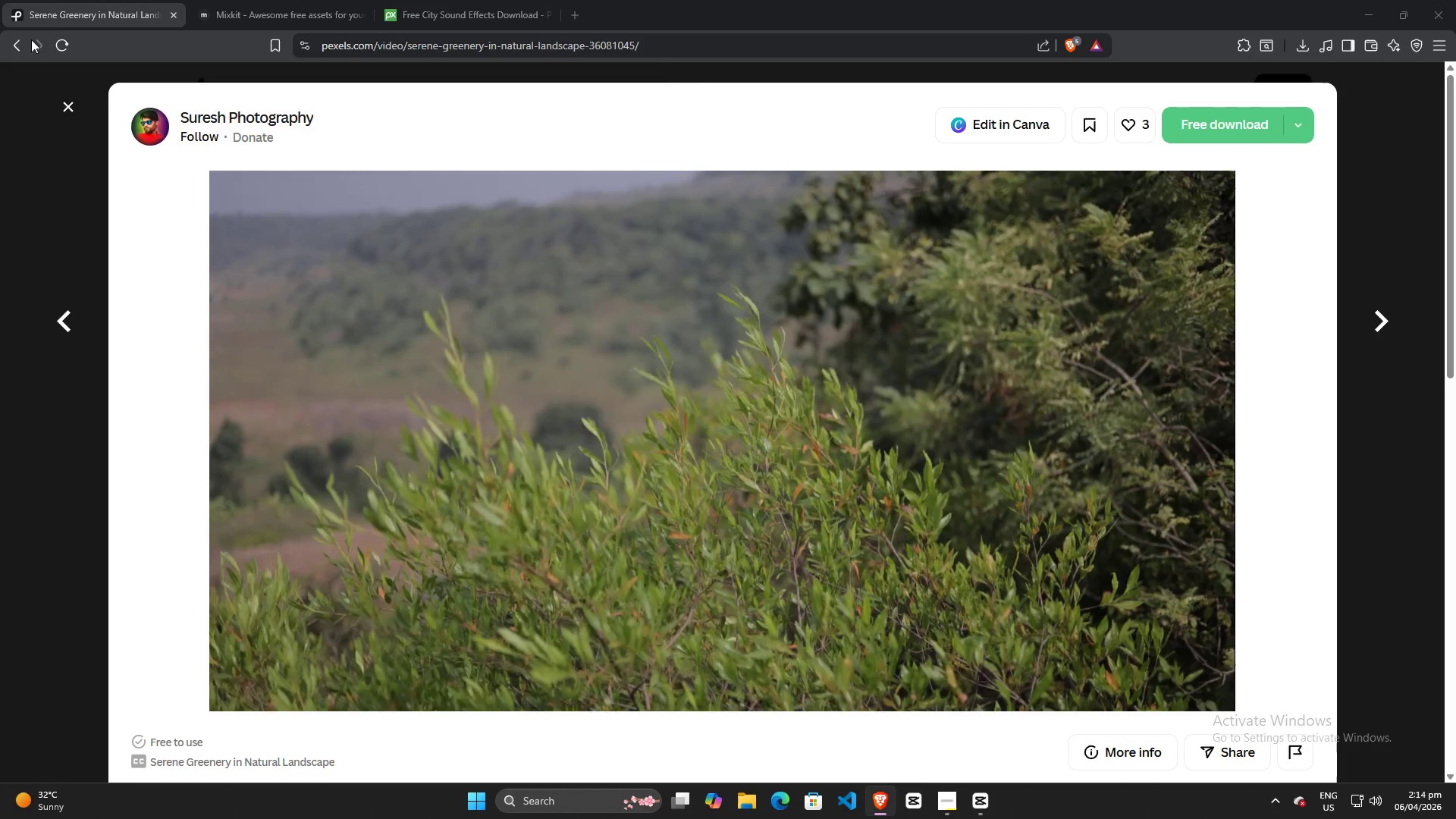 
left_click([20, 46])
 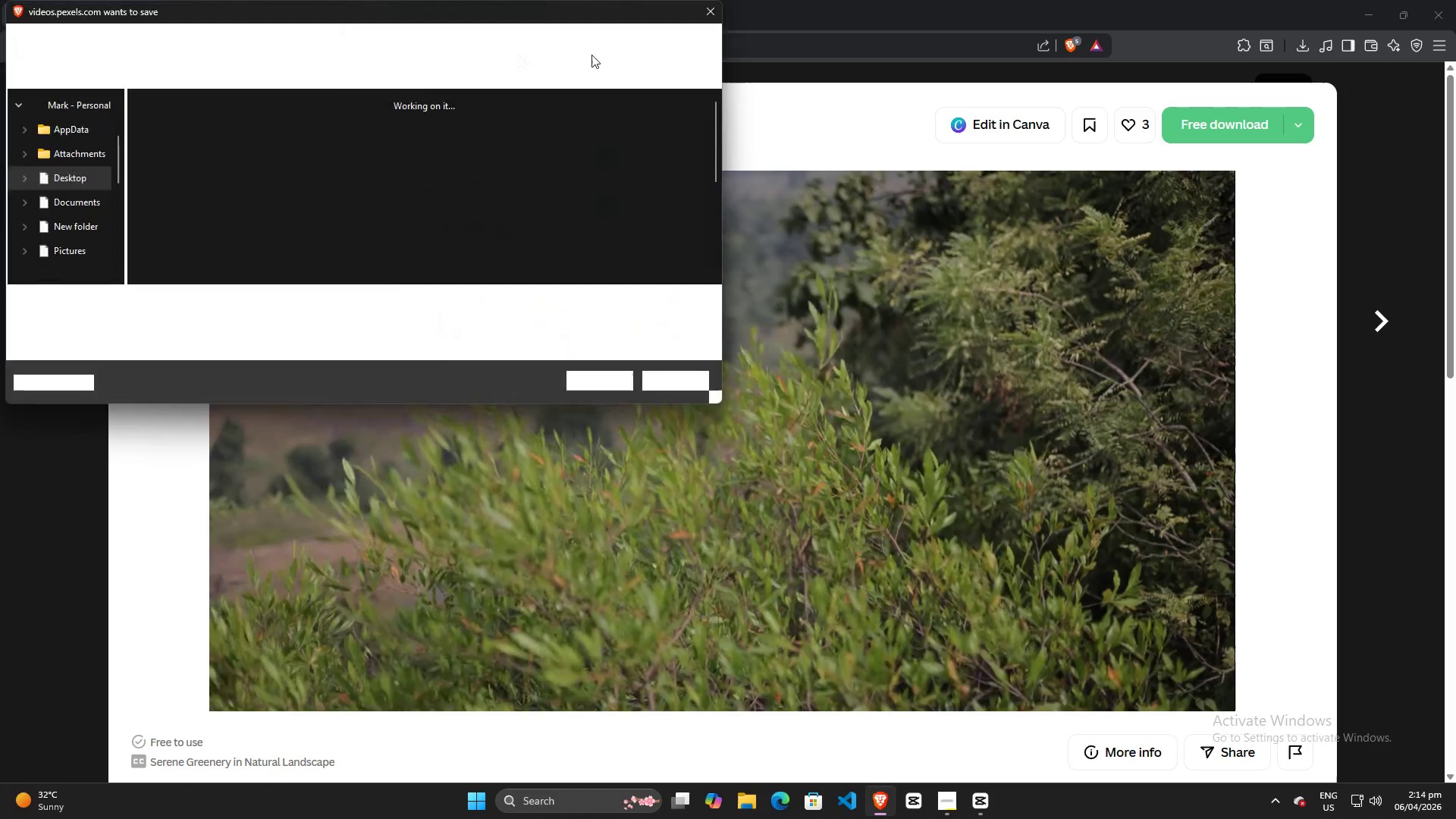 
key(Escape)
 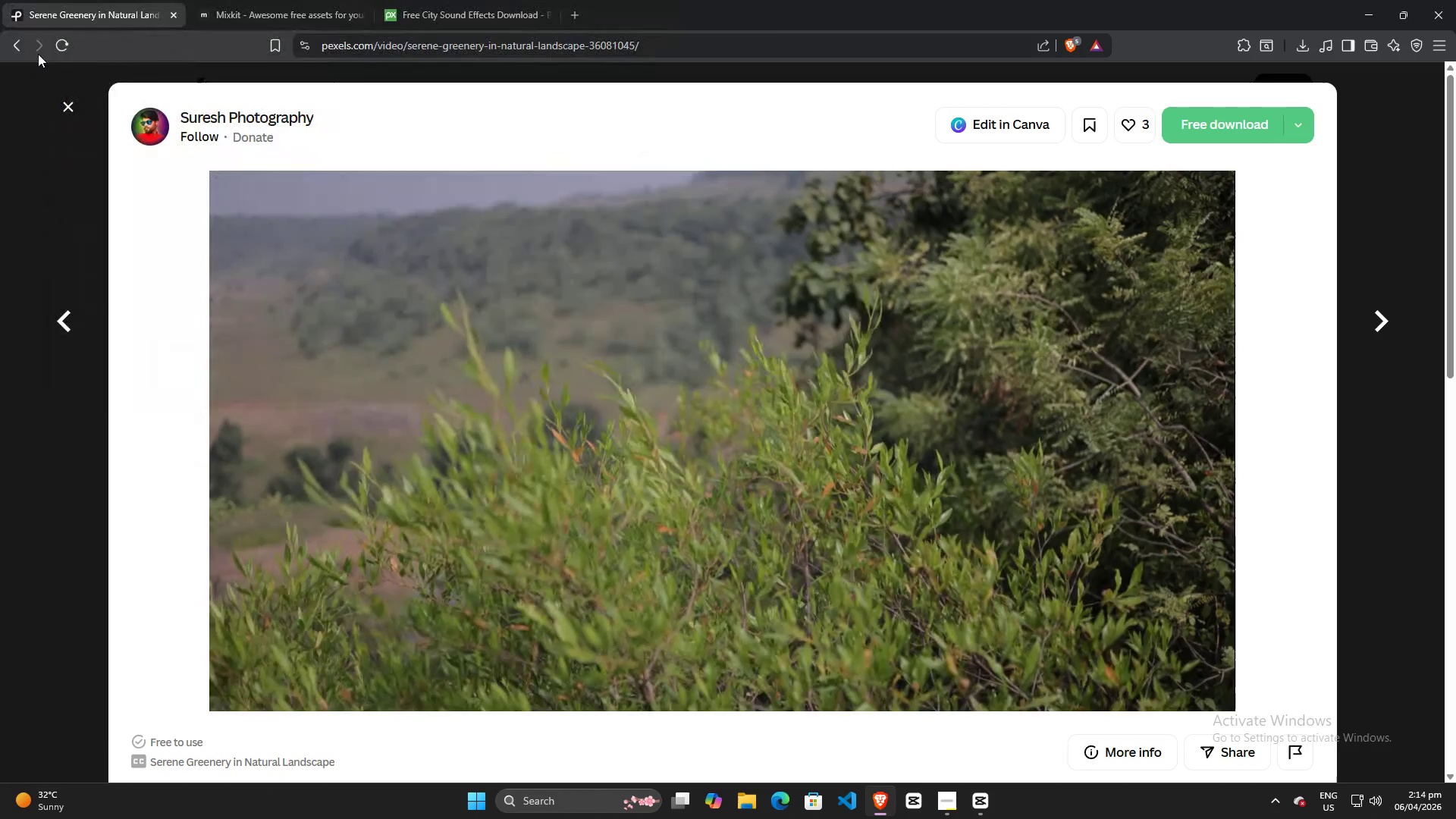 
left_click([9, 40])
 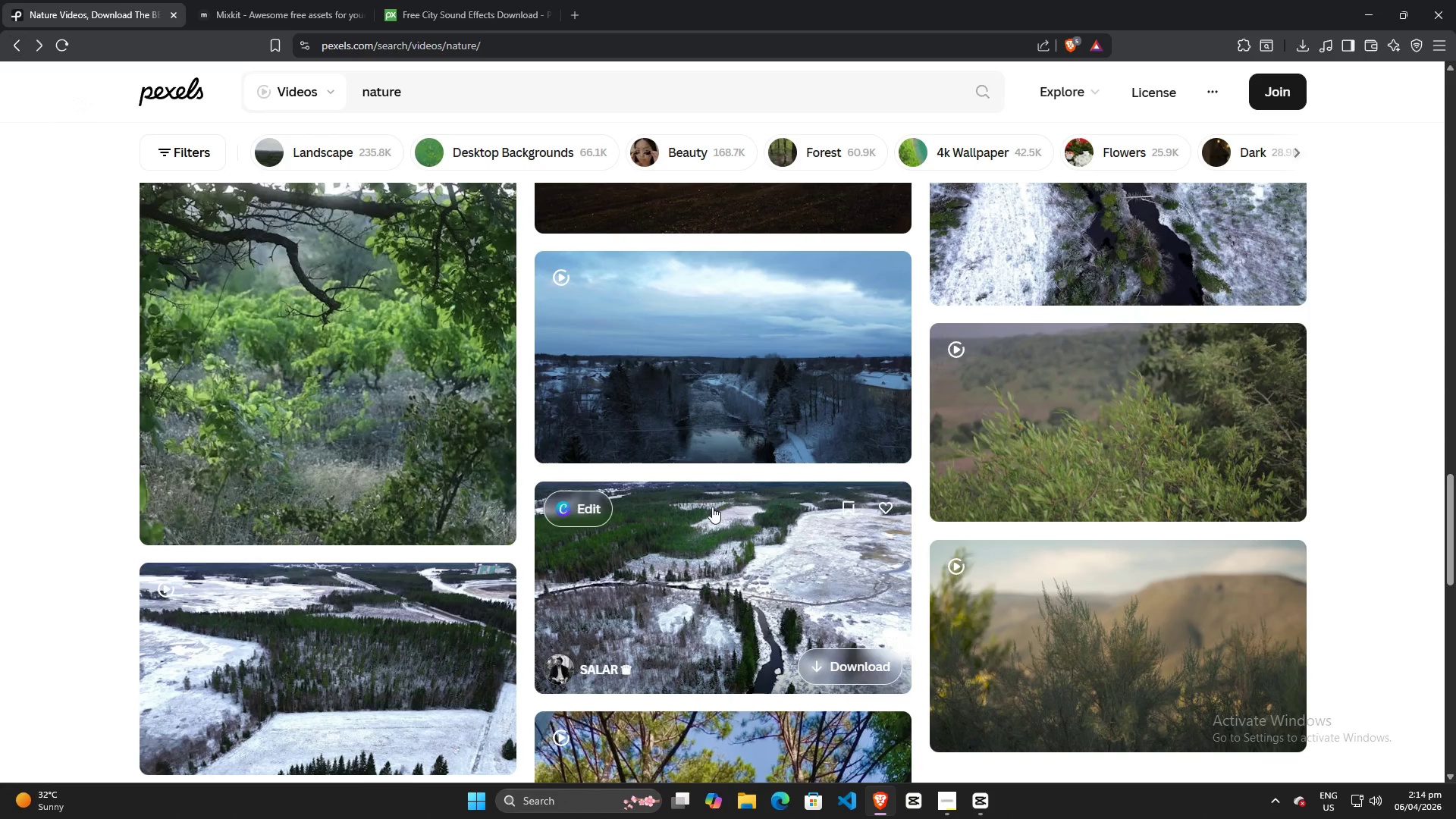 
scroll: coordinate [712, 507], scroll_direction: down, amount: 6.0
 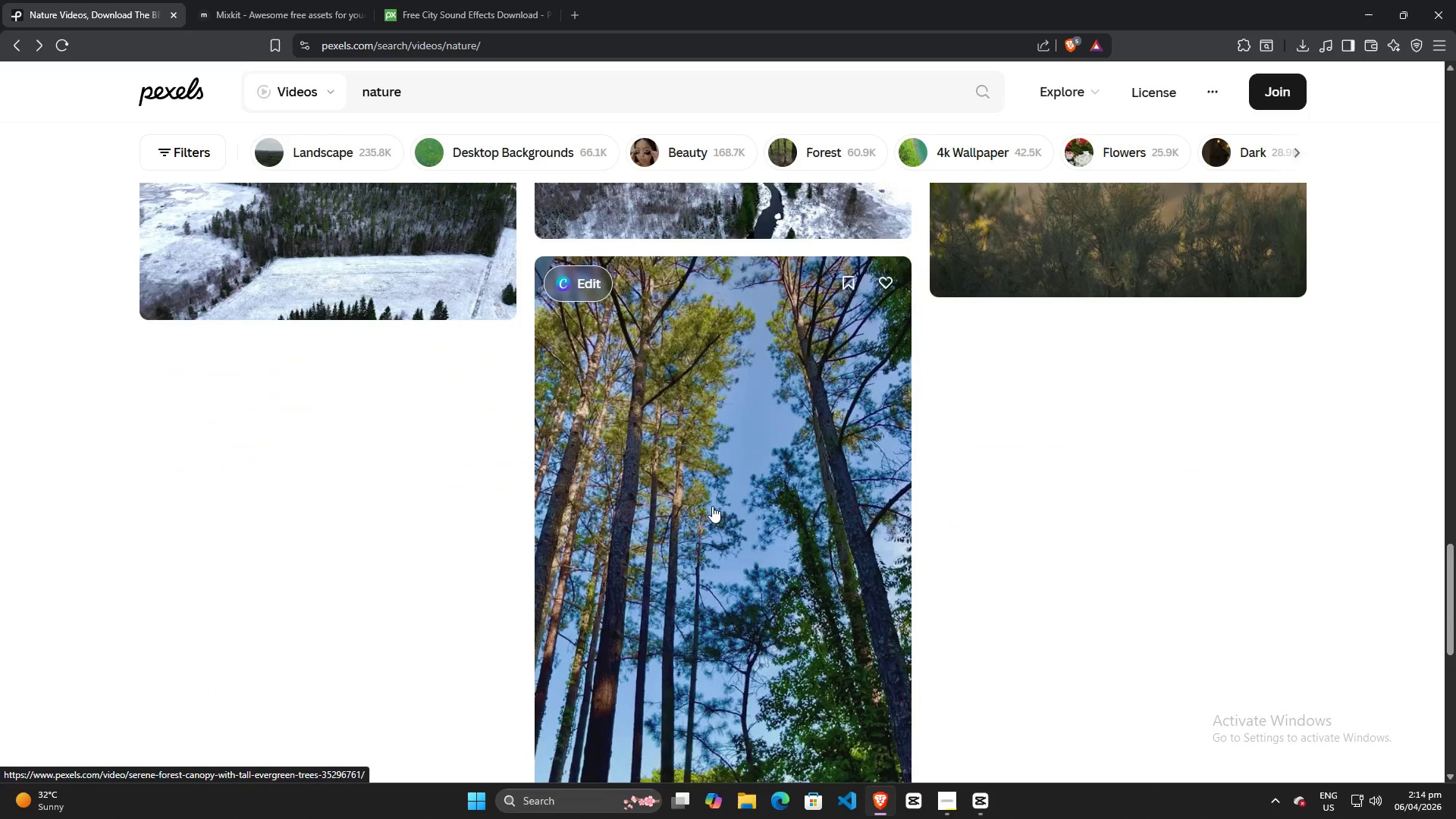 
left_click([708, 391])
 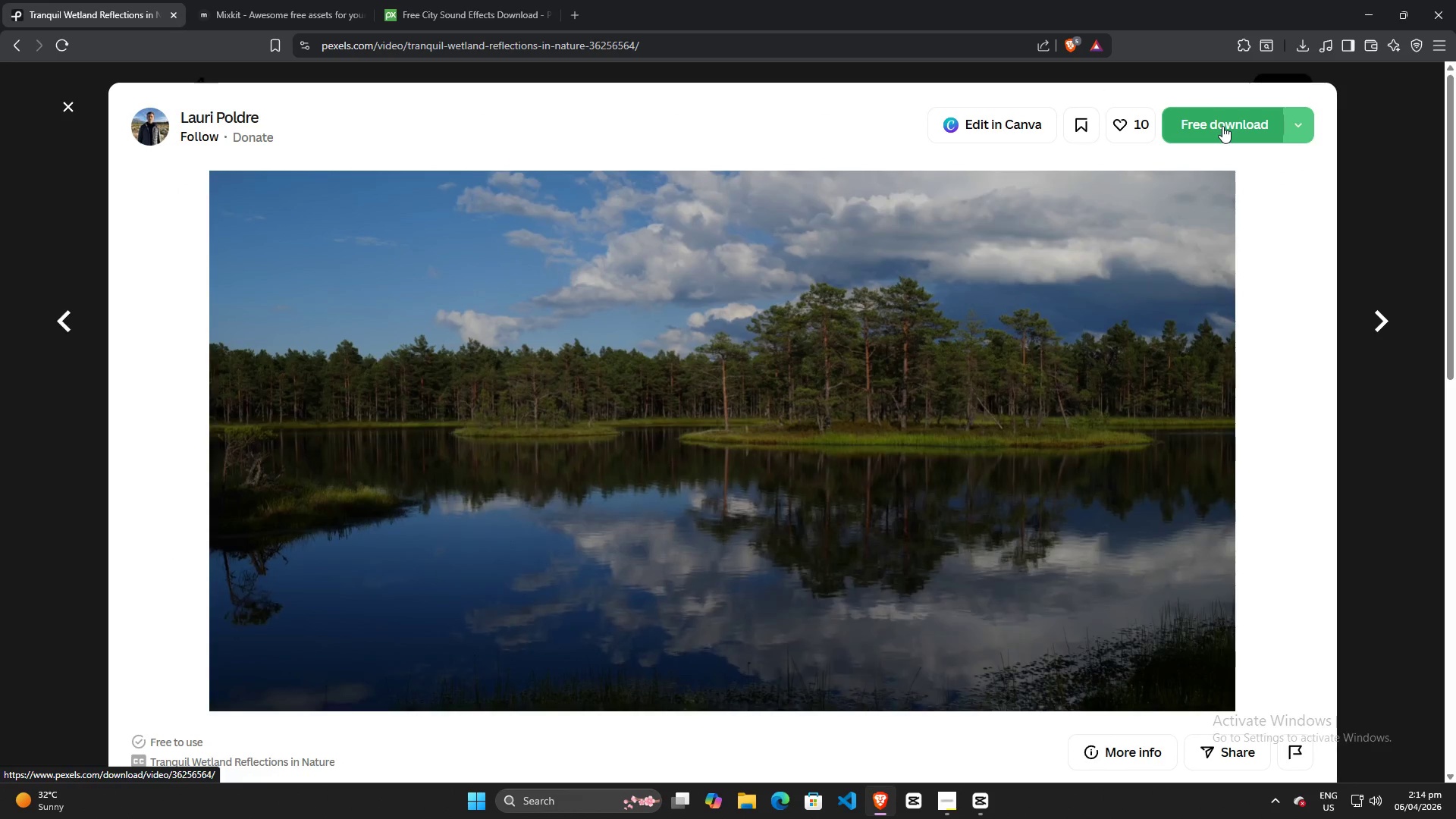 
scroll: coordinate [714, 506], scroll_direction: up, amount: 12.0
 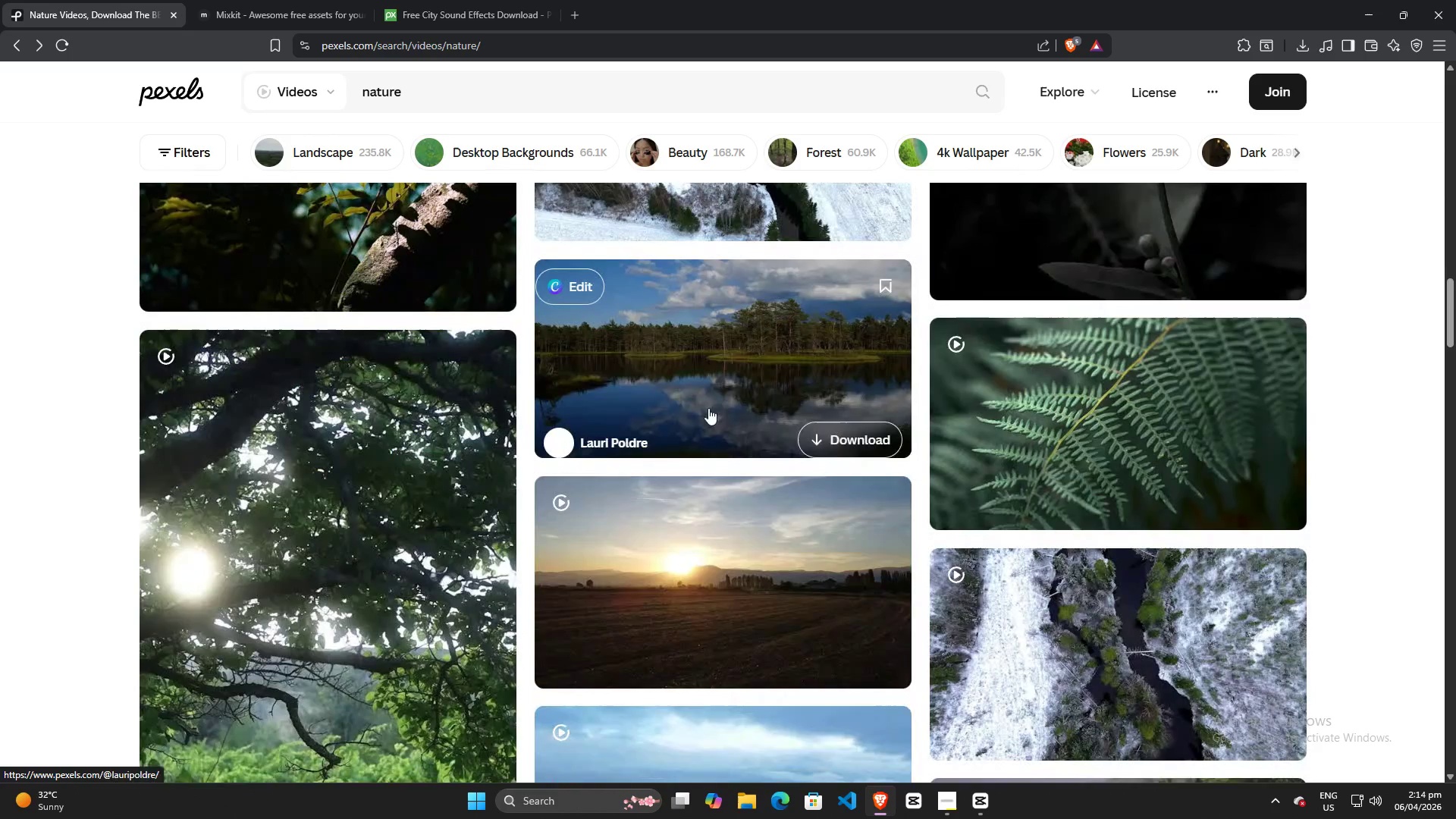 
left_click([1222, 126])
 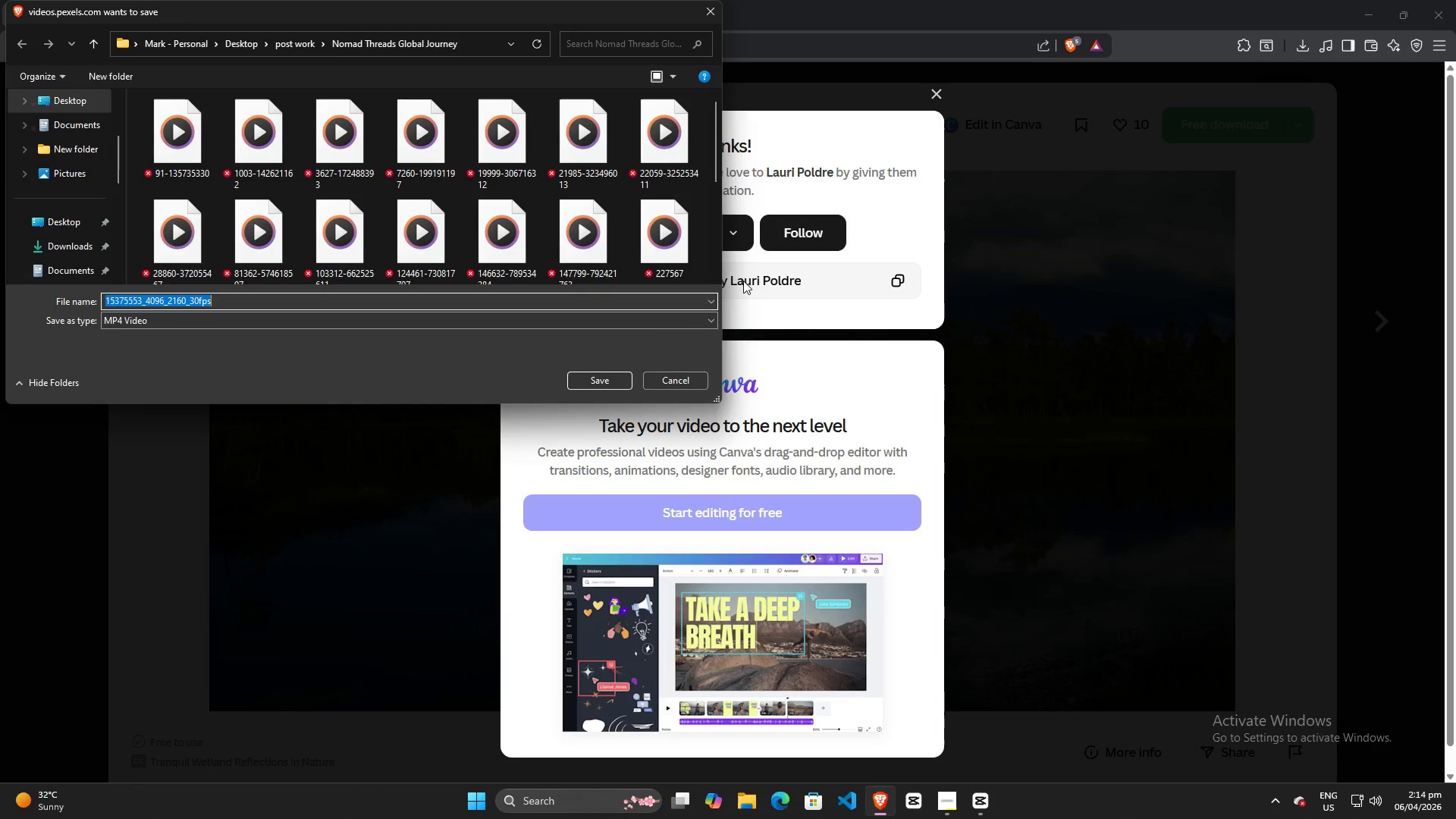 
left_click([598, 378])
 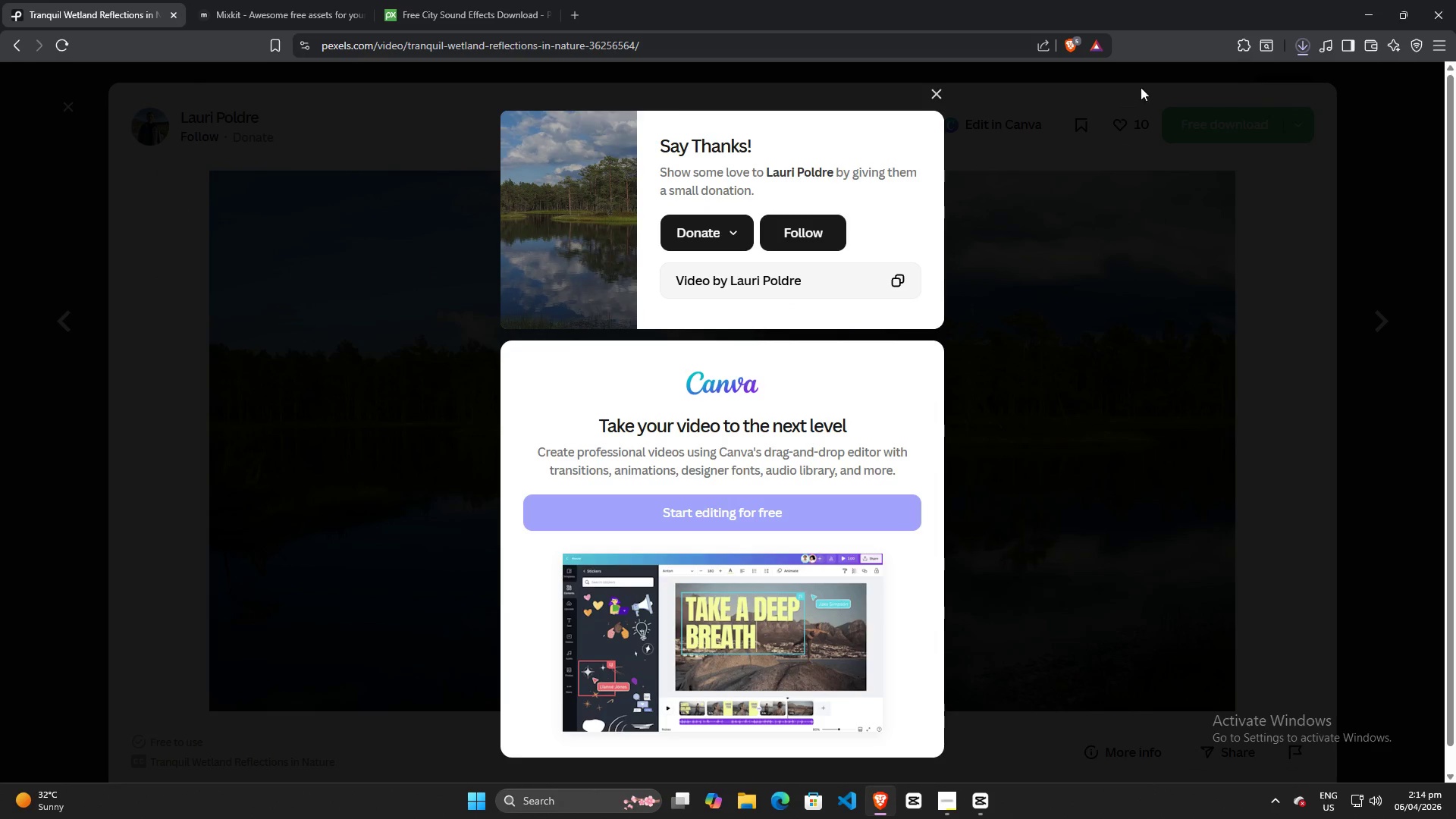 
left_click([1307, 47])
 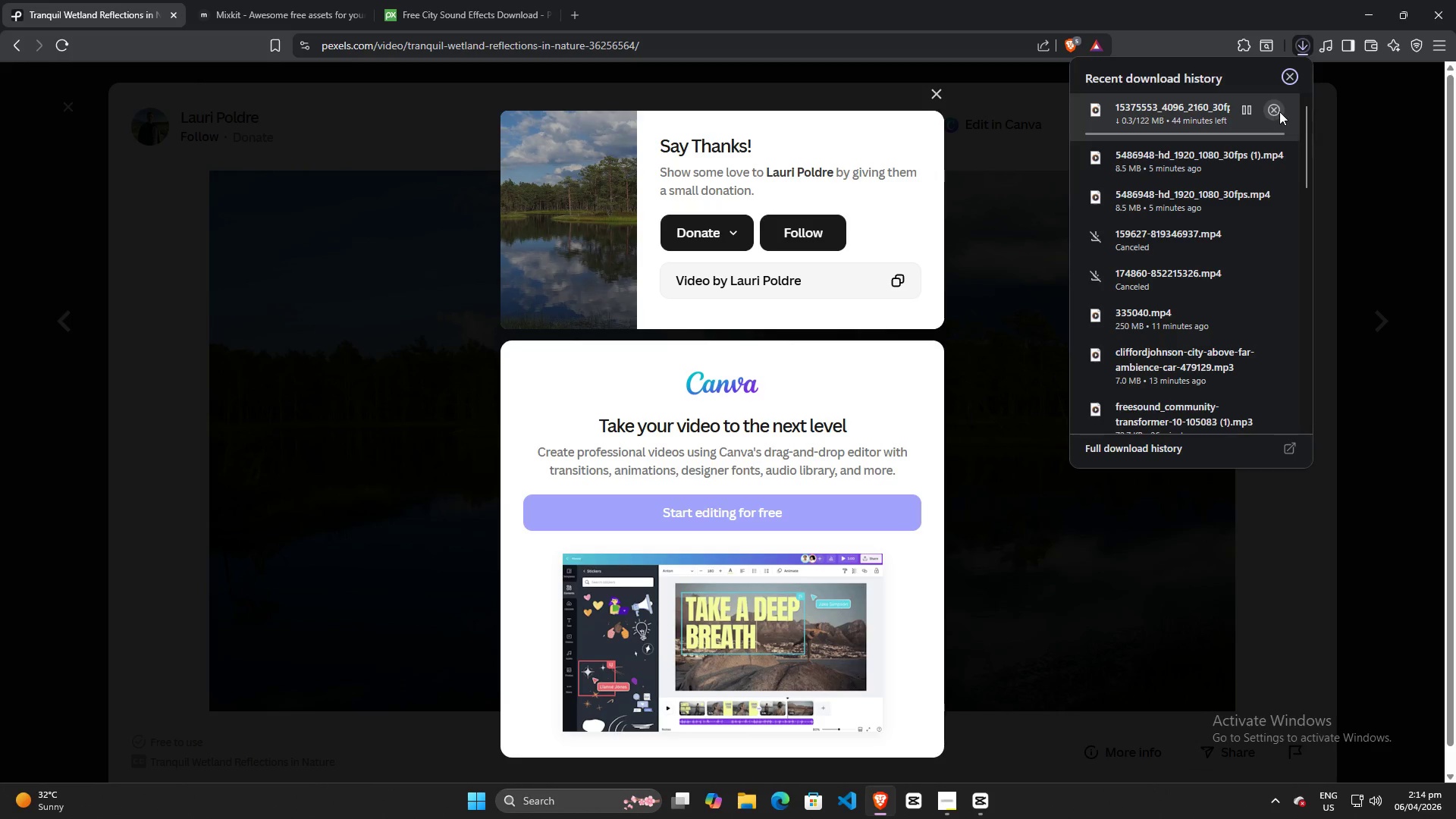 
left_click([1279, 111])
 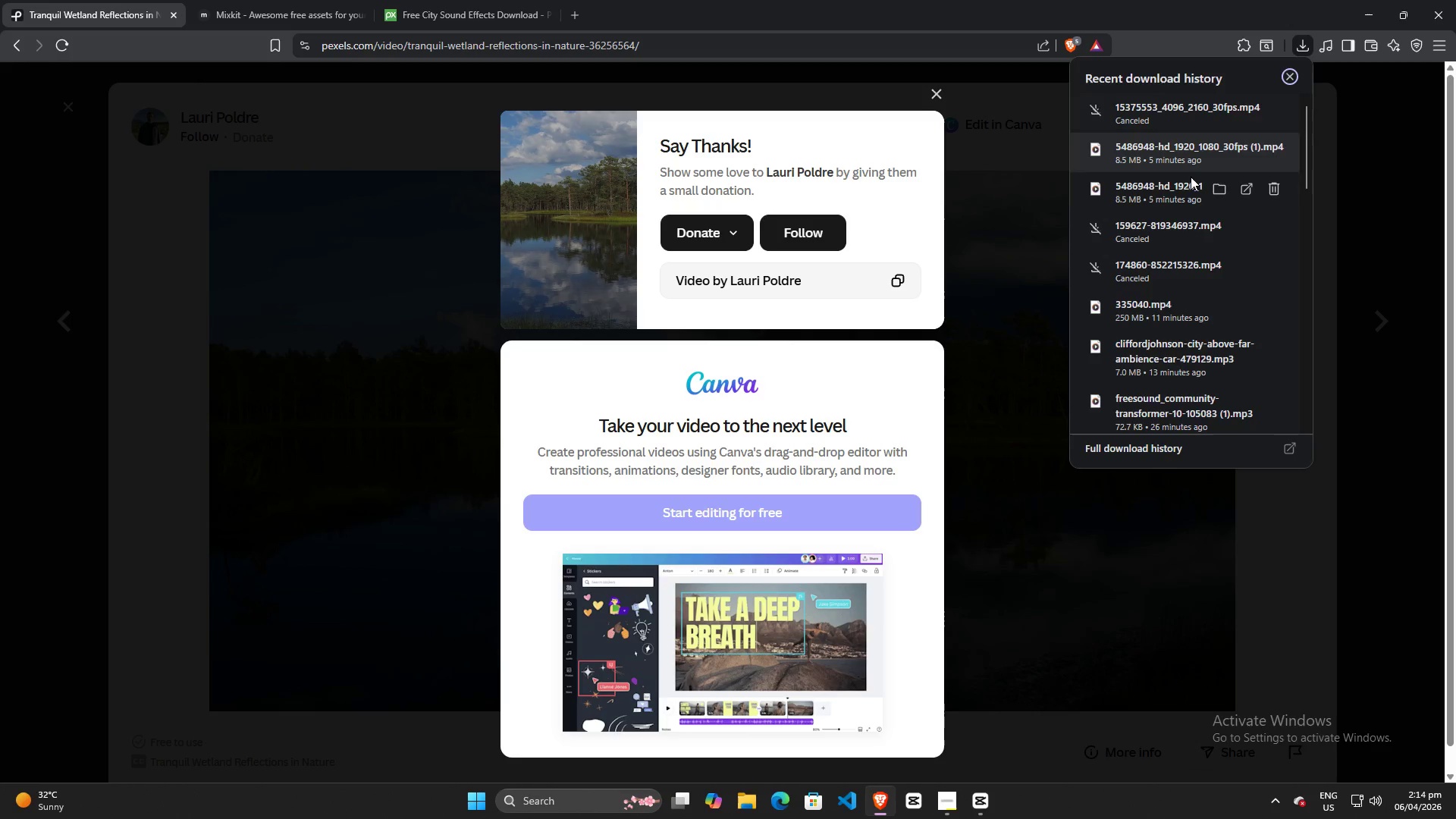 
key(Escape)
 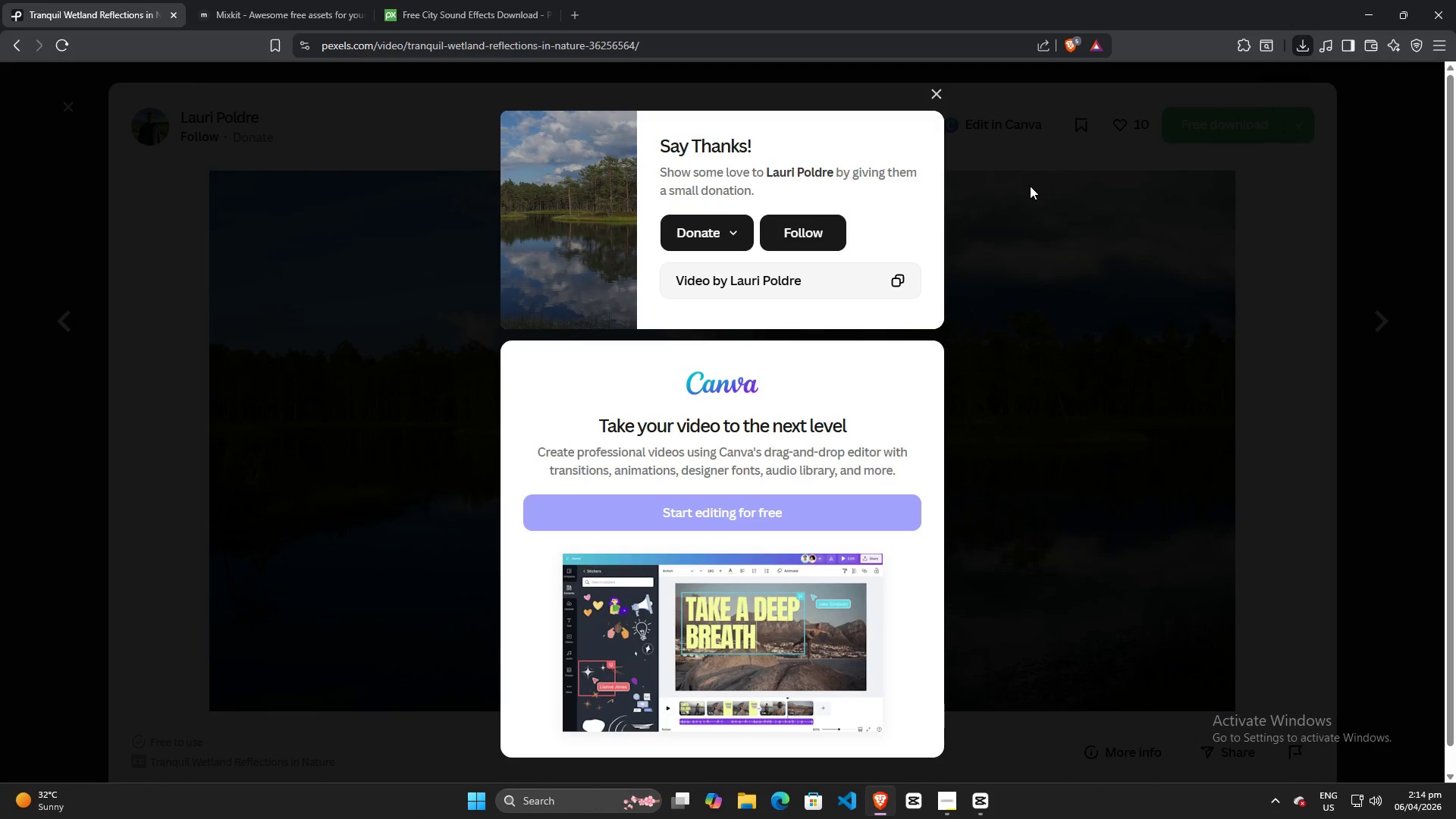 
key(Escape)
 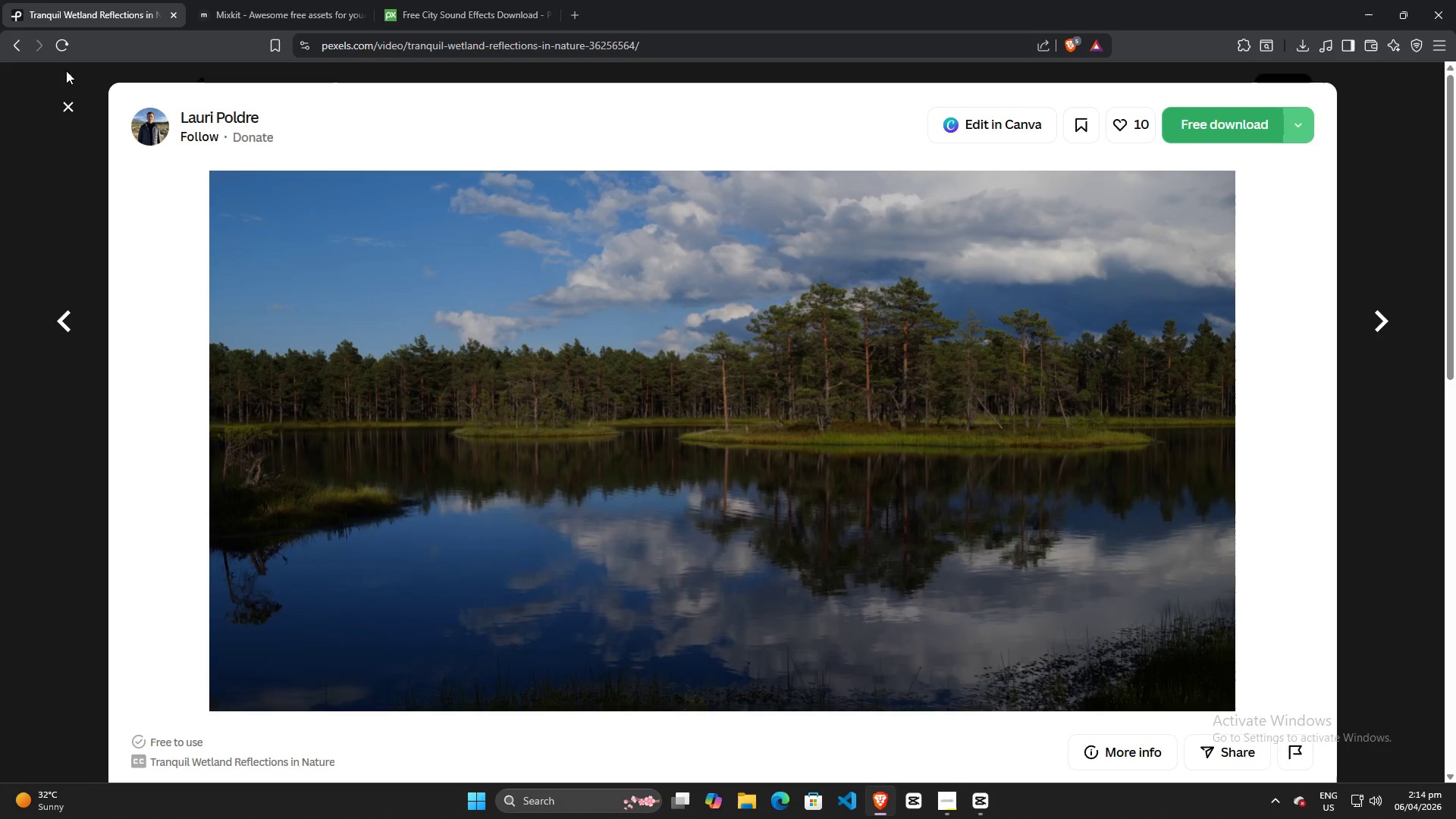 
left_click([9, 42])
 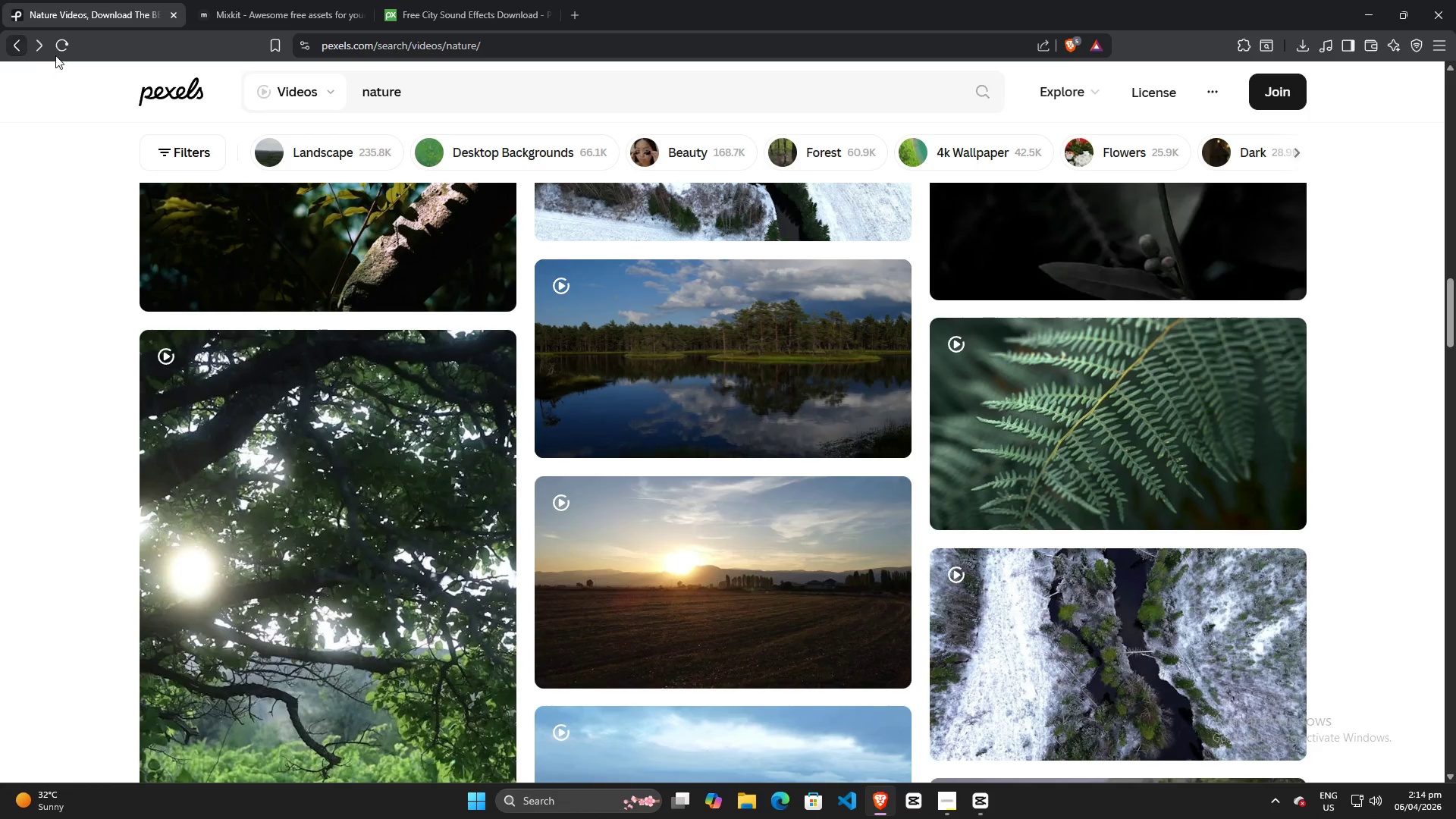 
left_click([64, 48])
 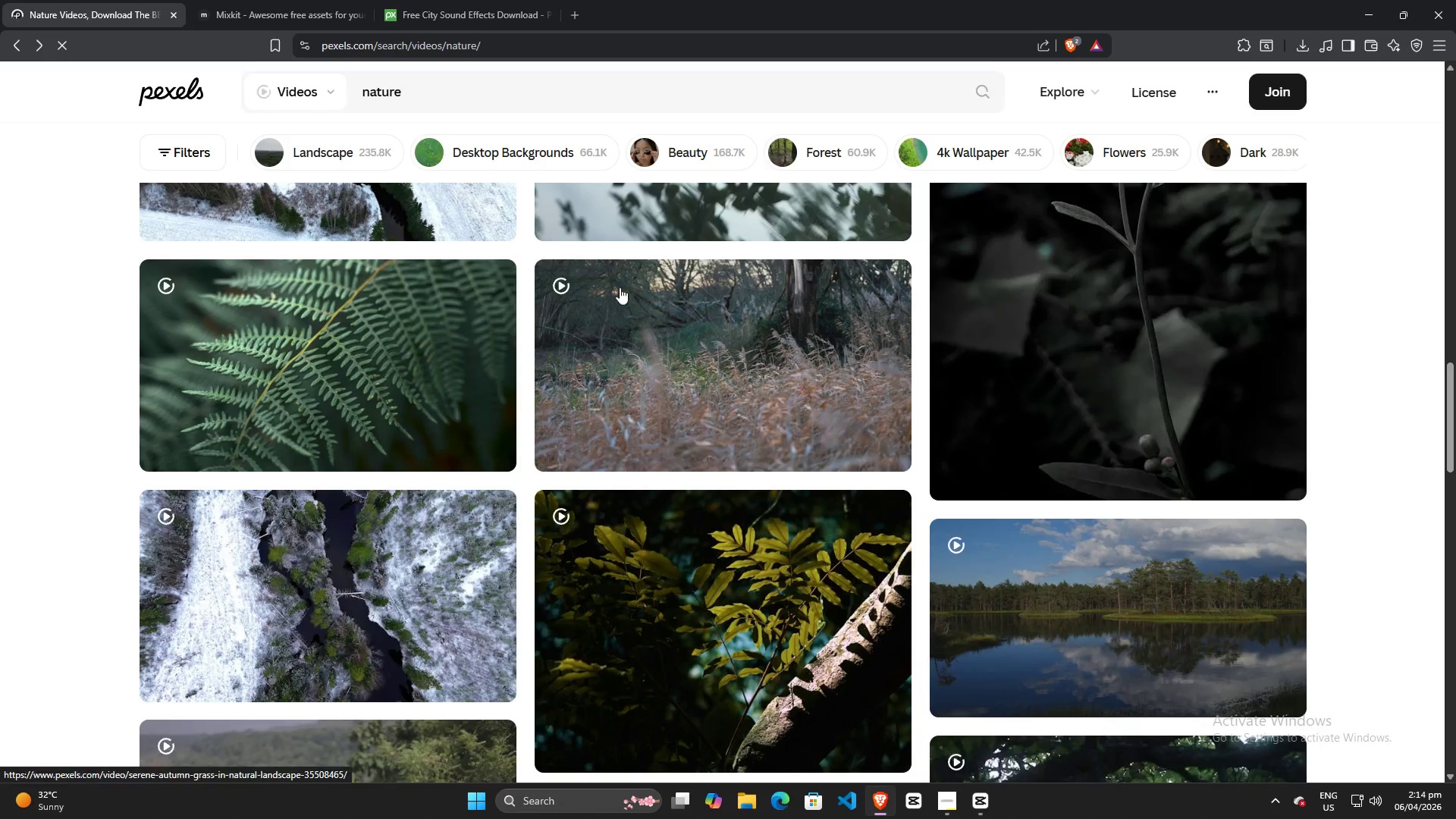 
scroll: coordinate [805, 431], scroll_direction: down, amount: 5.0
 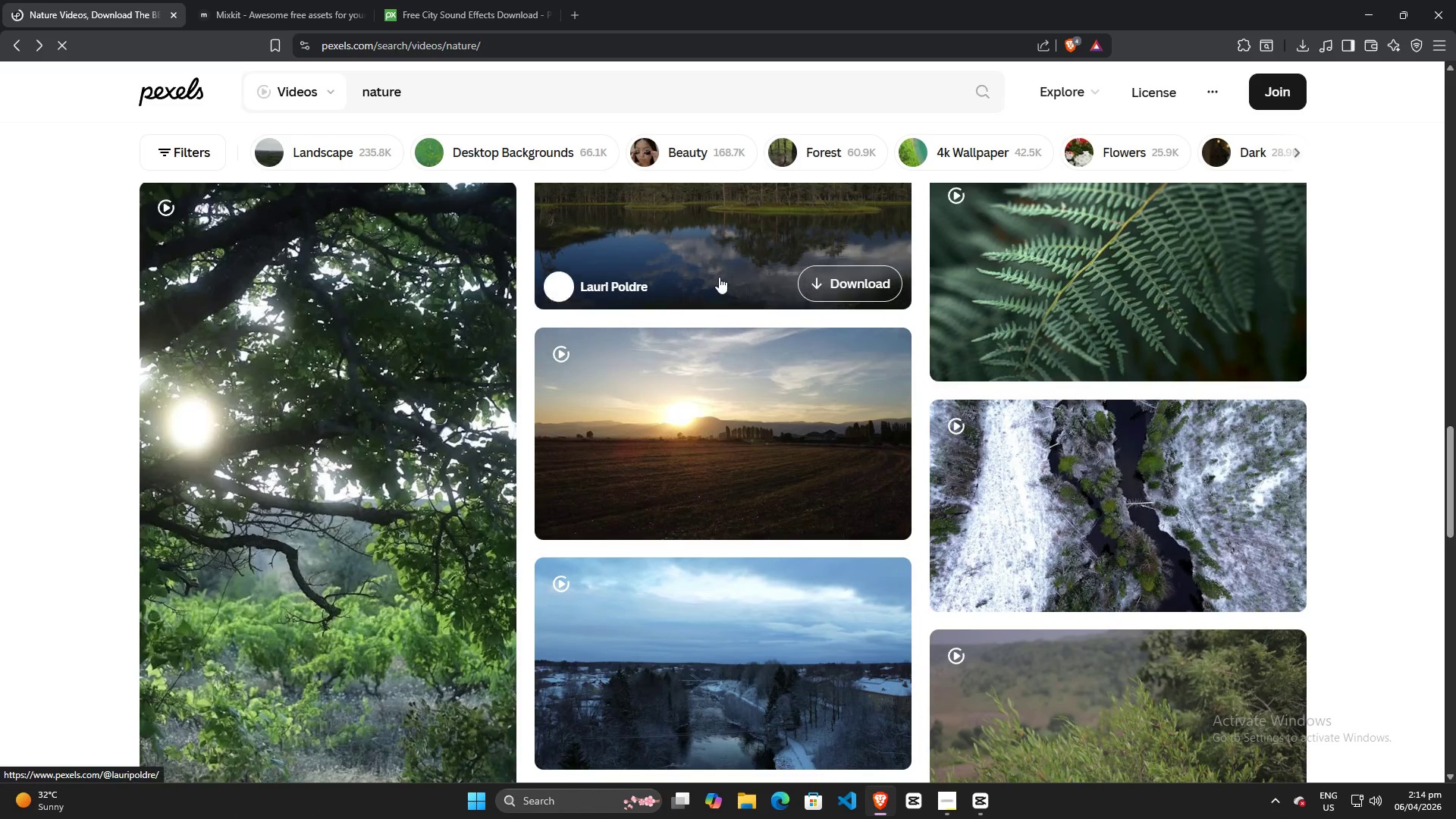 
left_click([717, 270])
 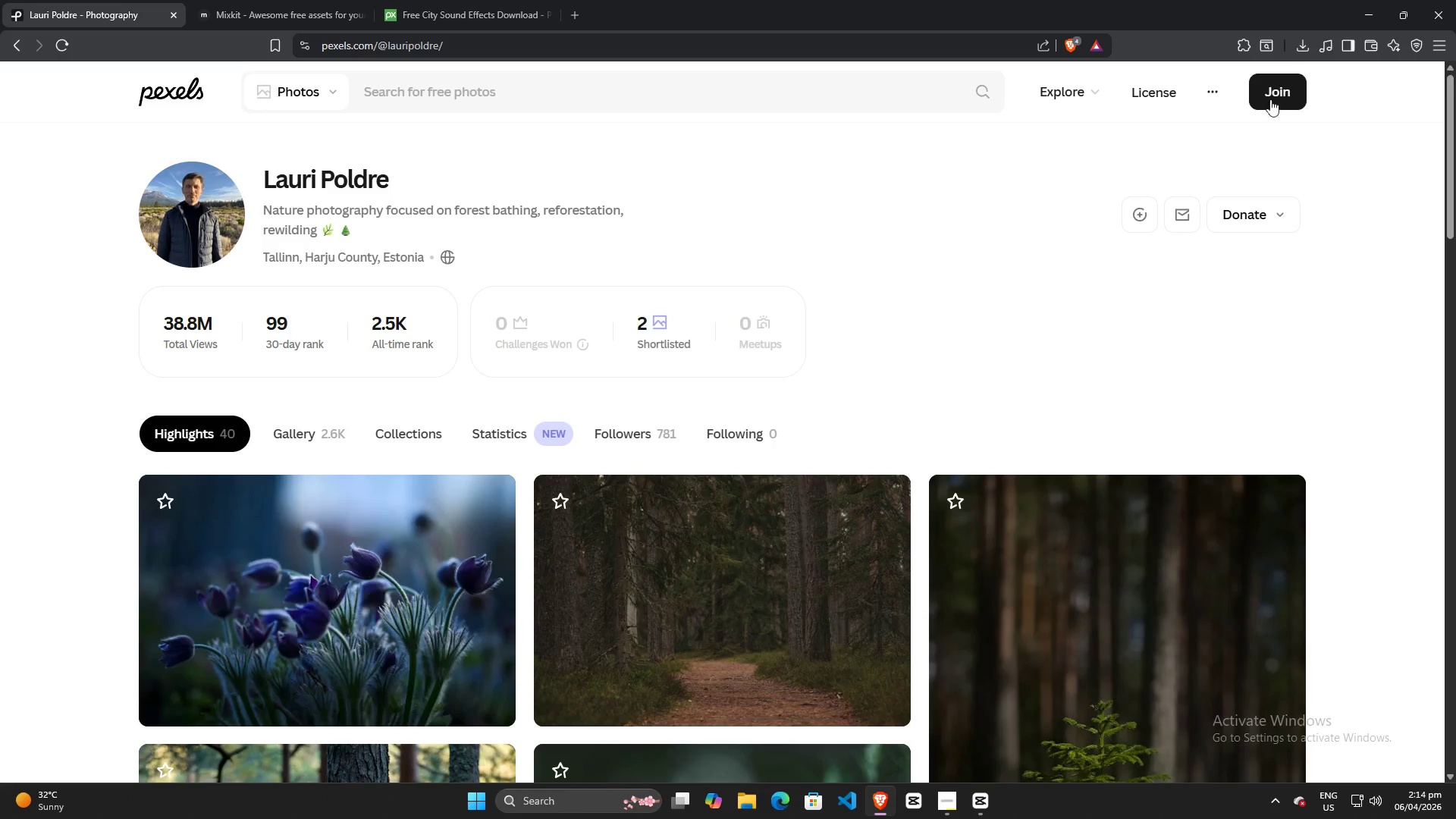 
scroll: coordinate [908, 493], scroll_direction: down, amount: 17.0
 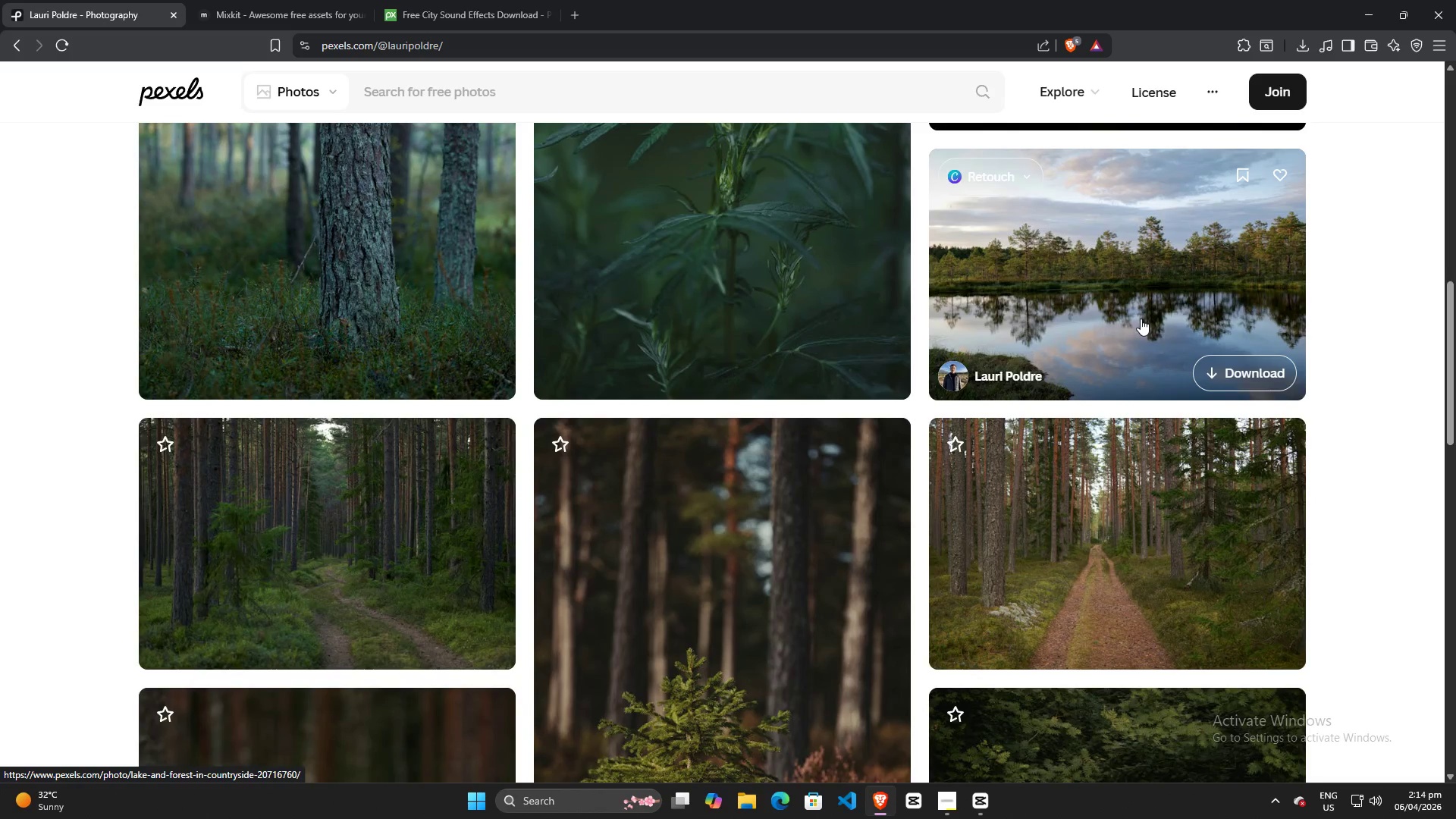 
left_click([1141, 318])
 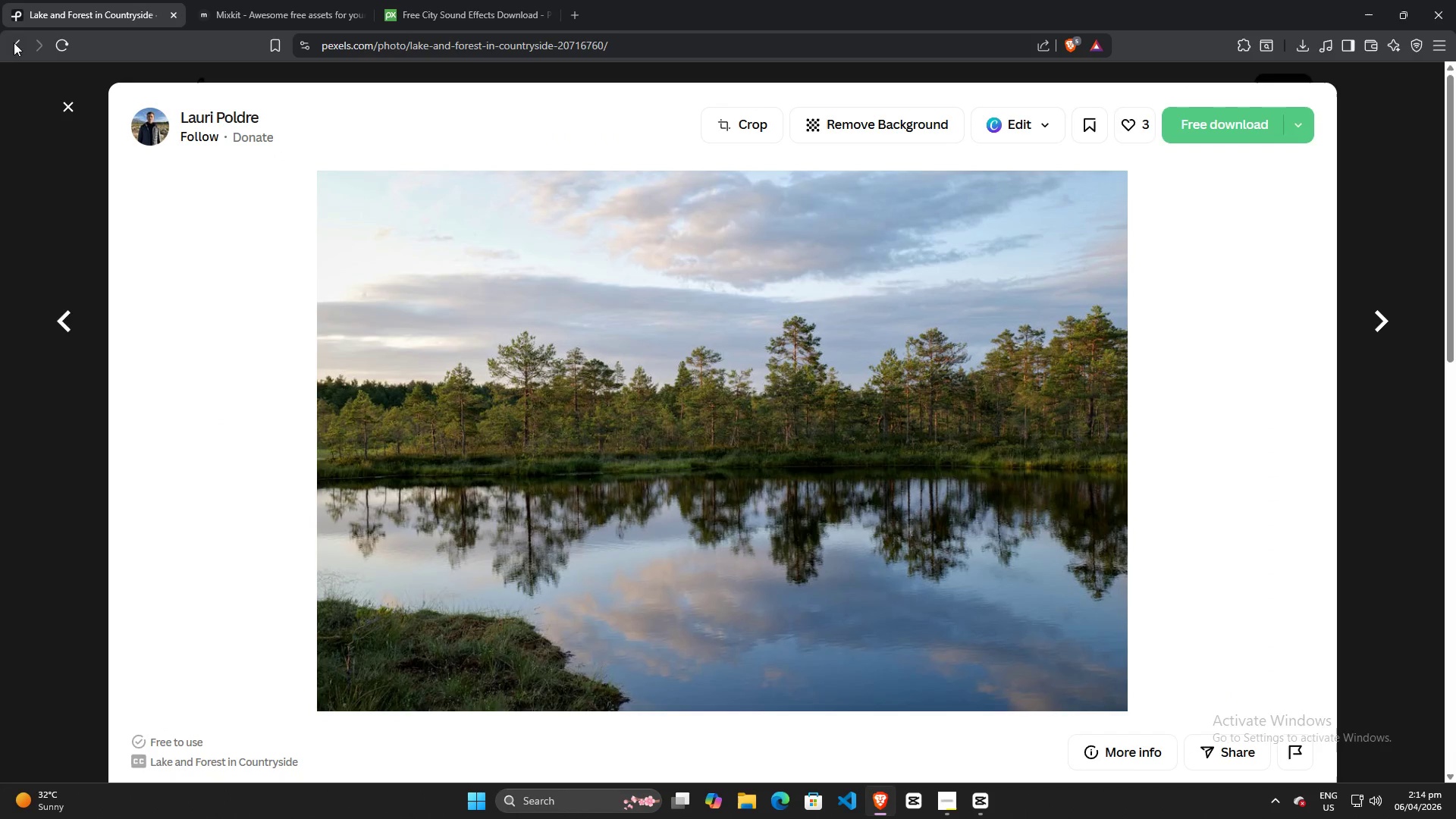 
double_click([11, 41])
 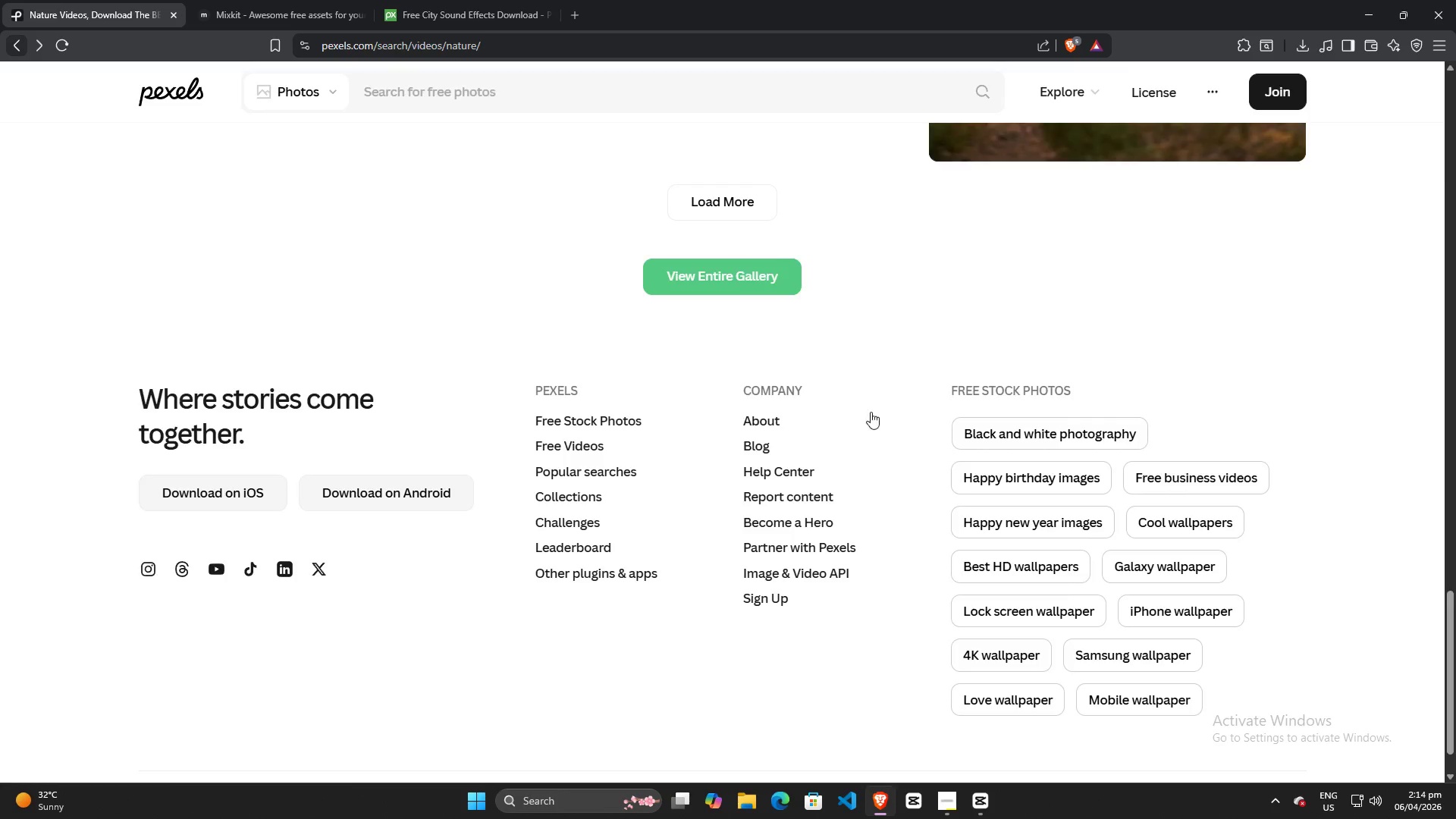 
scroll: coordinate [680, 449], scroll_direction: down, amount: 15.0
 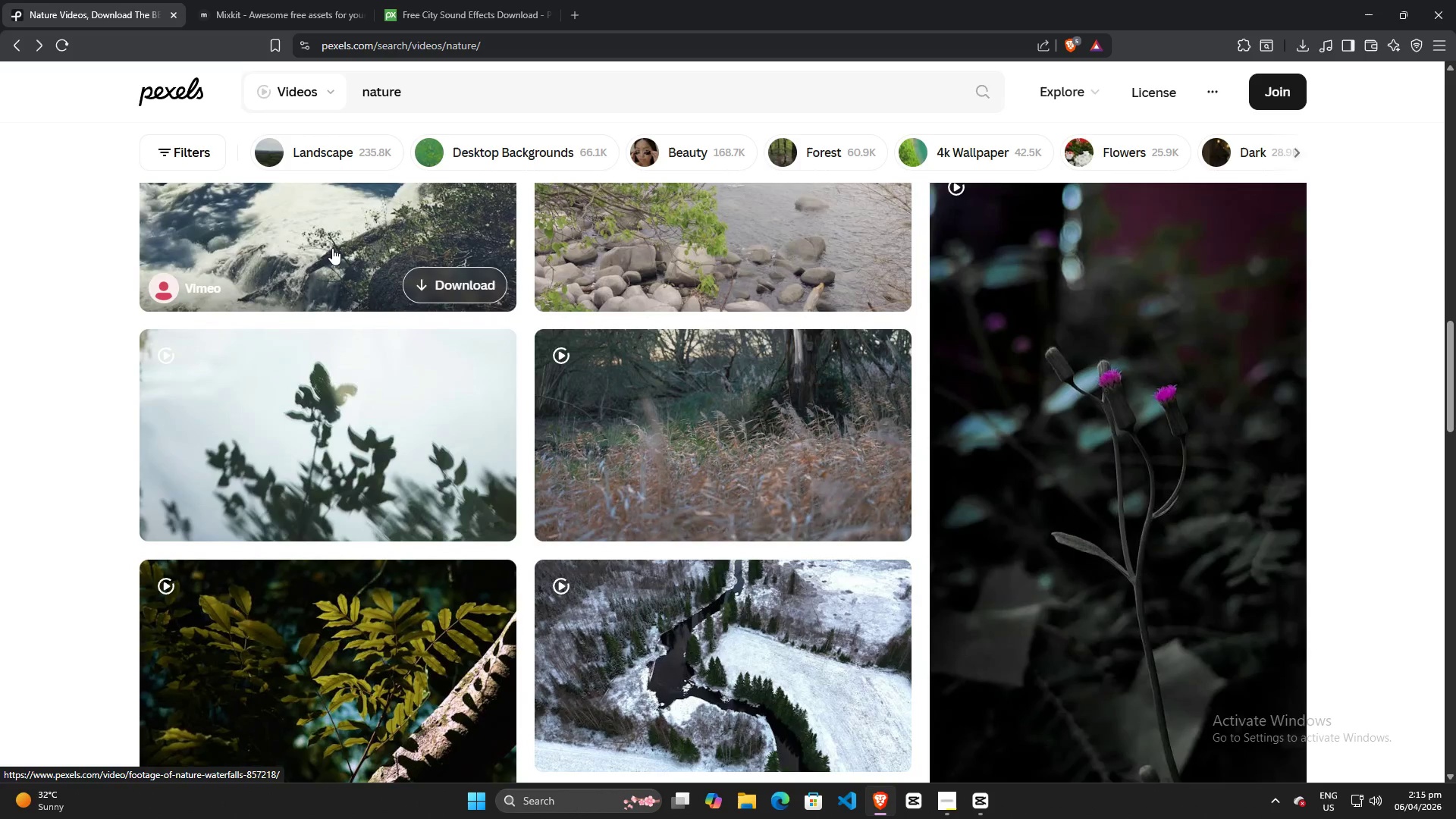 
left_click([375, 414])
 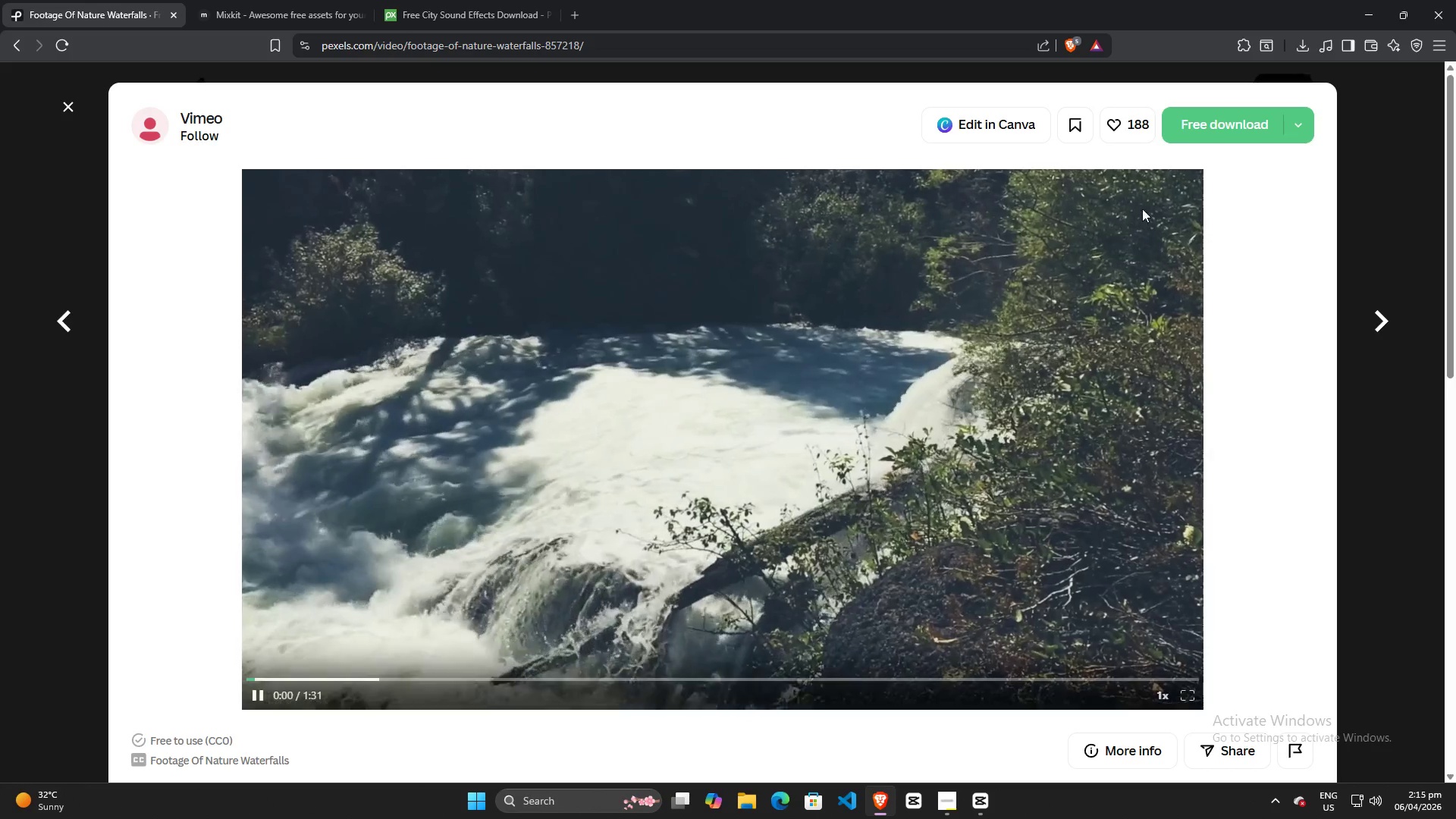 
scroll: coordinate [332, 248], scroll_direction: up, amount: 3.0
 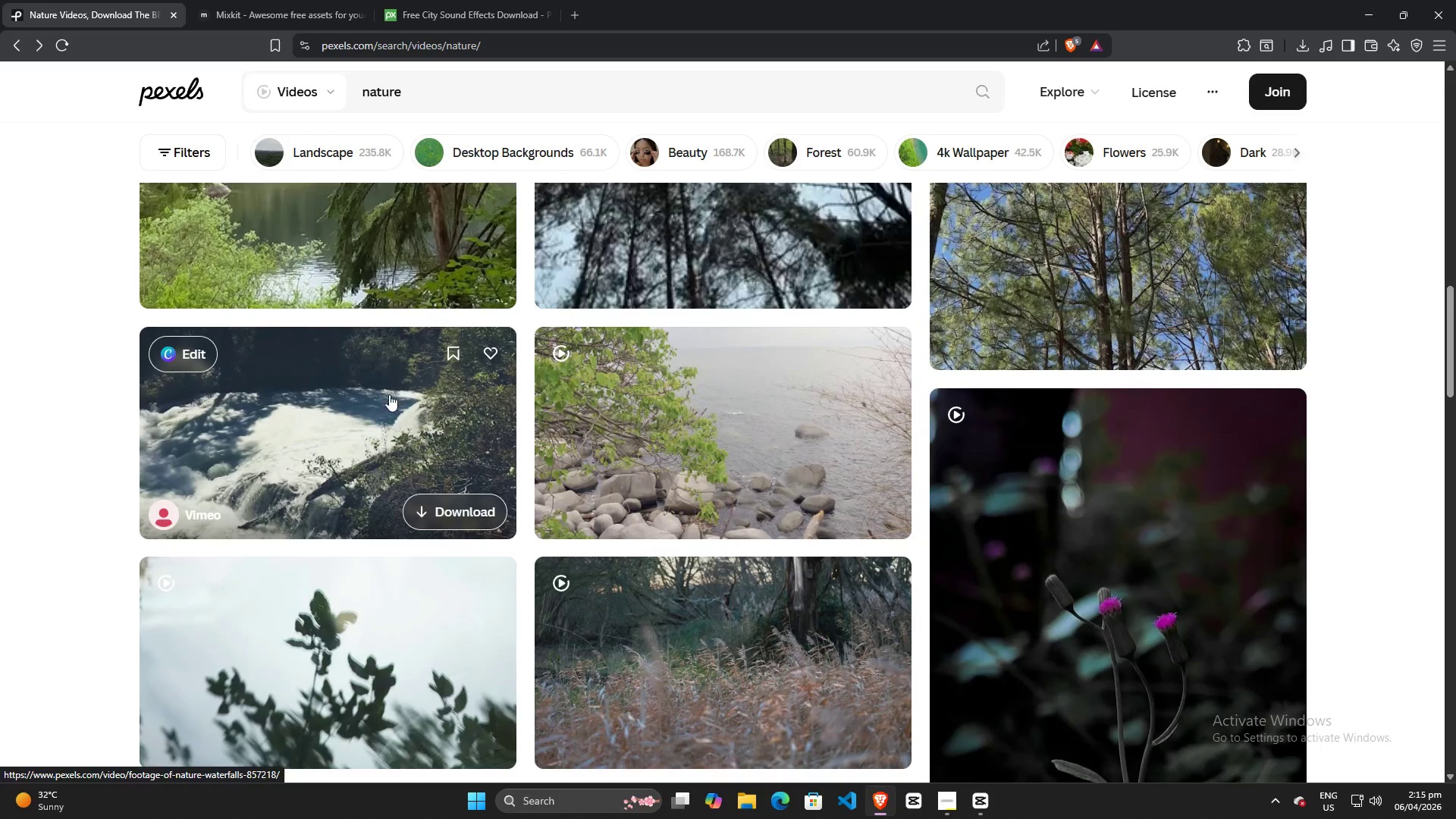 
left_click([1207, 129])
 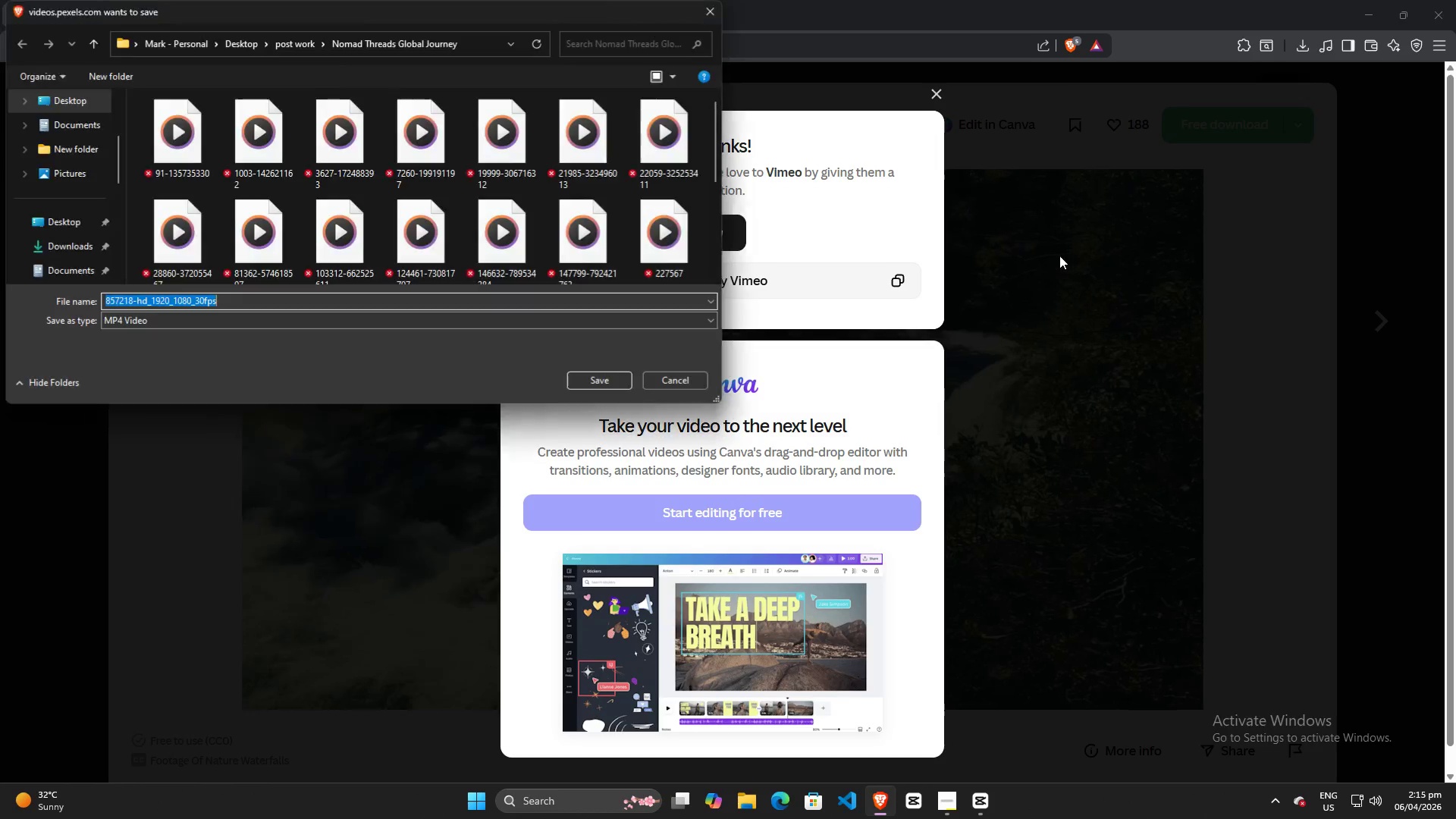 
left_click([595, 375])
 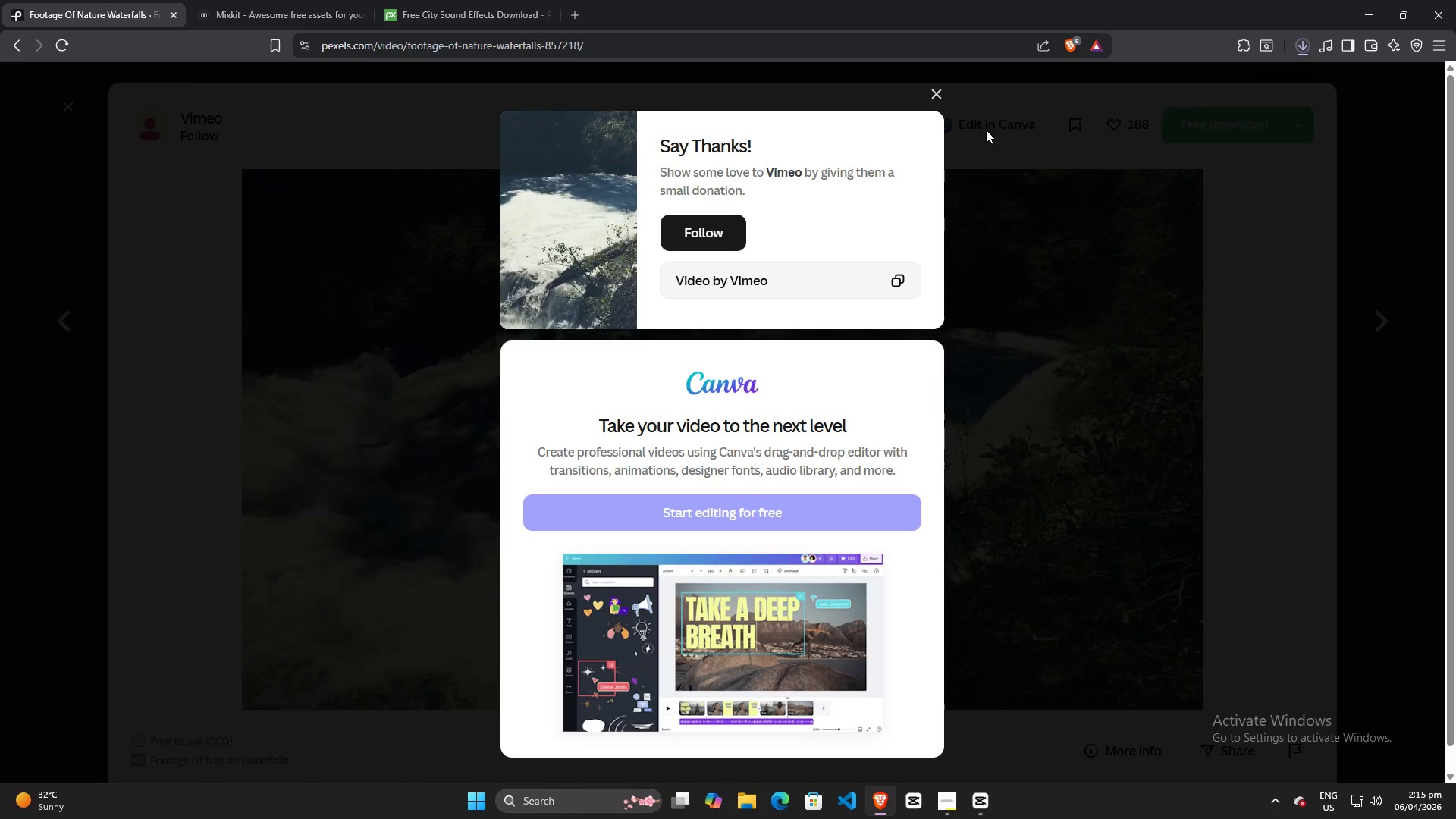 
left_click([934, 94])
 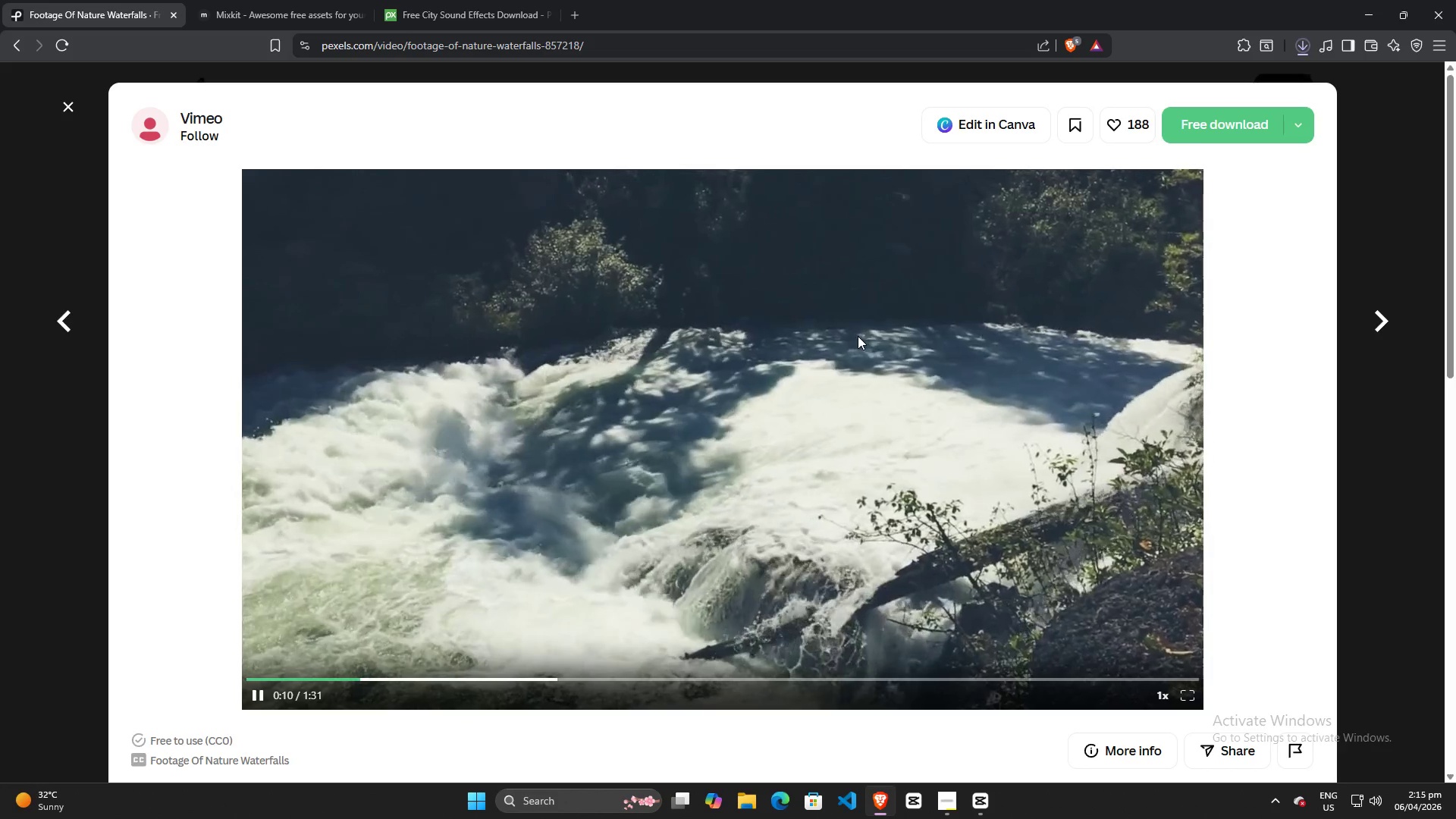 
wait(6.58)
 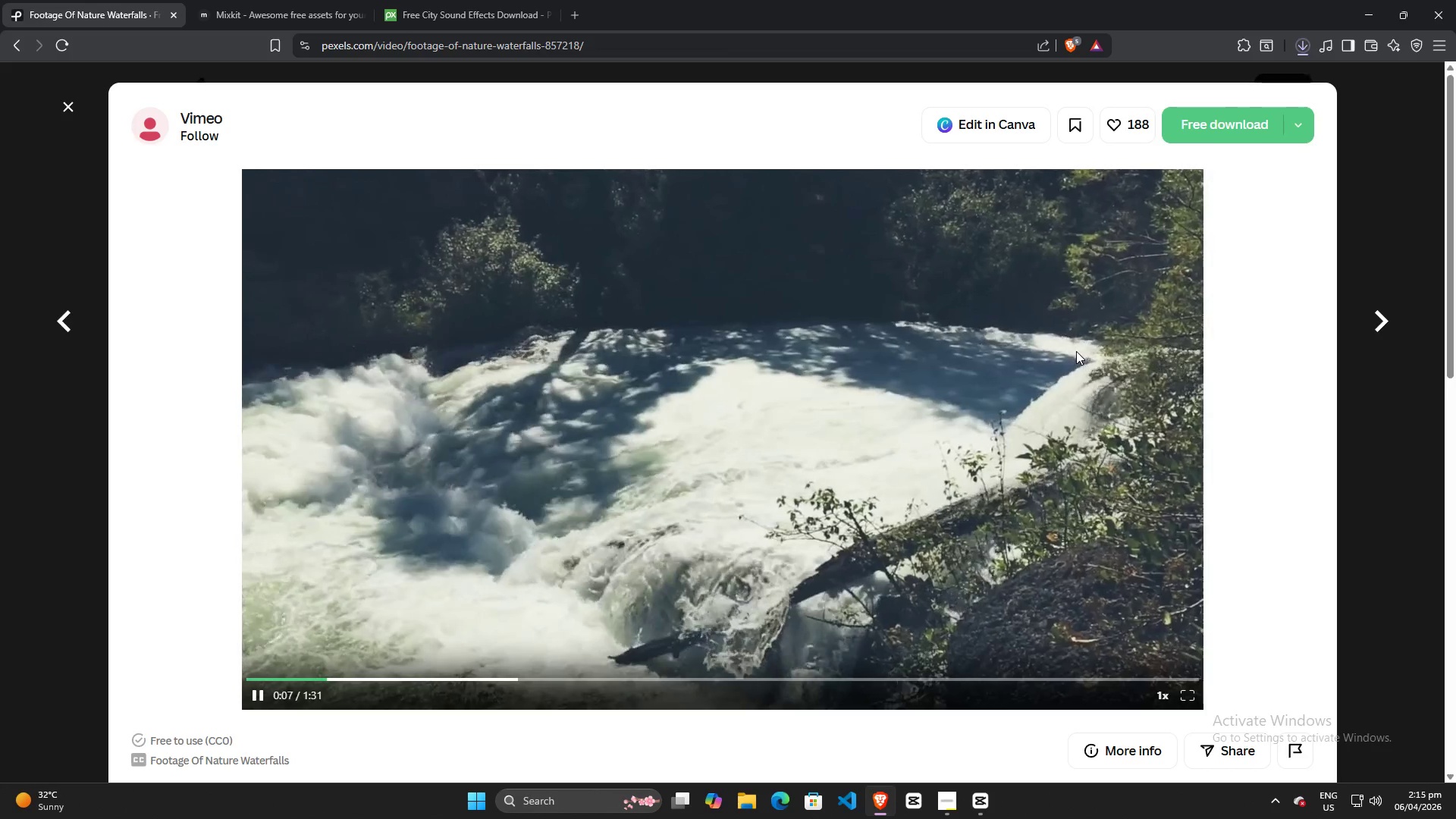 
key(Escape)
 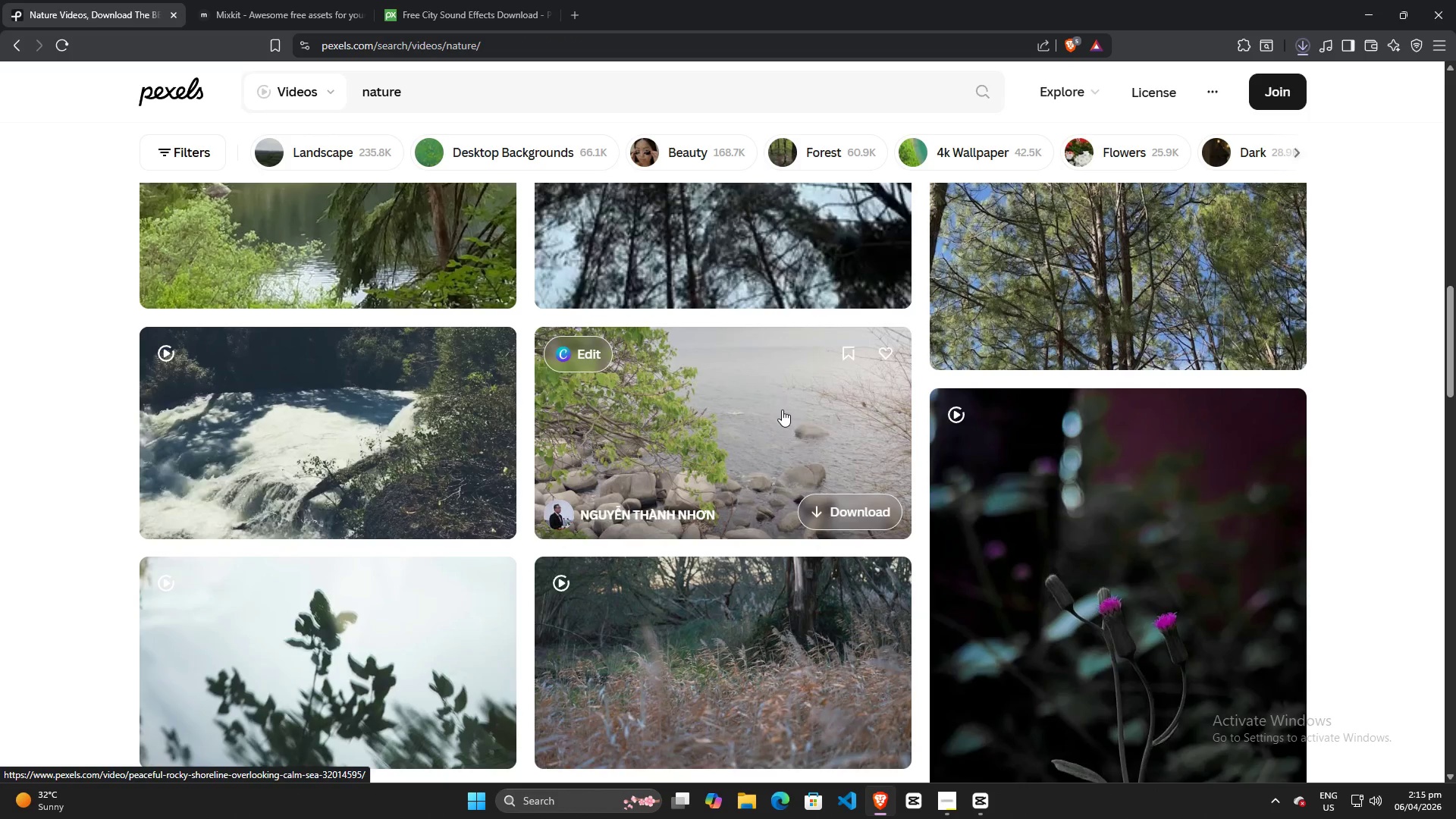 
key(Alt+AltLeft)
 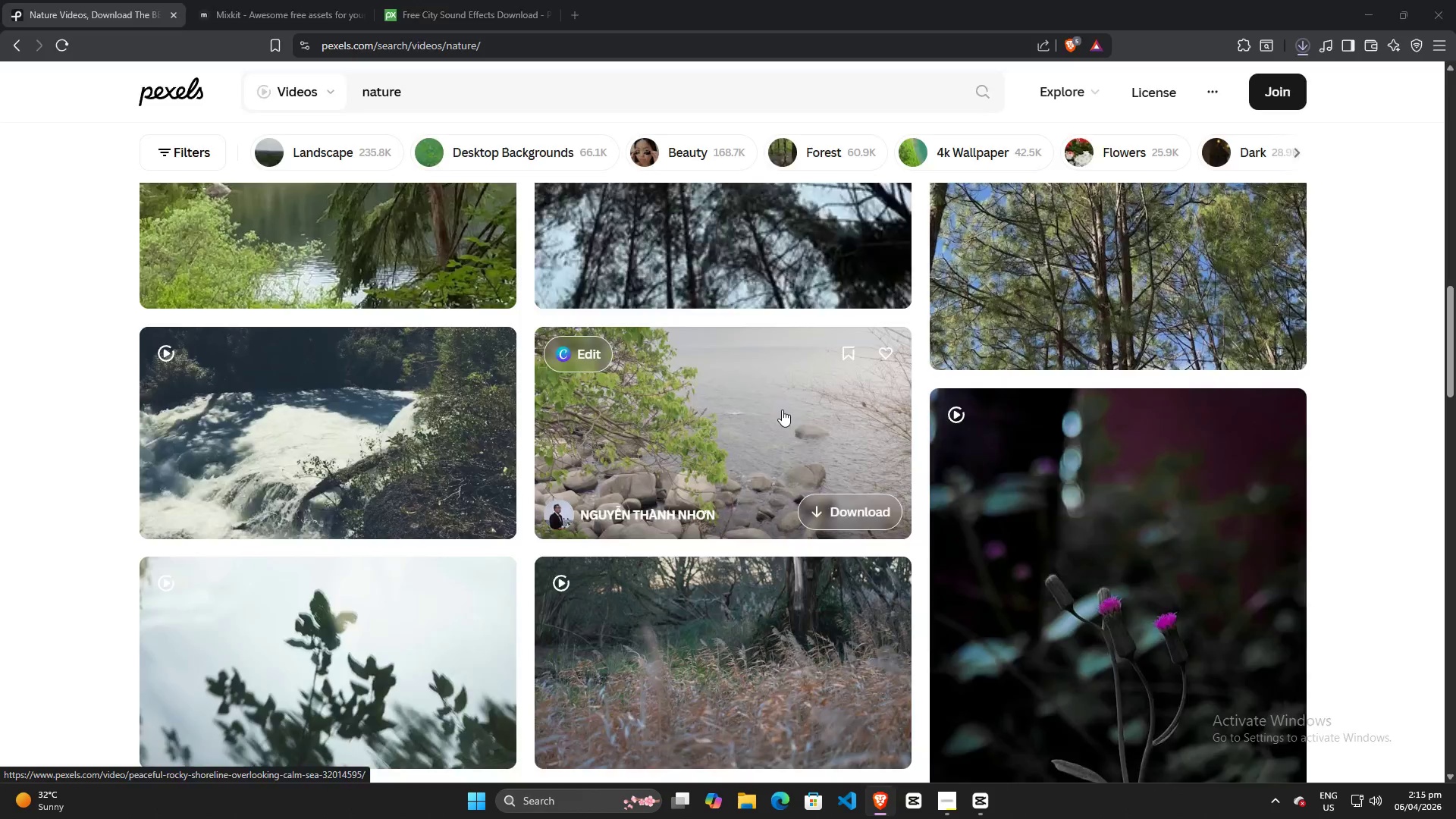 
key(Alt+Tab)
 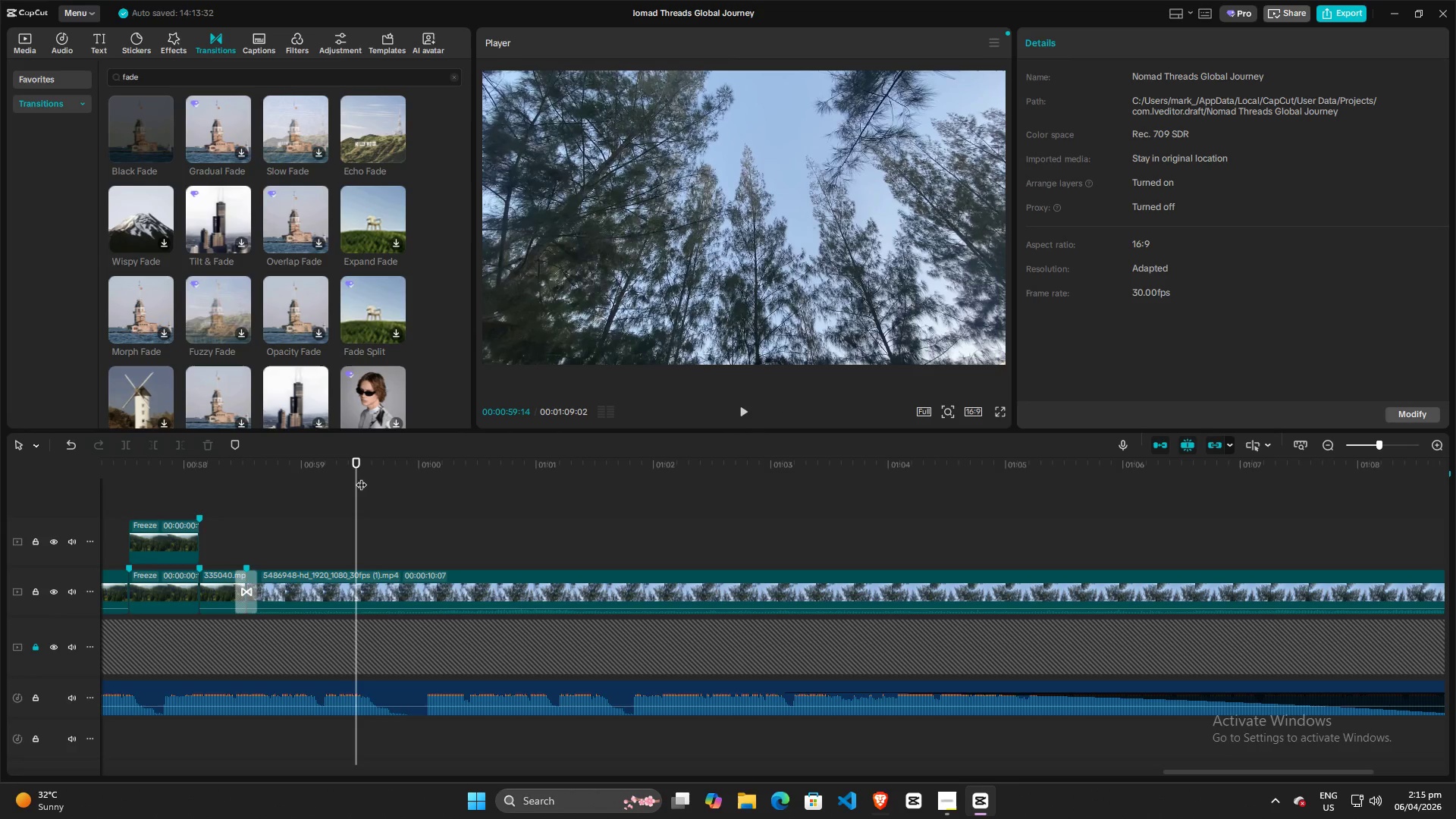 
left_click_drag(start_coordinate=[358, 464], to_coordinate=[422, 493])
 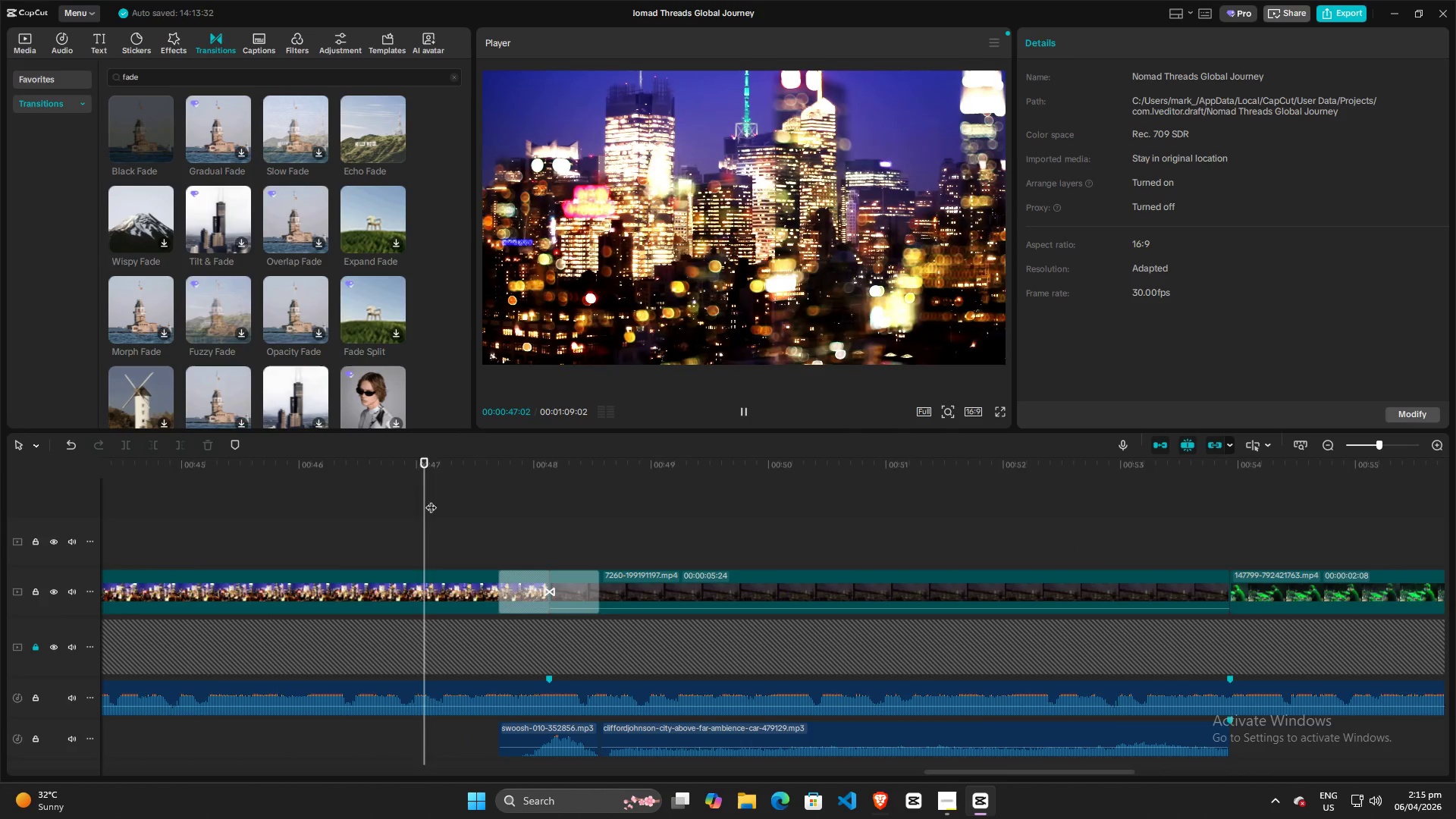 
key(Space)
 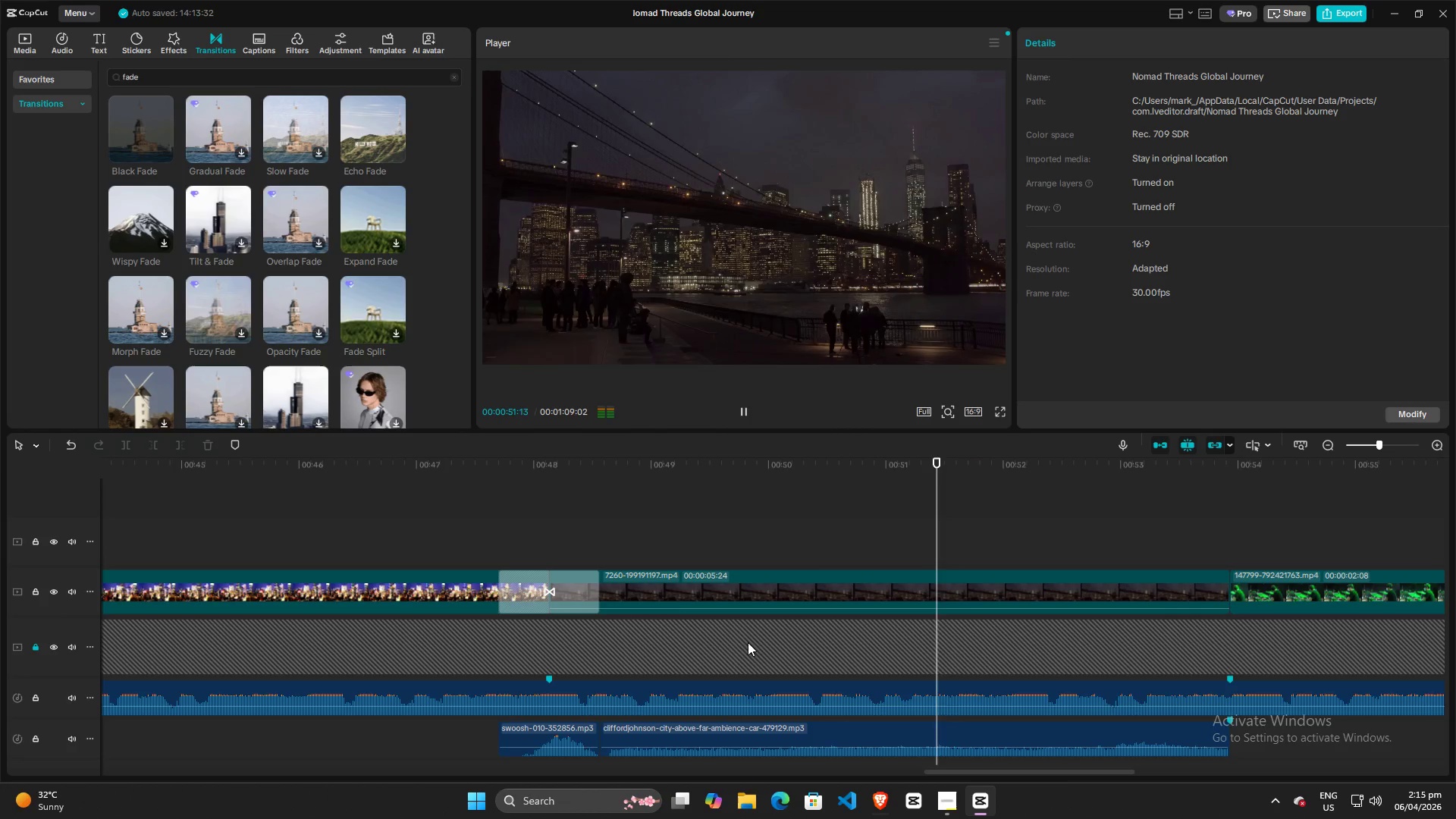 
wait(9.42)
 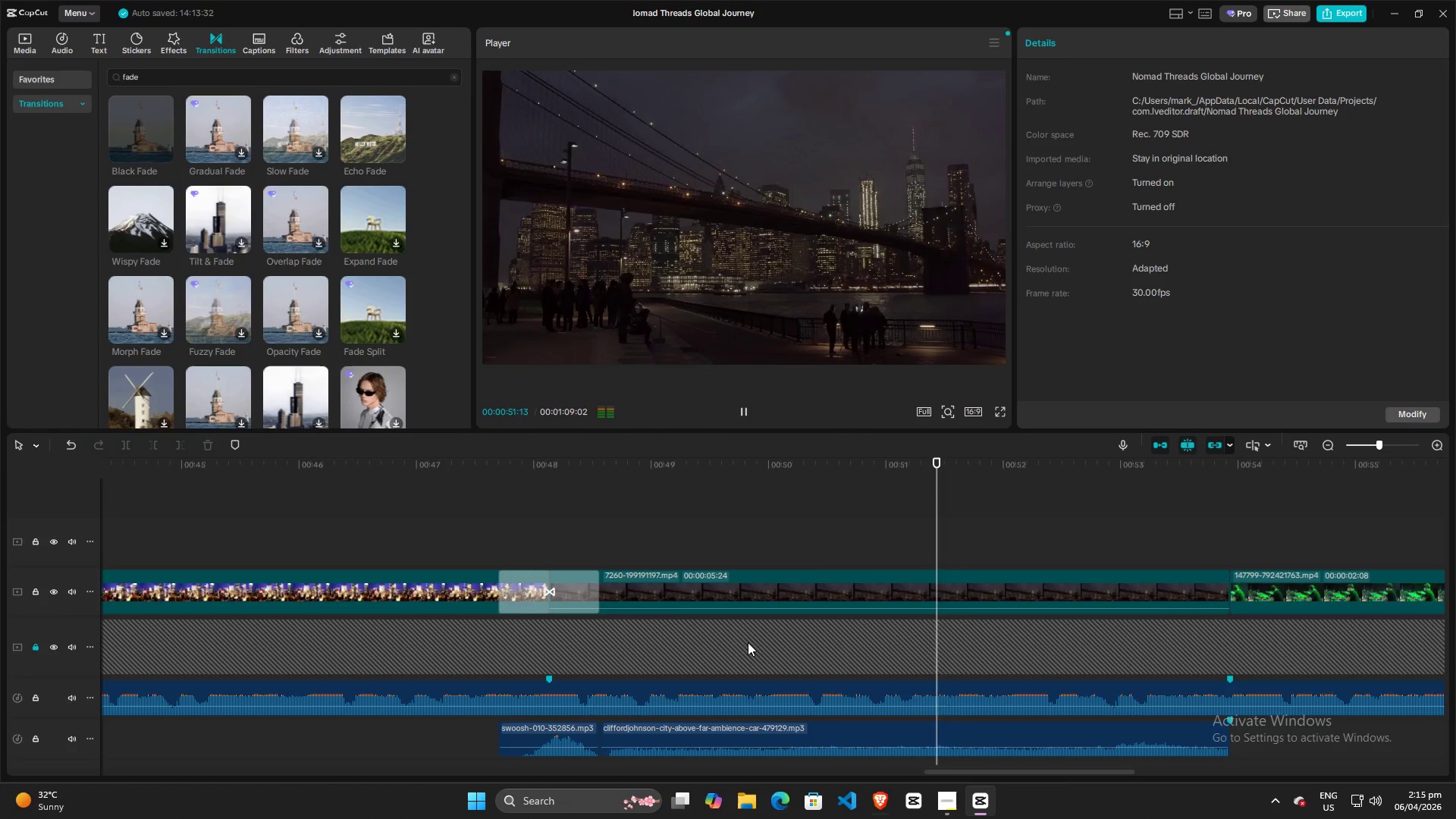 
key(Space)
 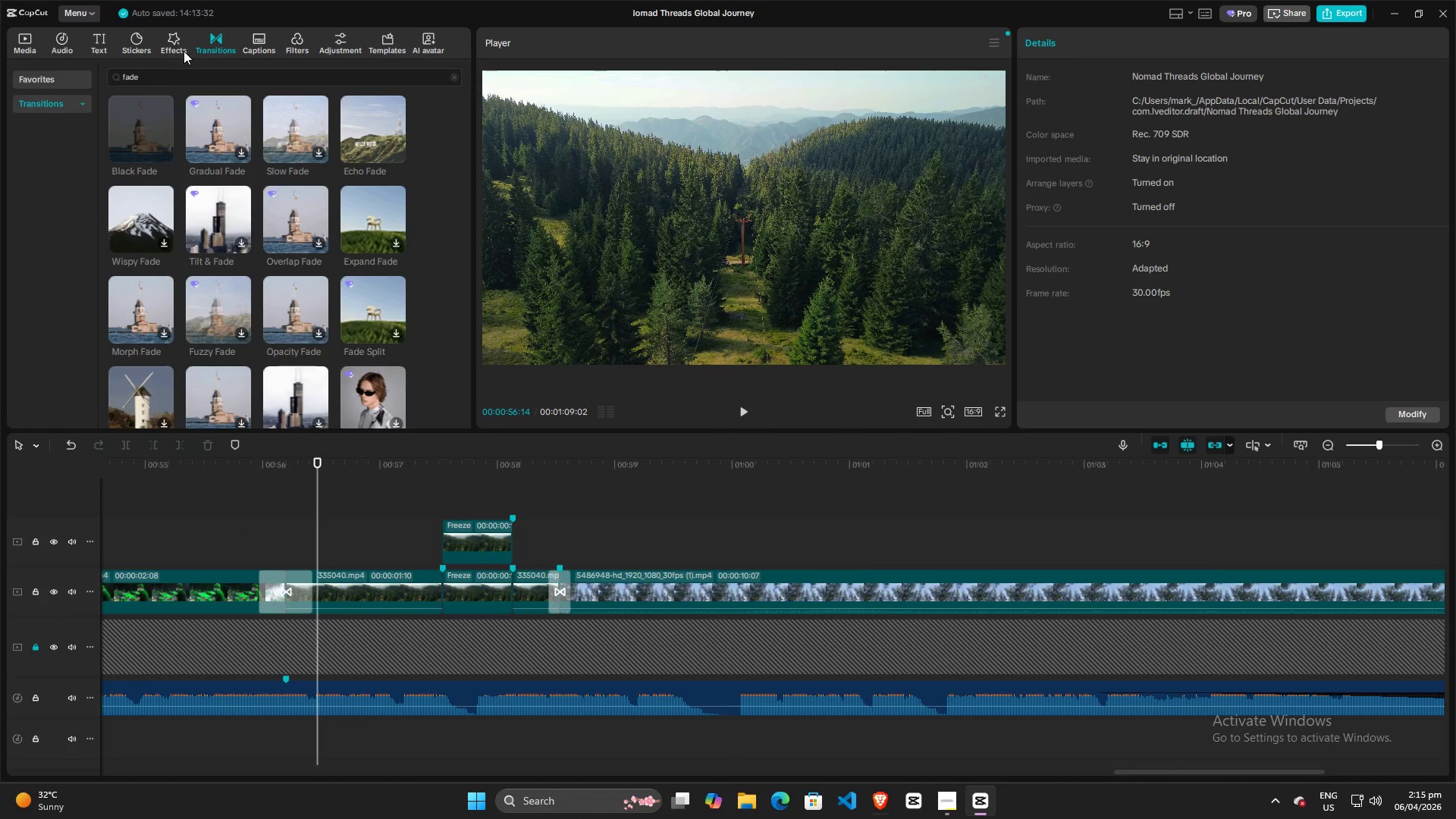 
key(Space)
 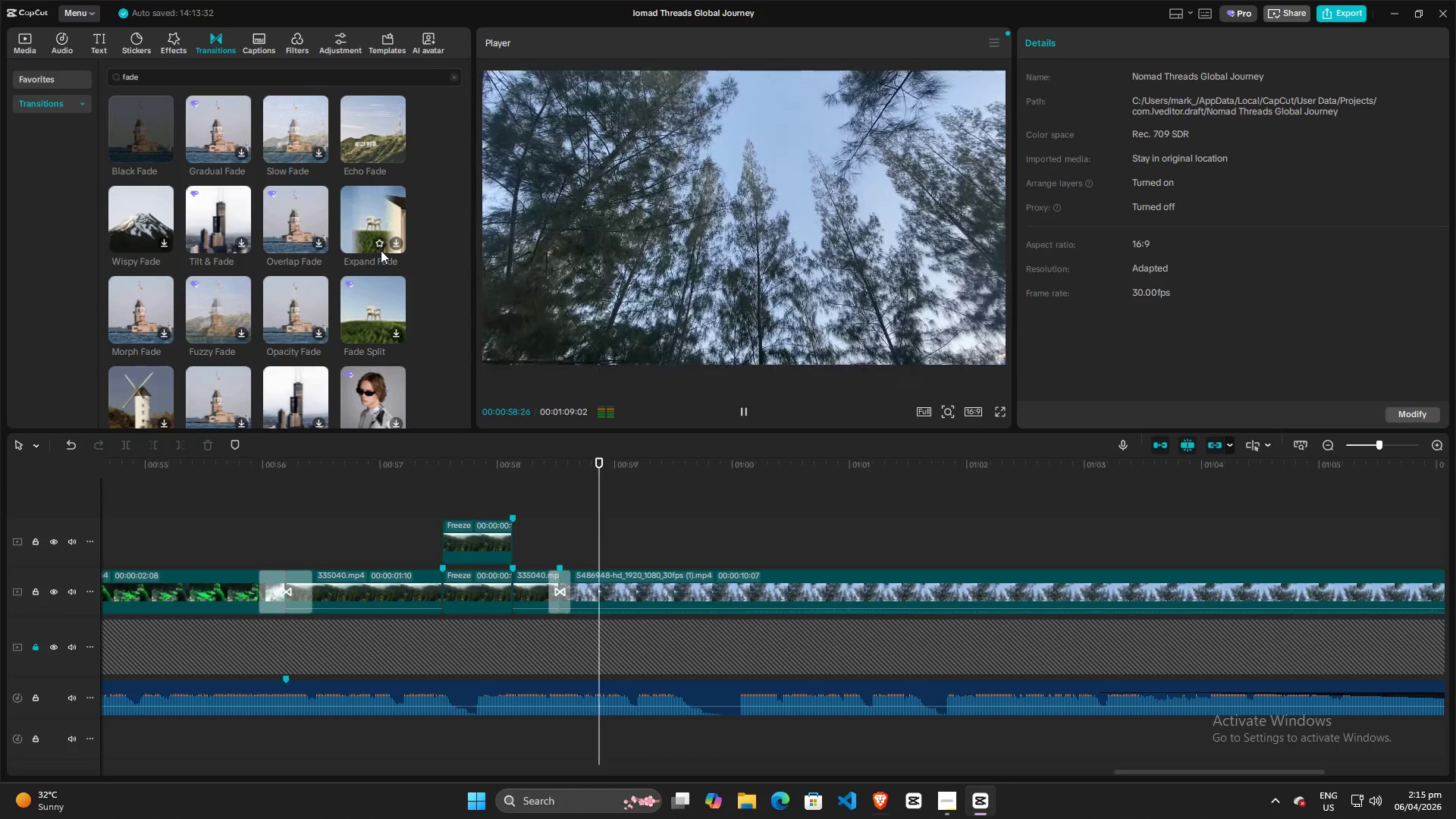 
key(Space)
 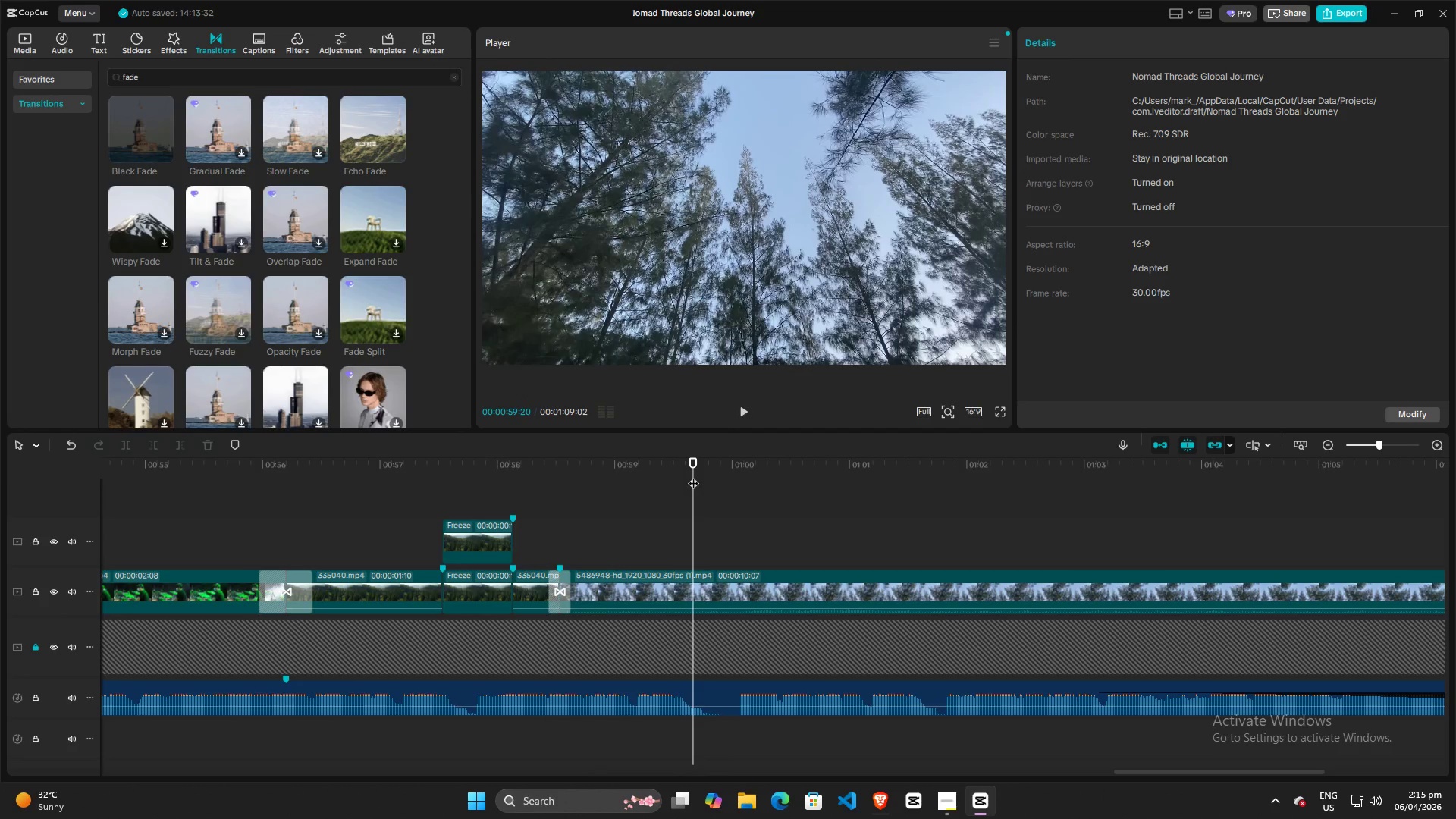 
left_click_drag(start_coordinate=[693, 472], to_coordinate=[633, 471])
 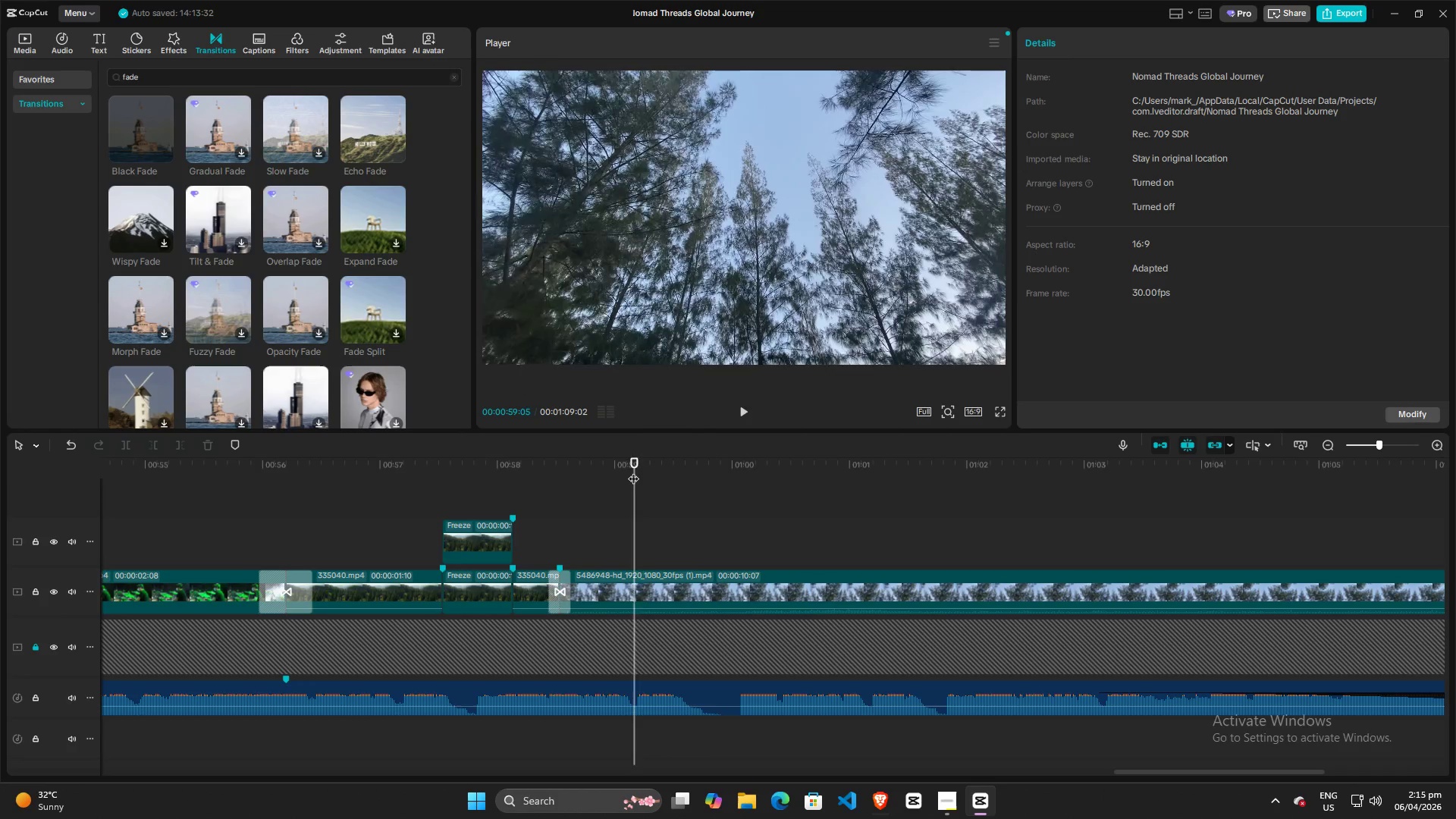 
key(Space)
 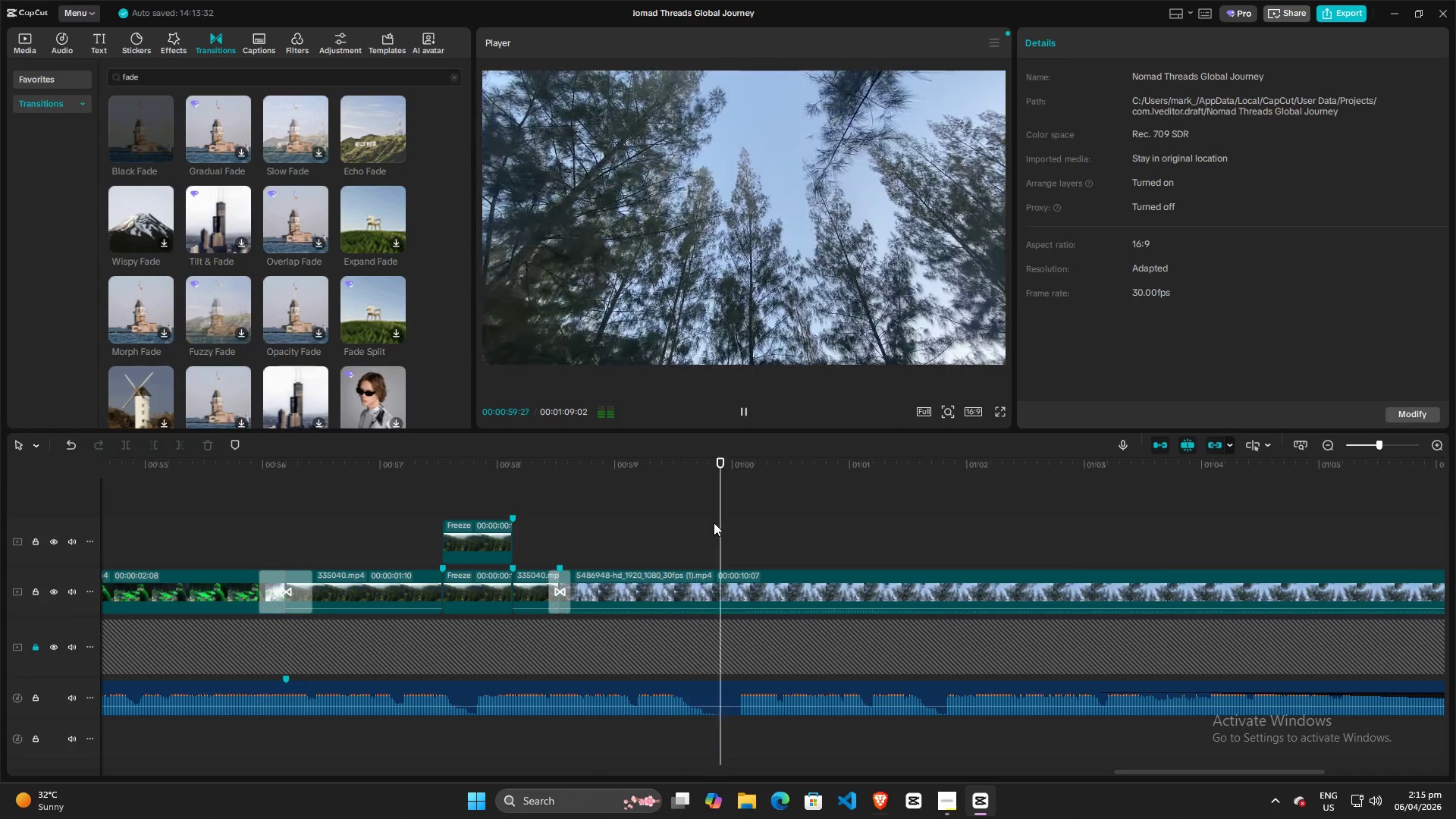 
key(Space)
 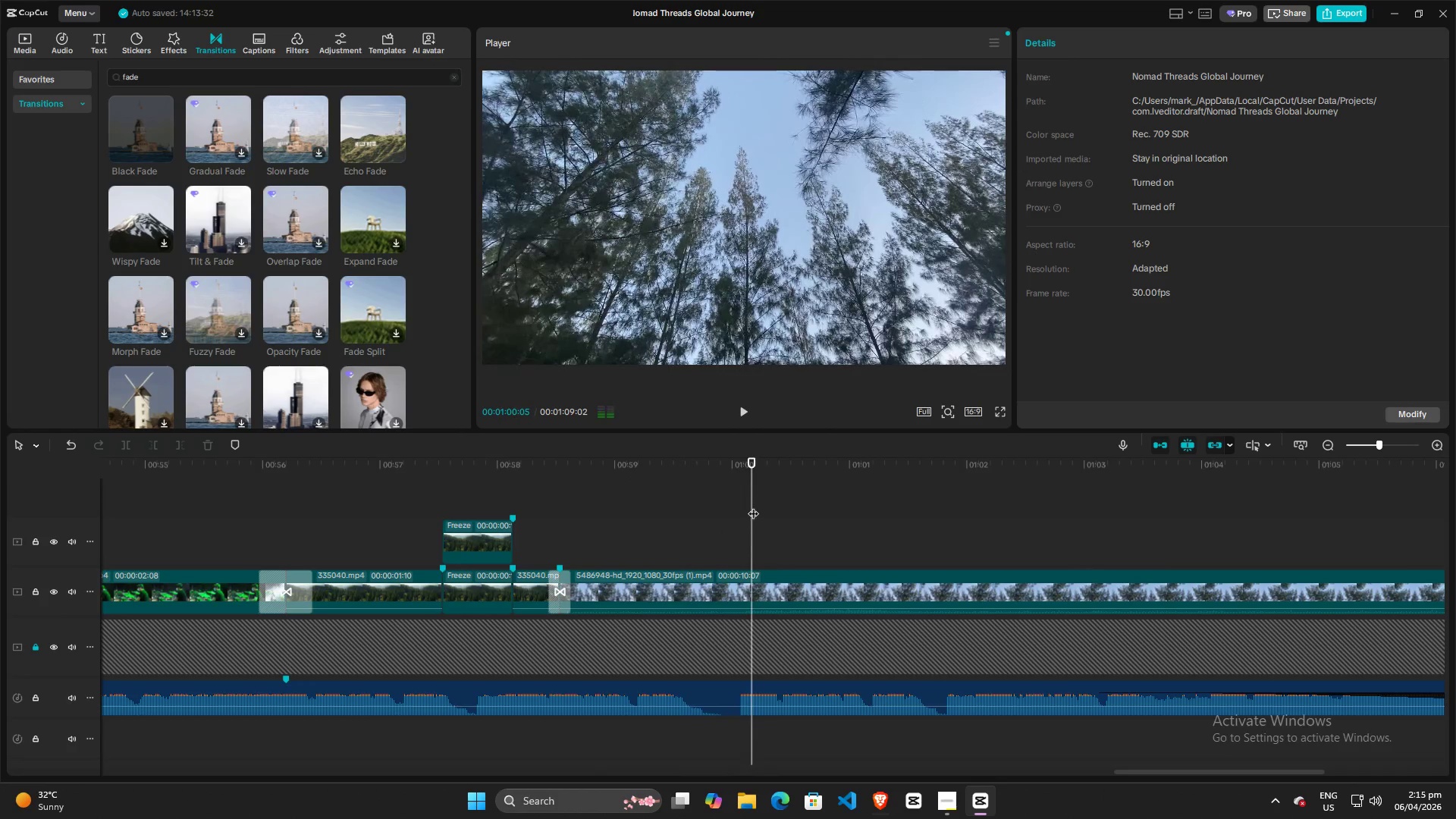 
left_click_drag(start_coordinate=[753, 506], to_coordinate=[657, 506])
 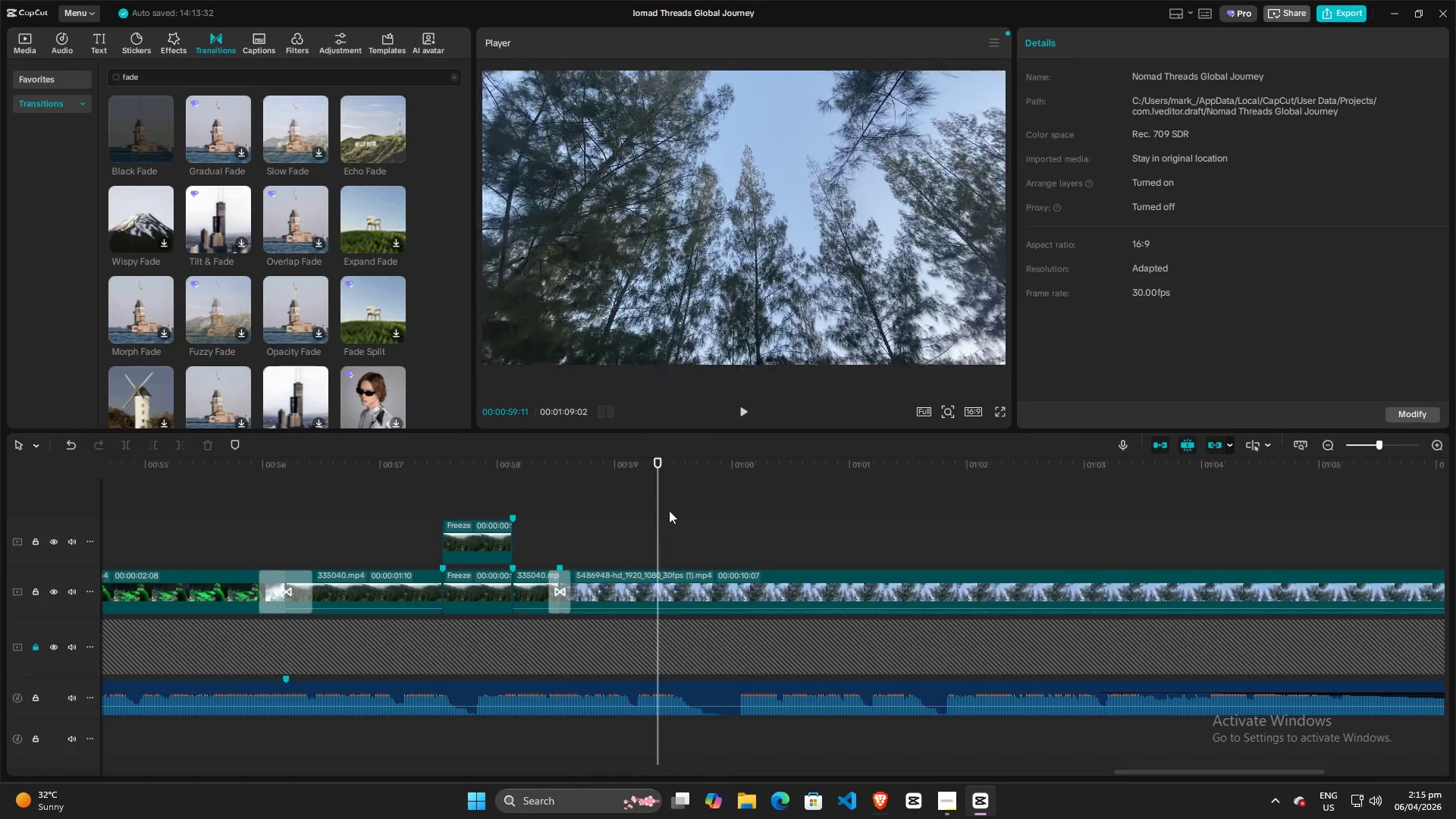 
key(Space)
 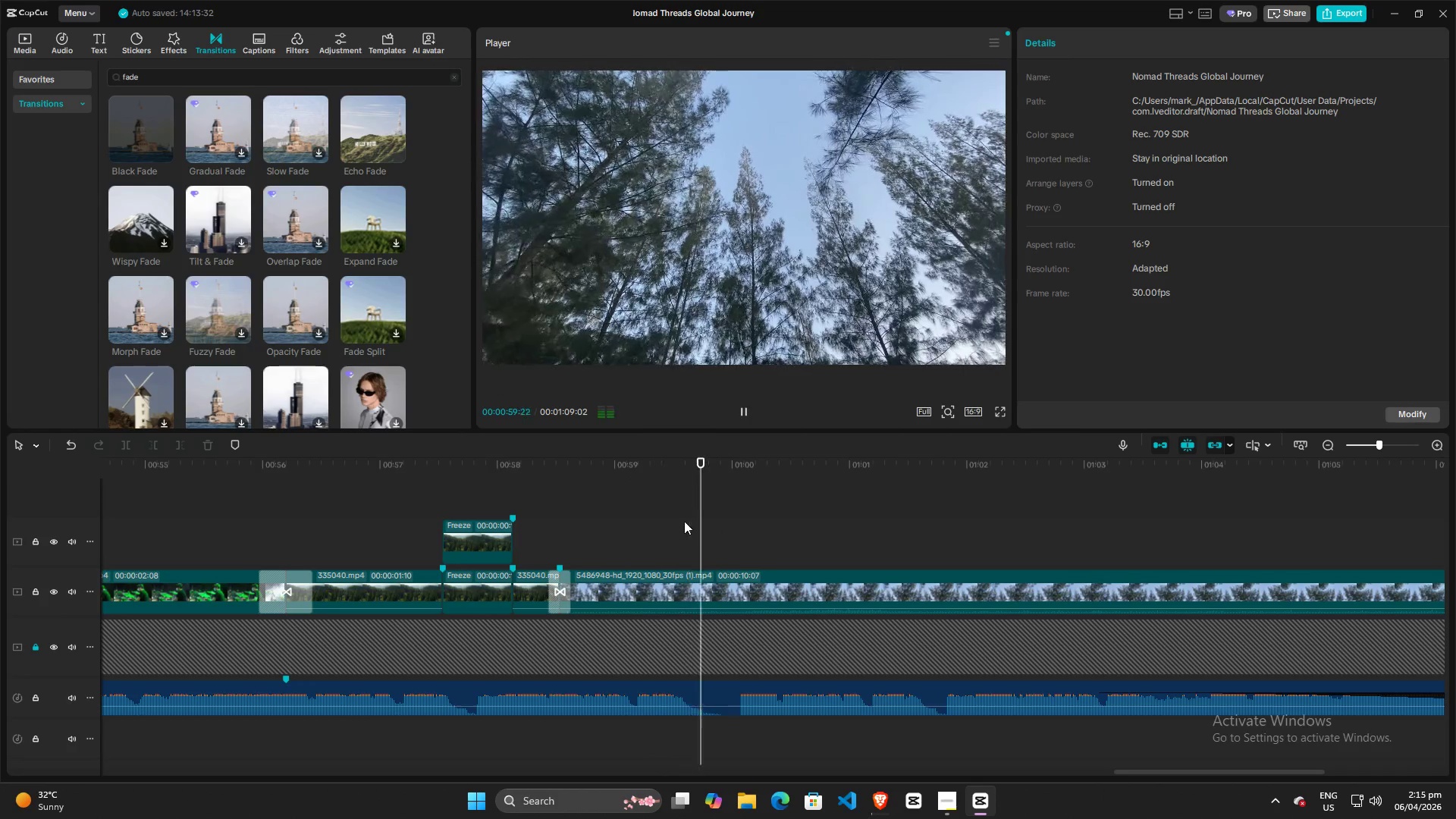 
key(Space)
 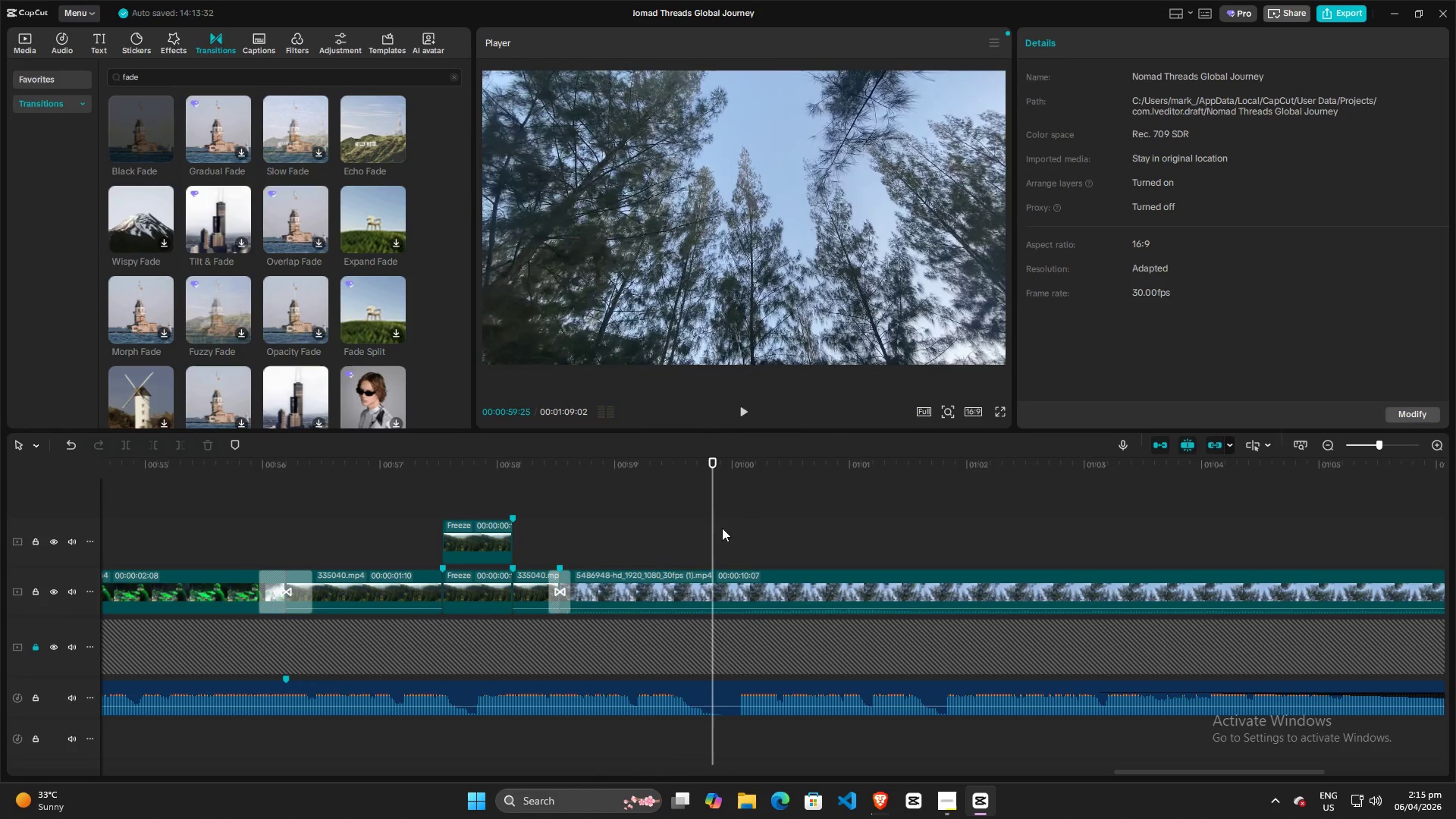 
key(Space)
 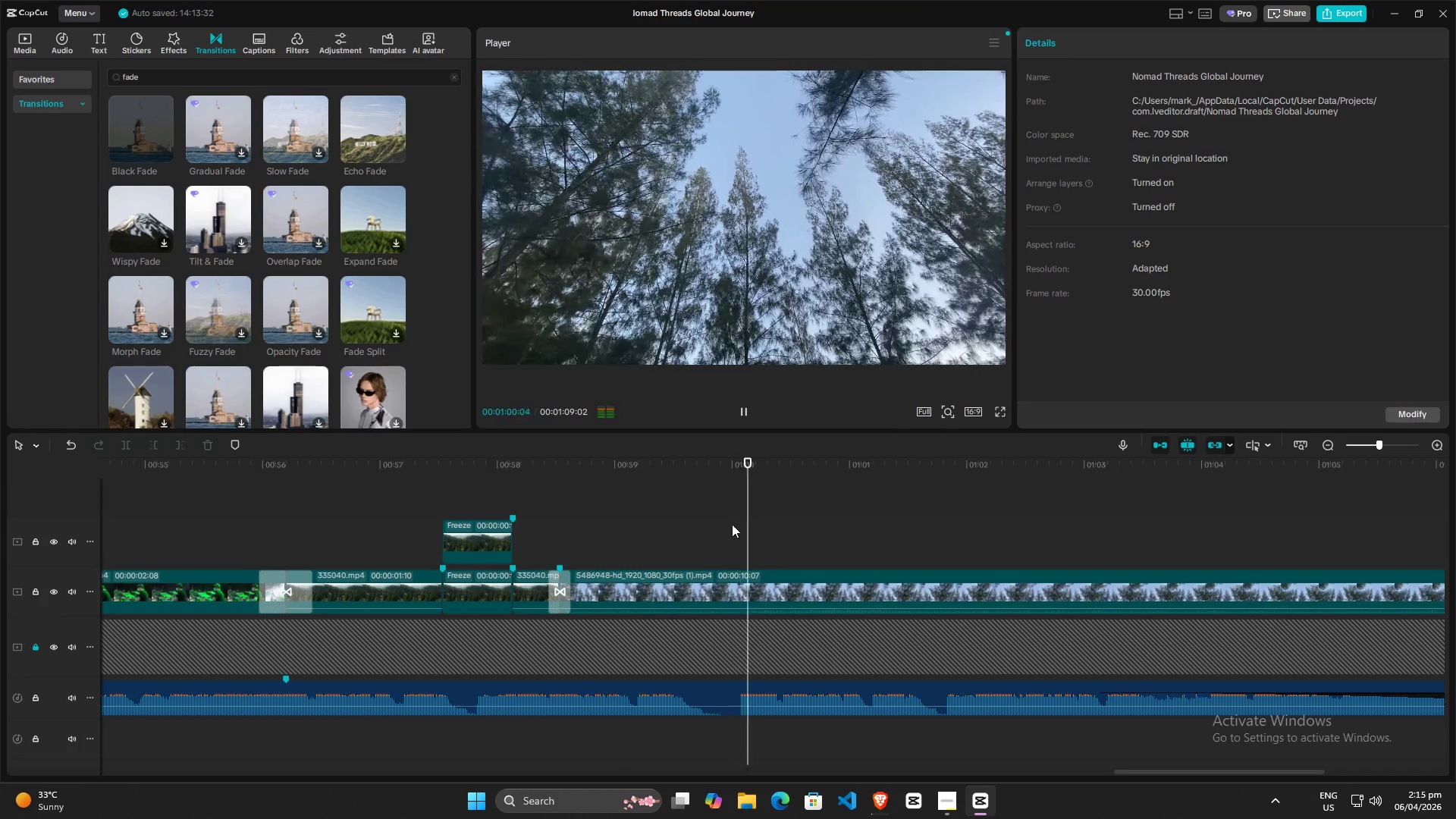 
key(Space)
 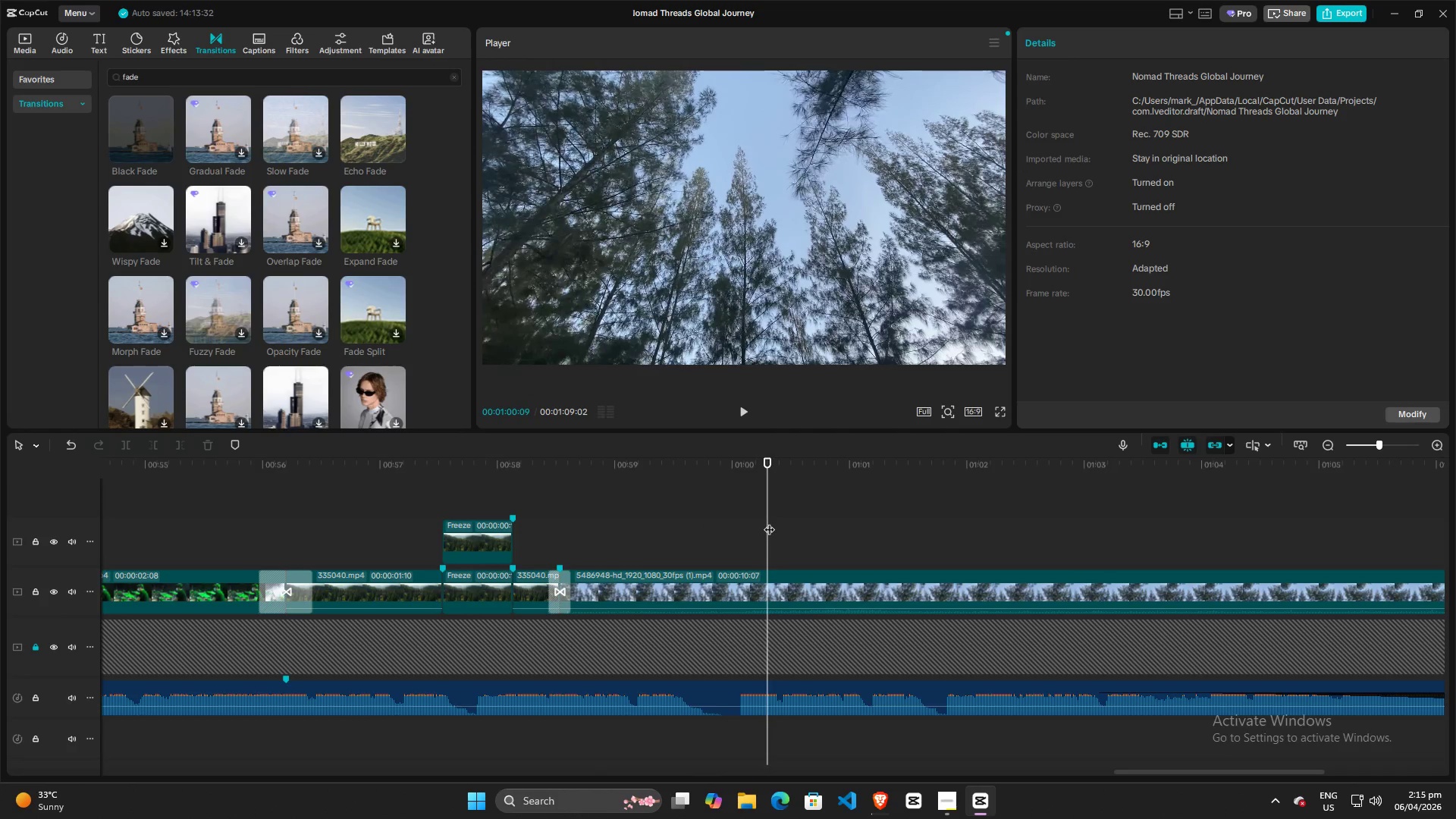 
left_click_drag(start_coordinate=[769, 522], to_coordinate=[663, 522])
 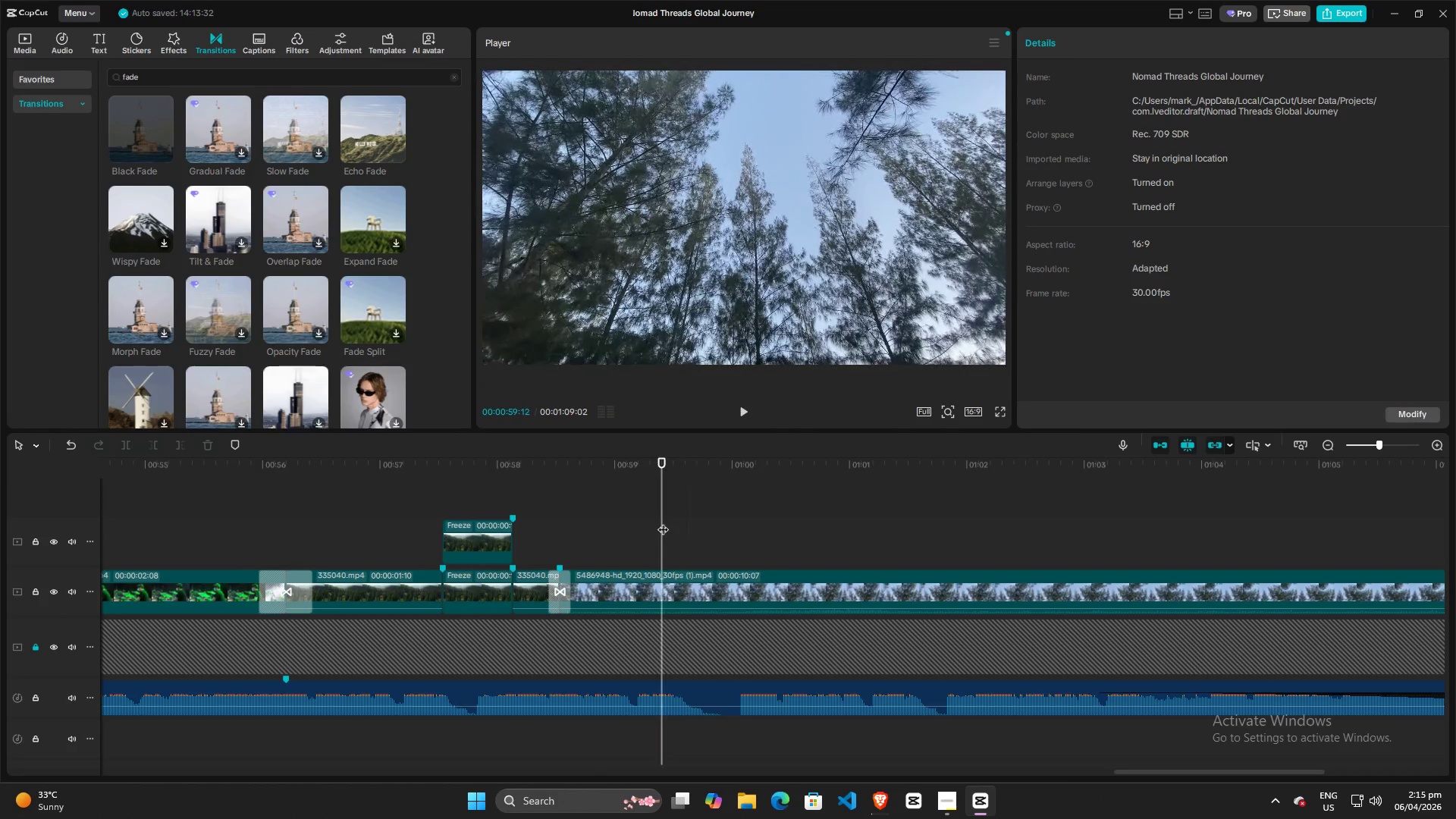 
key(Space)
 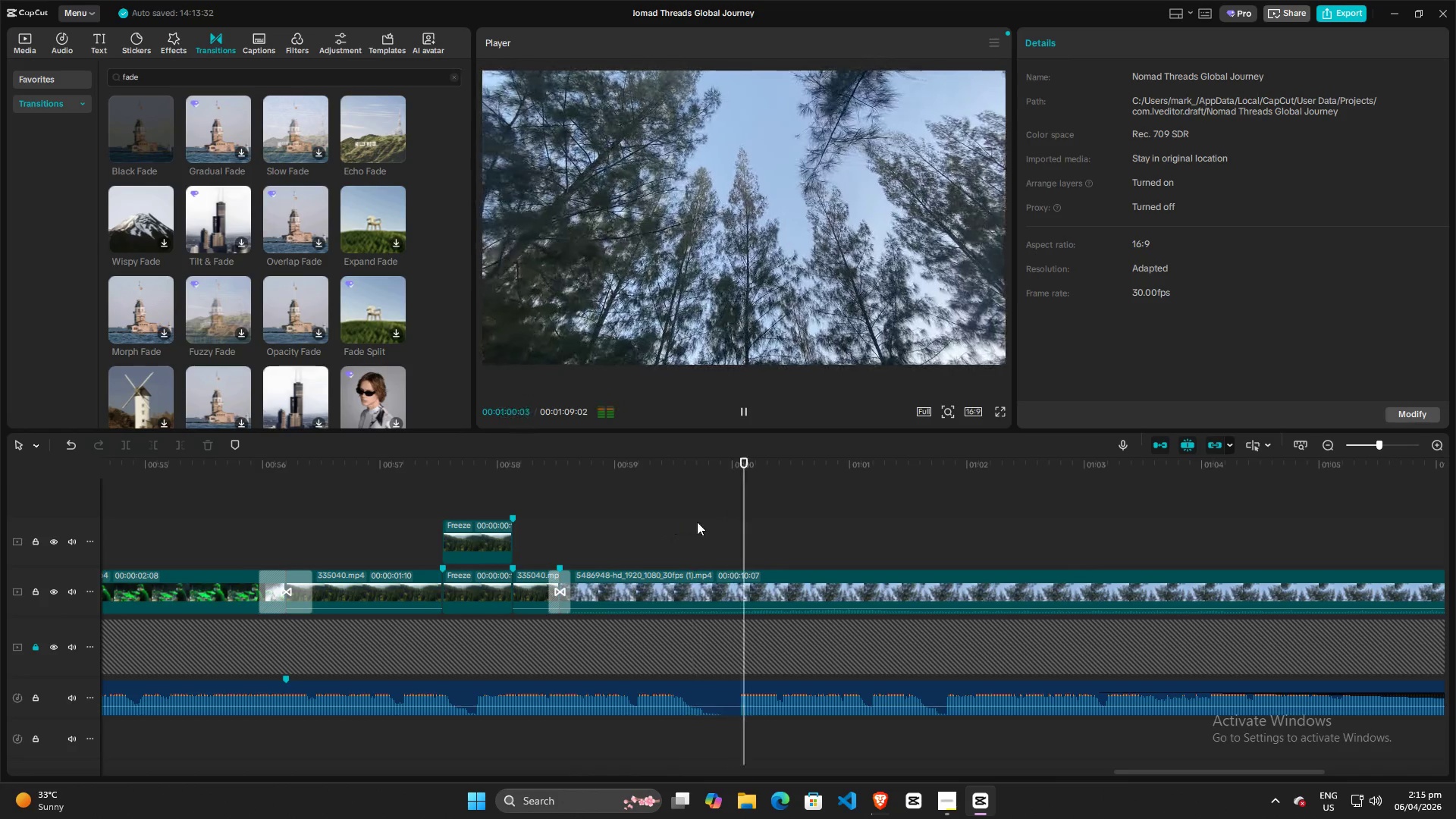 
key(Space)
 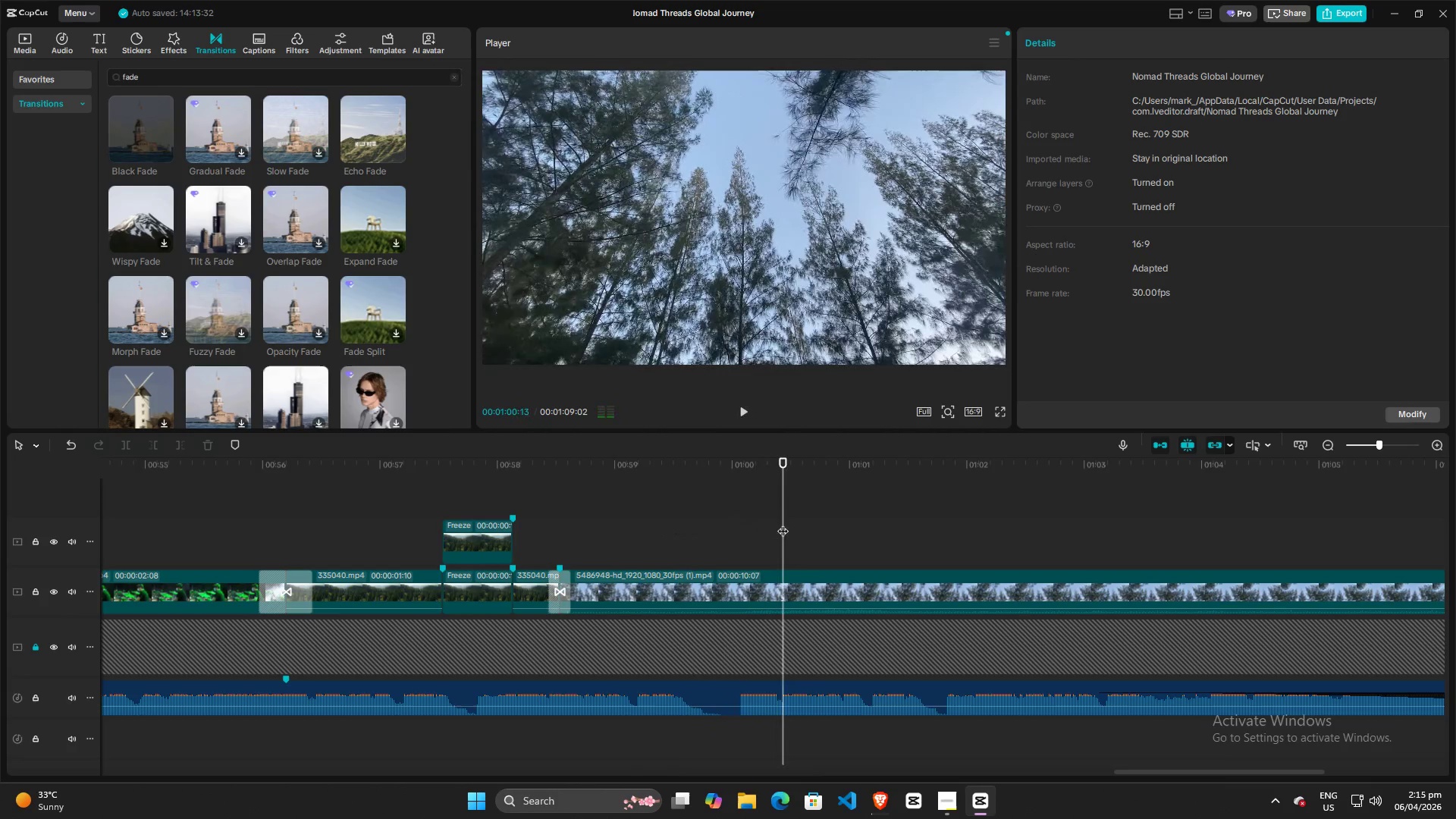 
left_click_drag(start_coordinate=[783, 523], to_coordinate=[627, 523])
 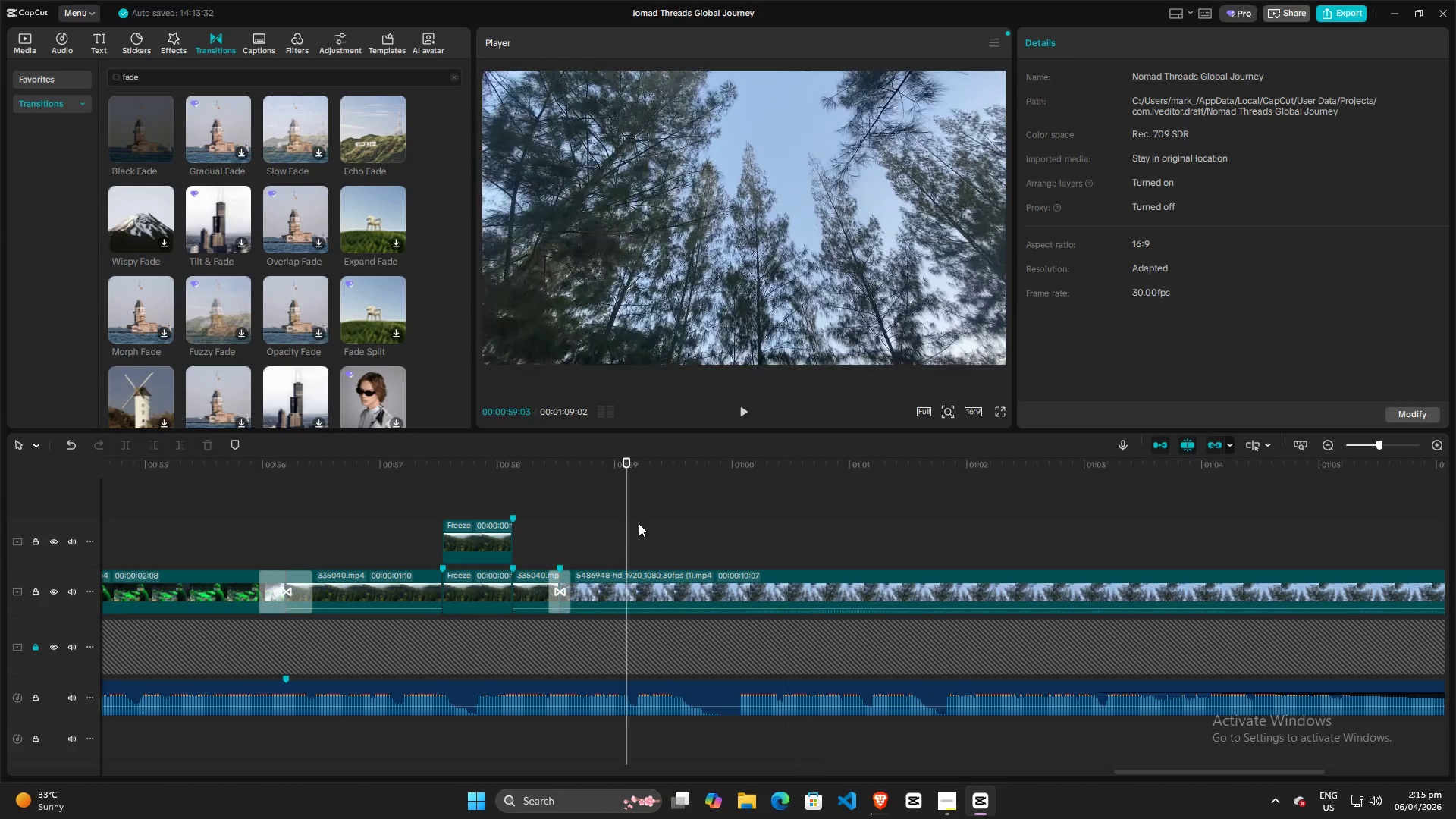 
key(Space)
 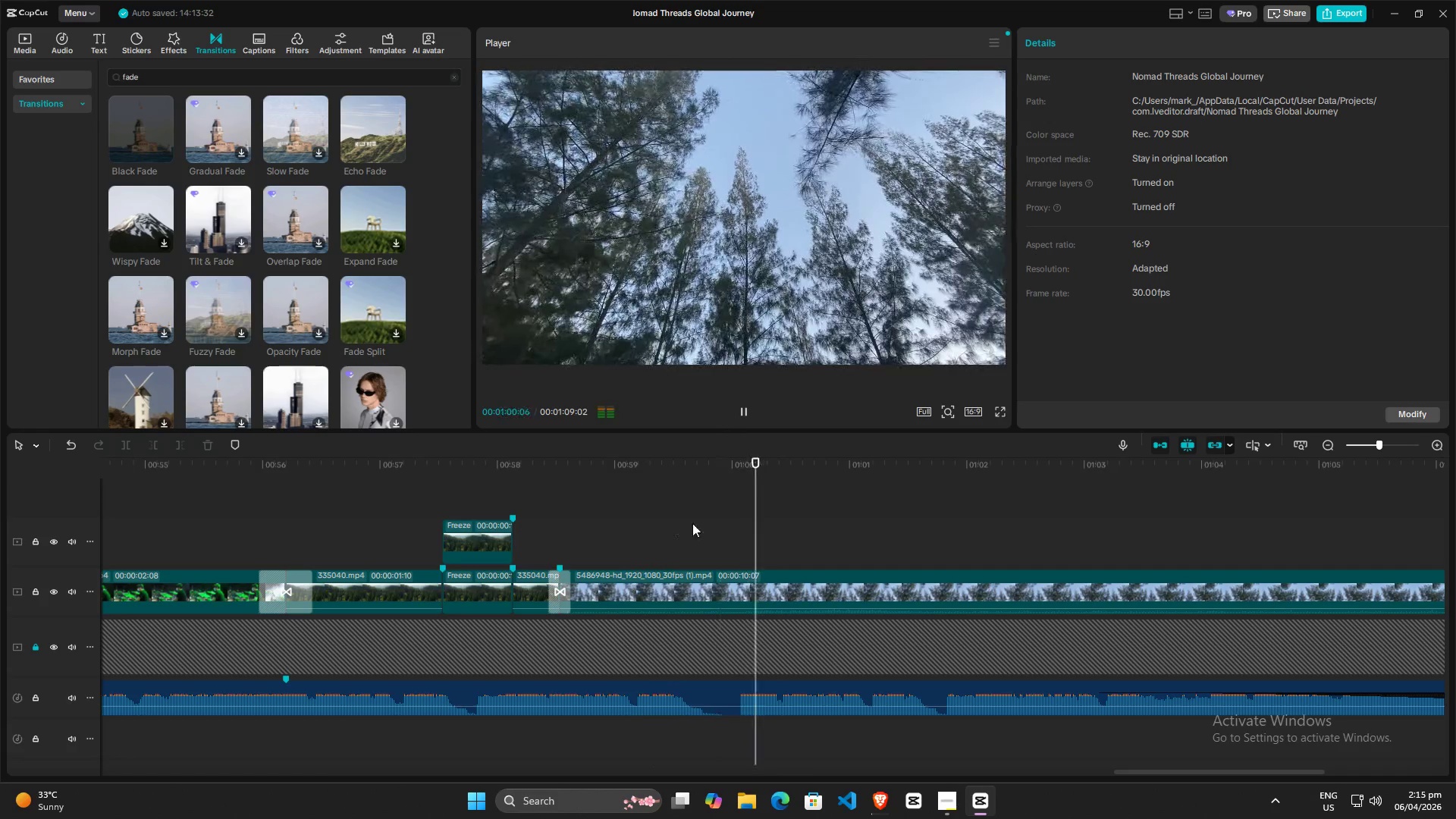 
key(Space)
 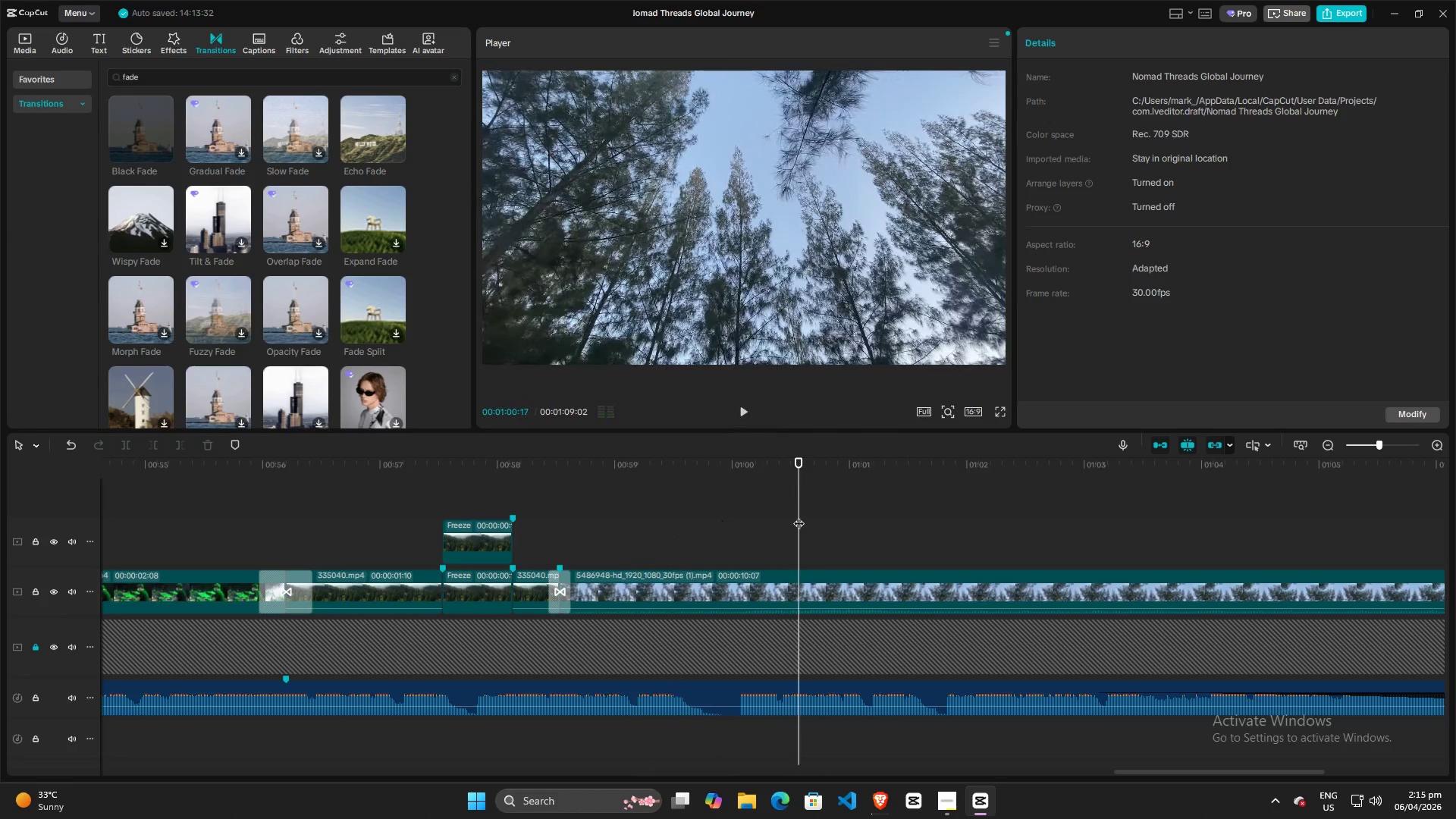 
left_click_drag(start_coordinate=[799, 516], to_coordinate=[673, 516])
 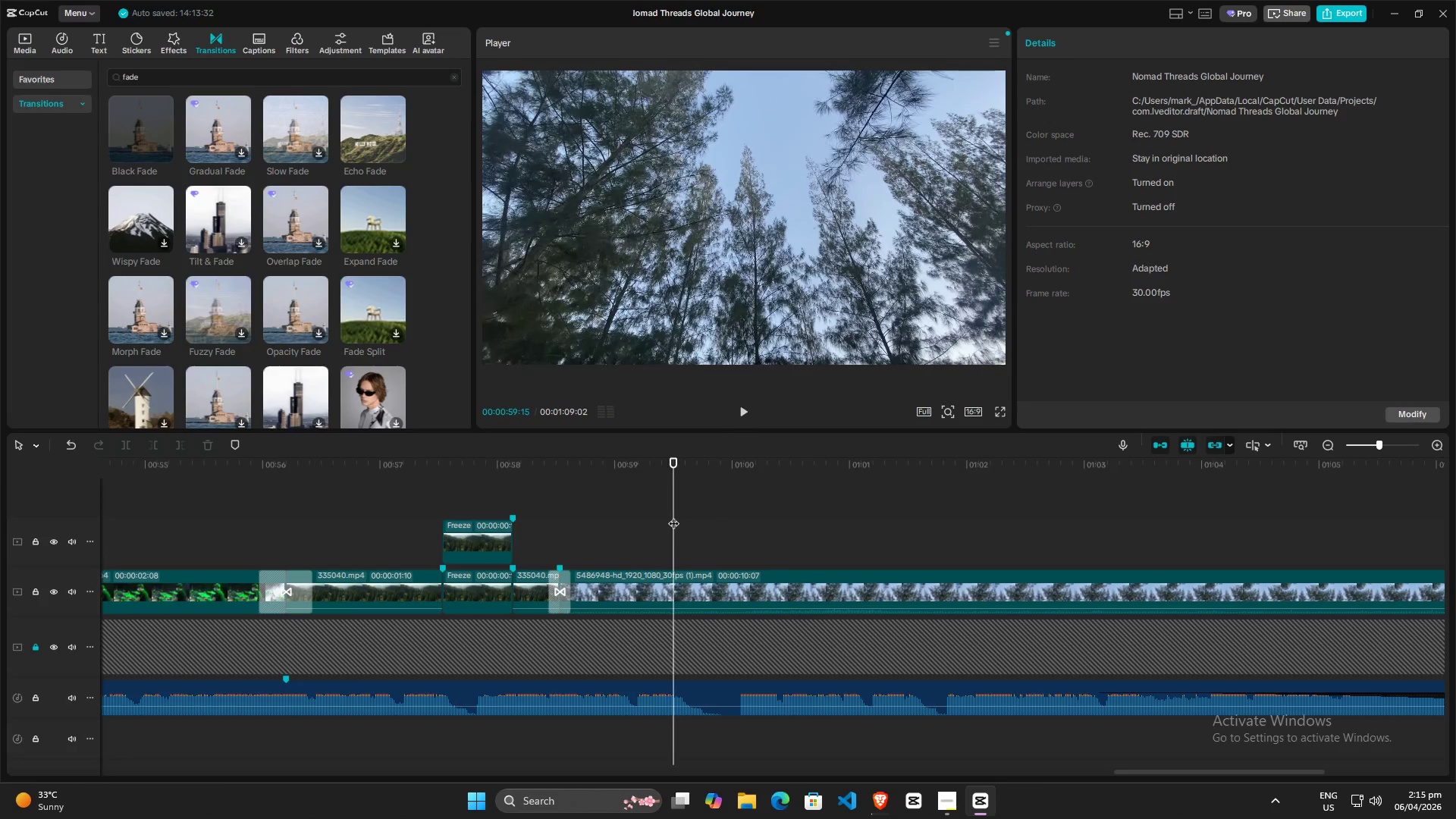 
key(Space)
 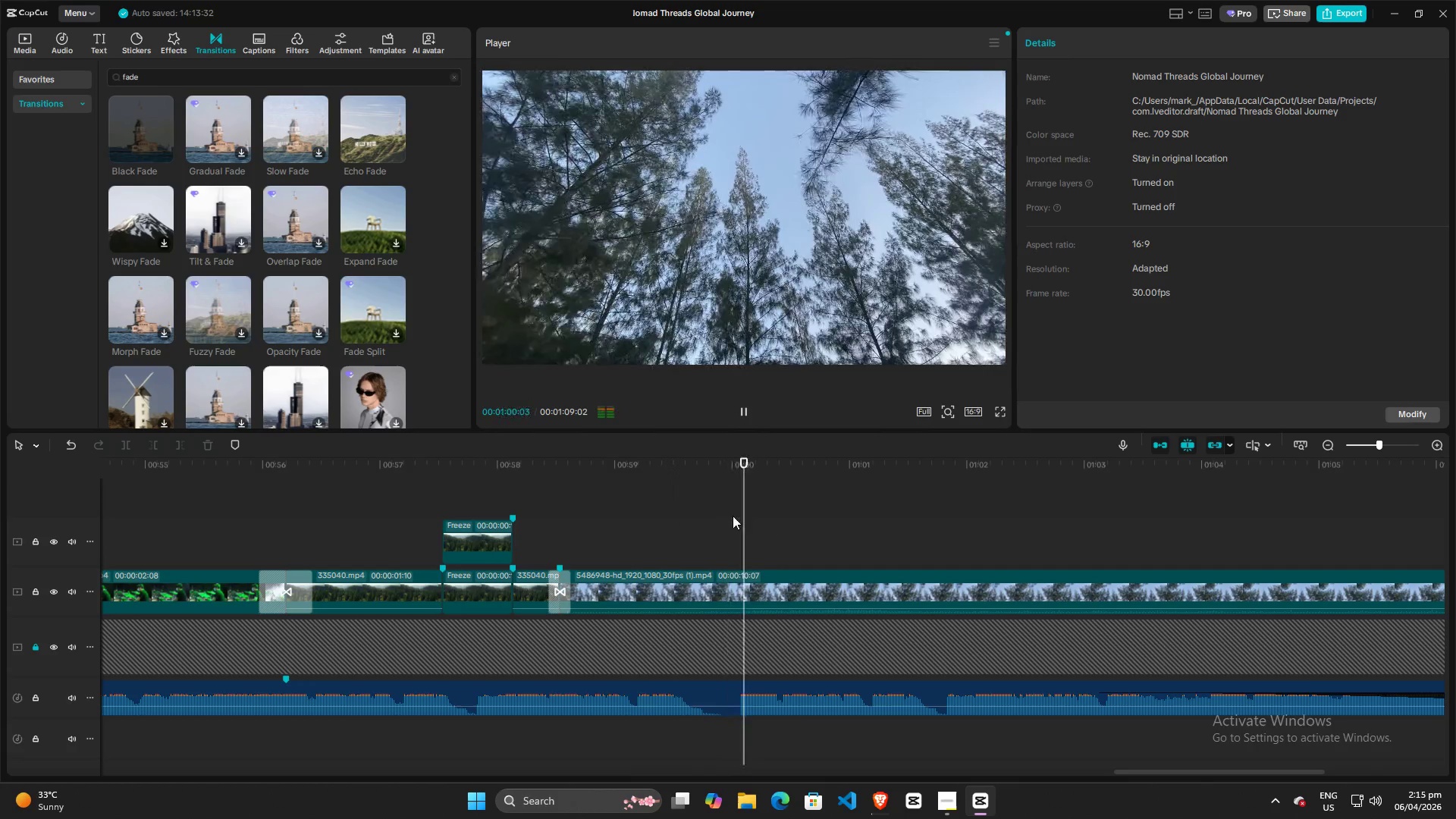 
key(Space)
 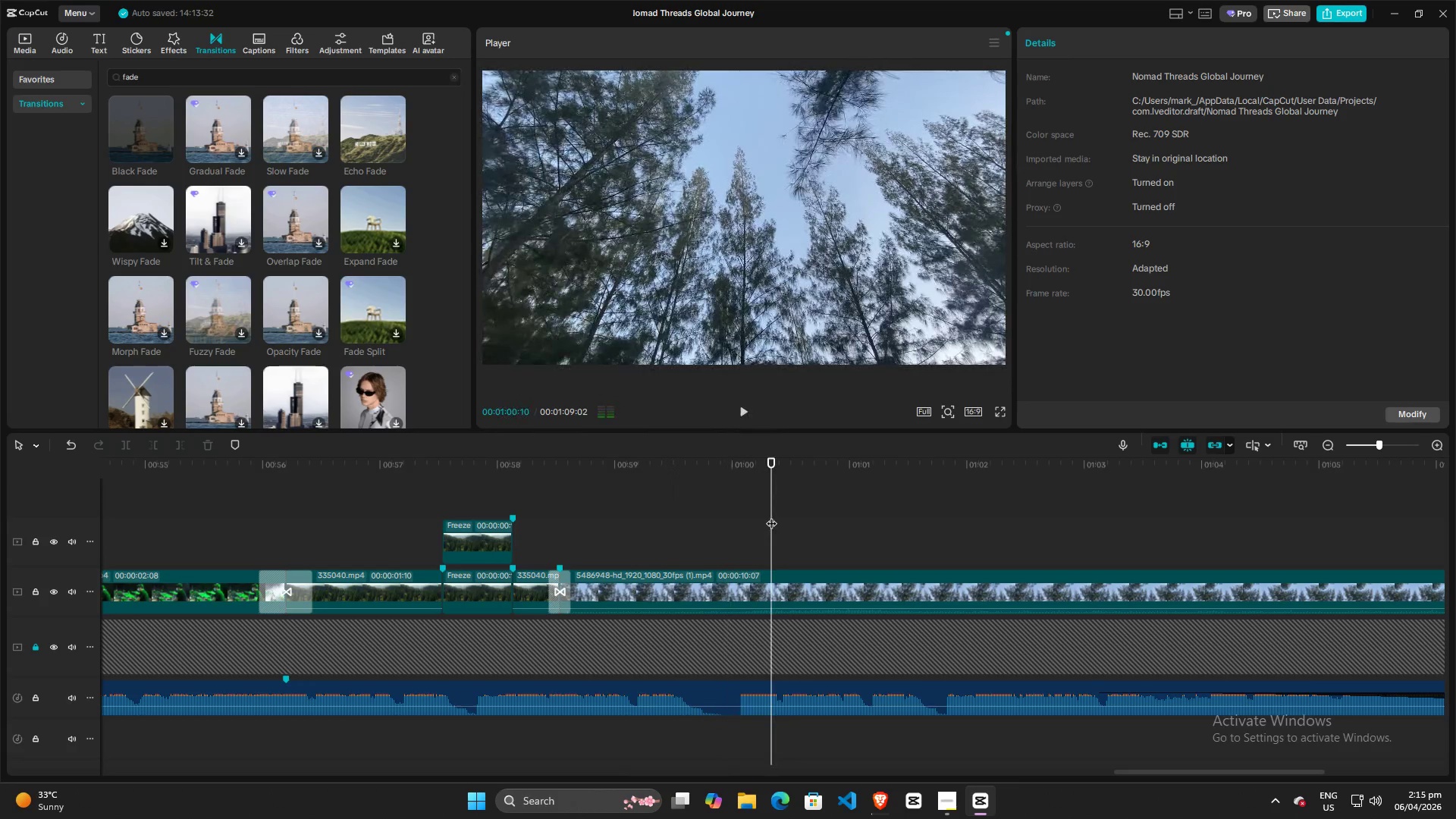 
left_click_drag(start_coordinate=[771, 516], to_coordinate=[670, 517])
 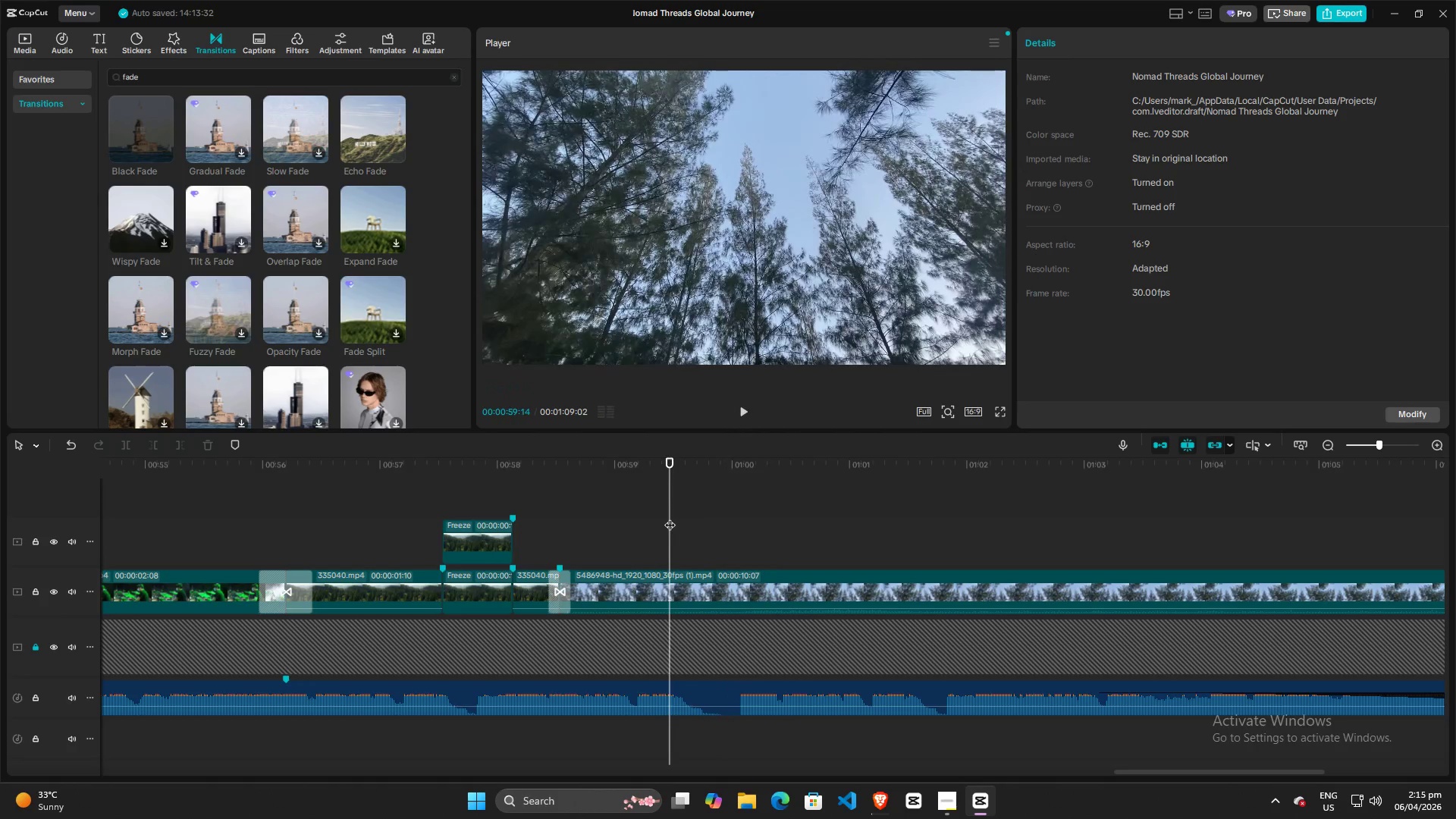 
key(Space)
 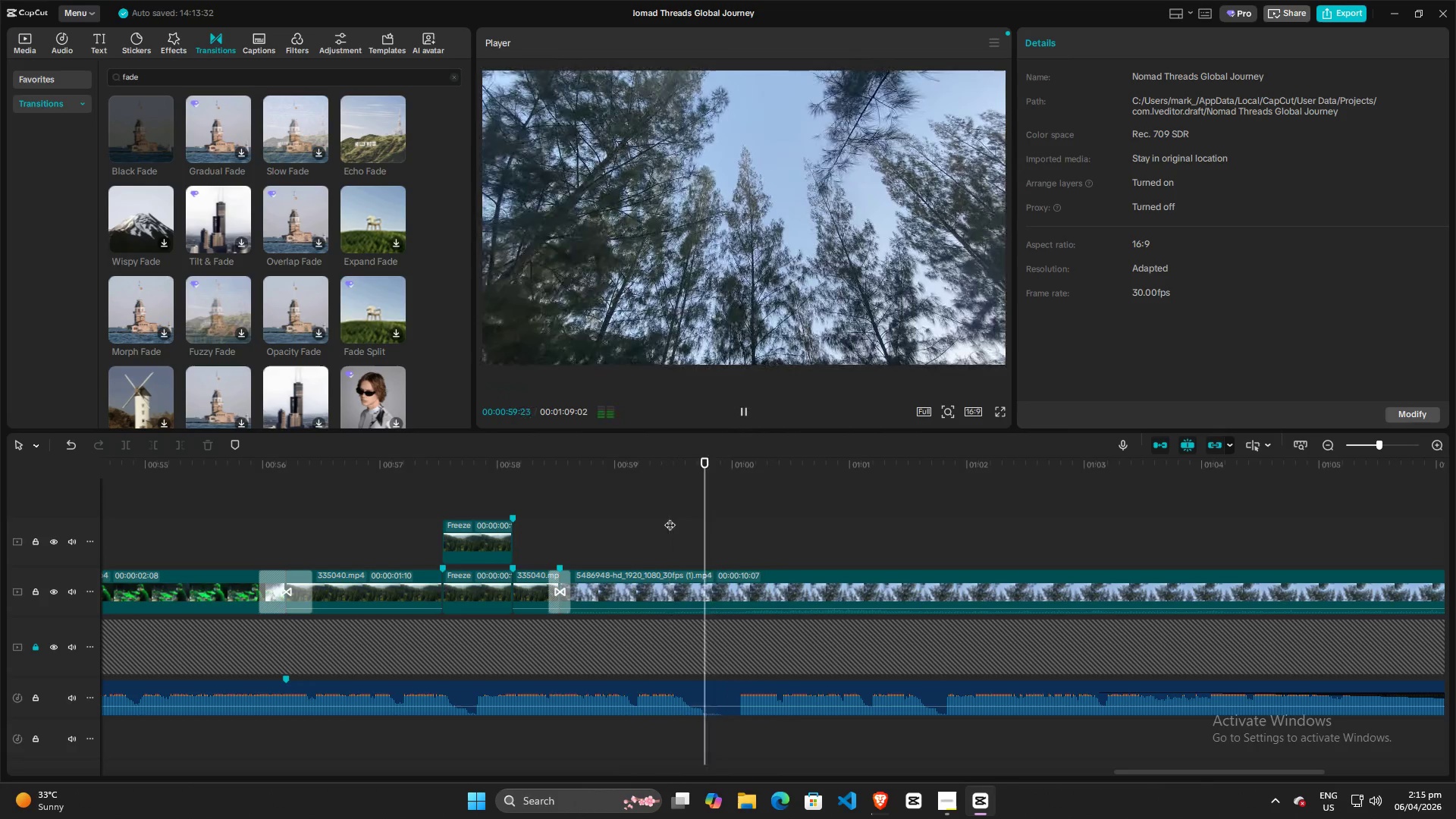 
key(Space)
 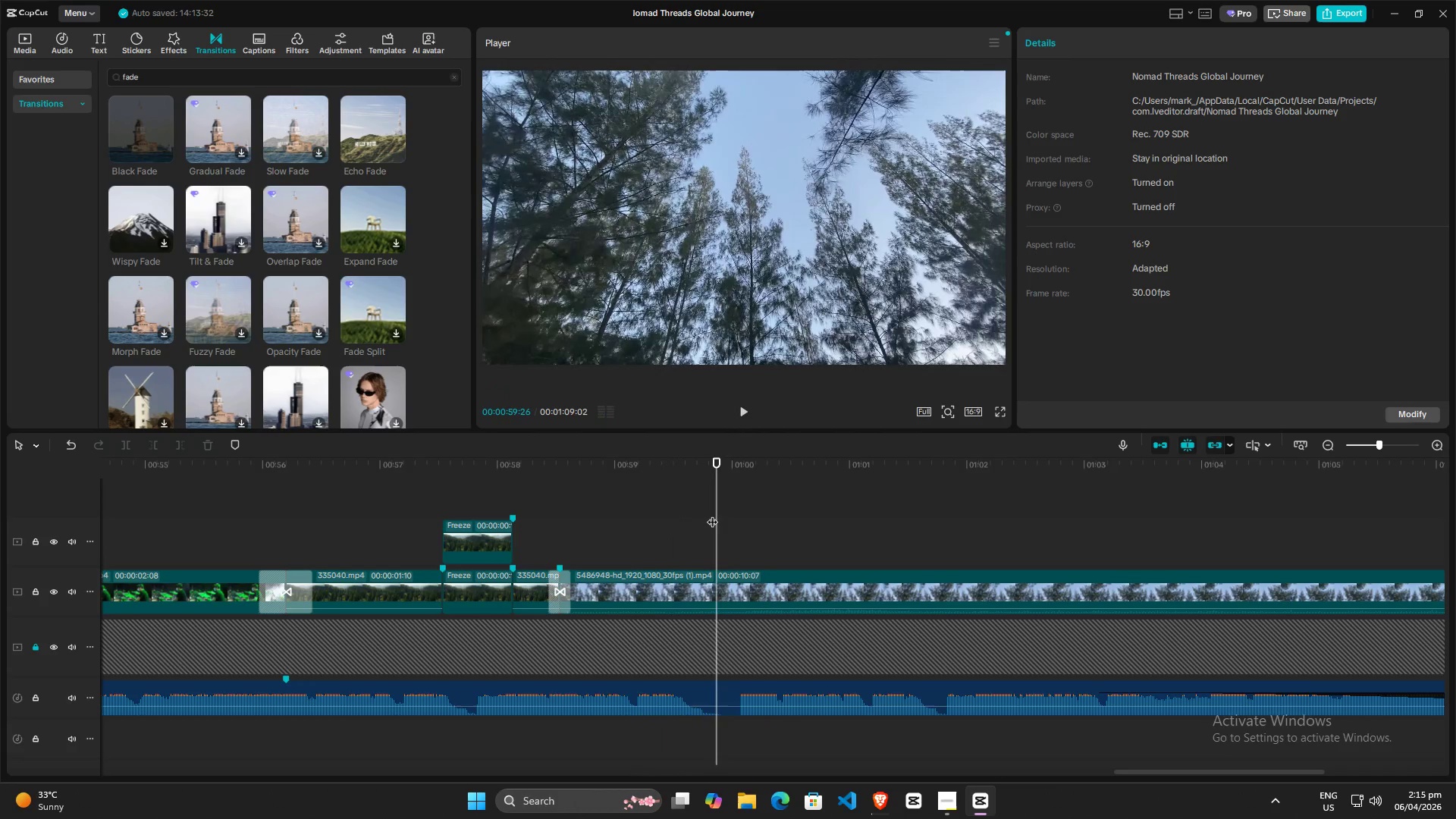 
left_click_drag(start_coordinate=[712, 514], to_coordinate=[639, 514])
 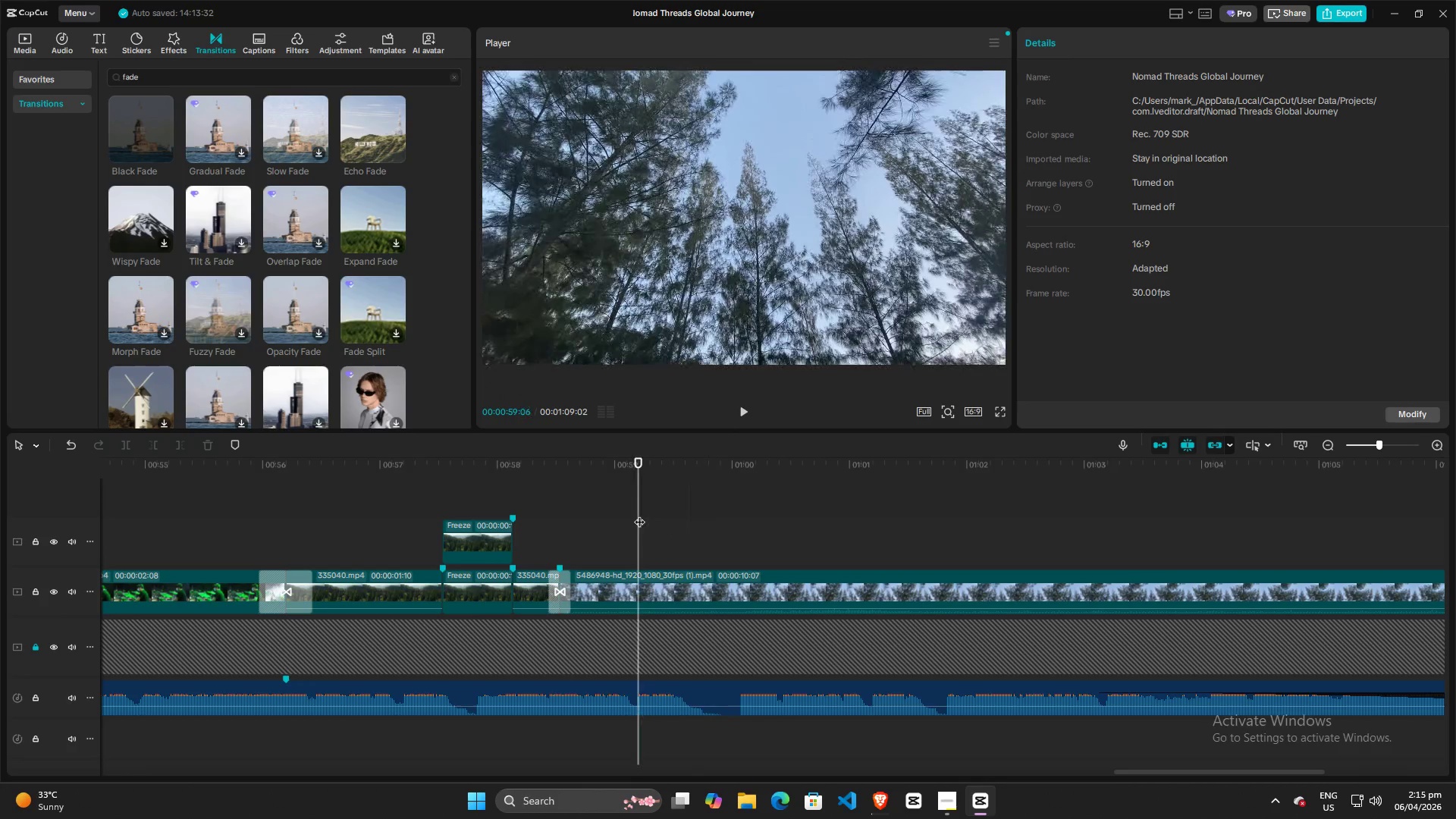 
key(Space)
 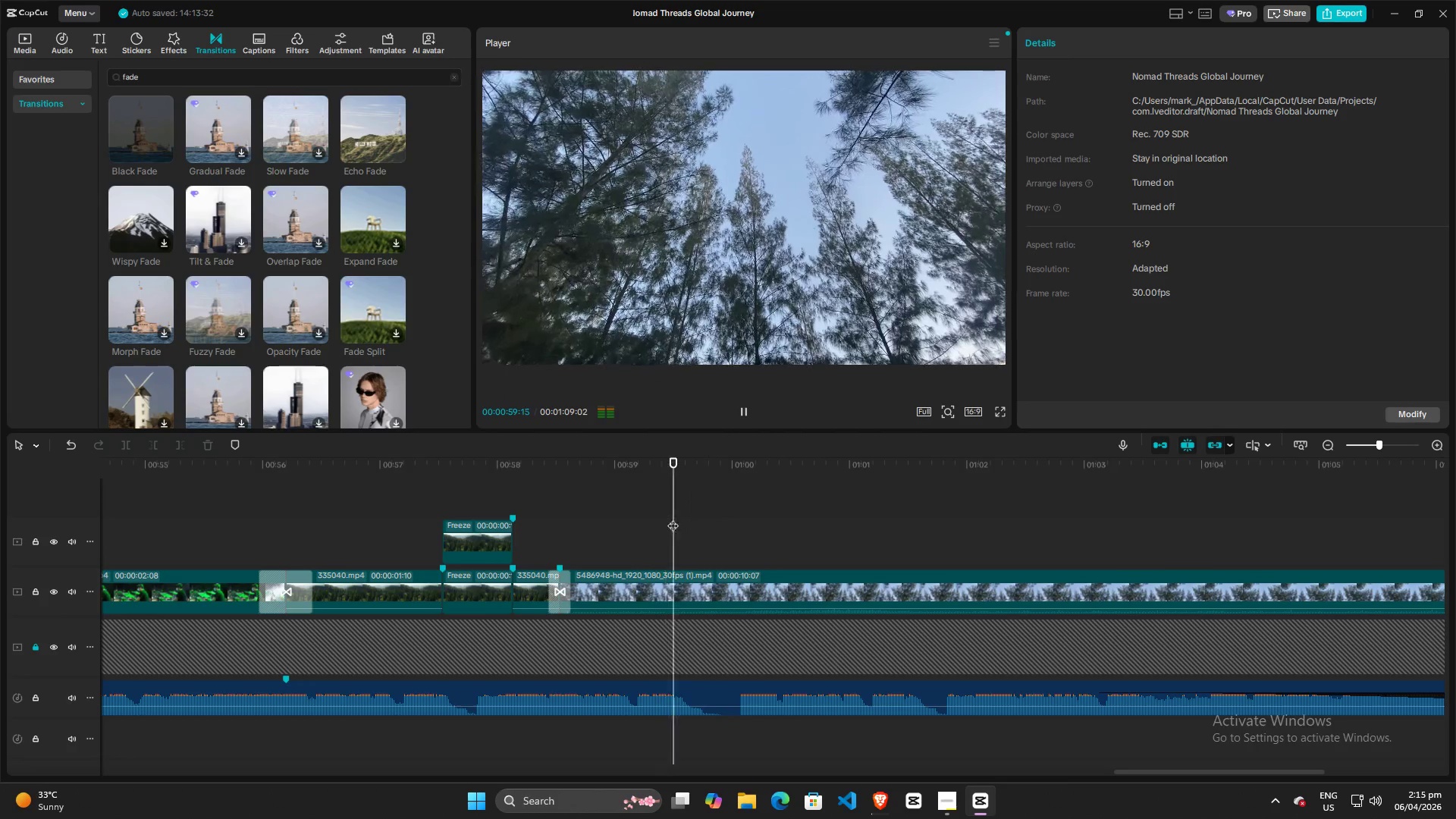 
key(Space)
 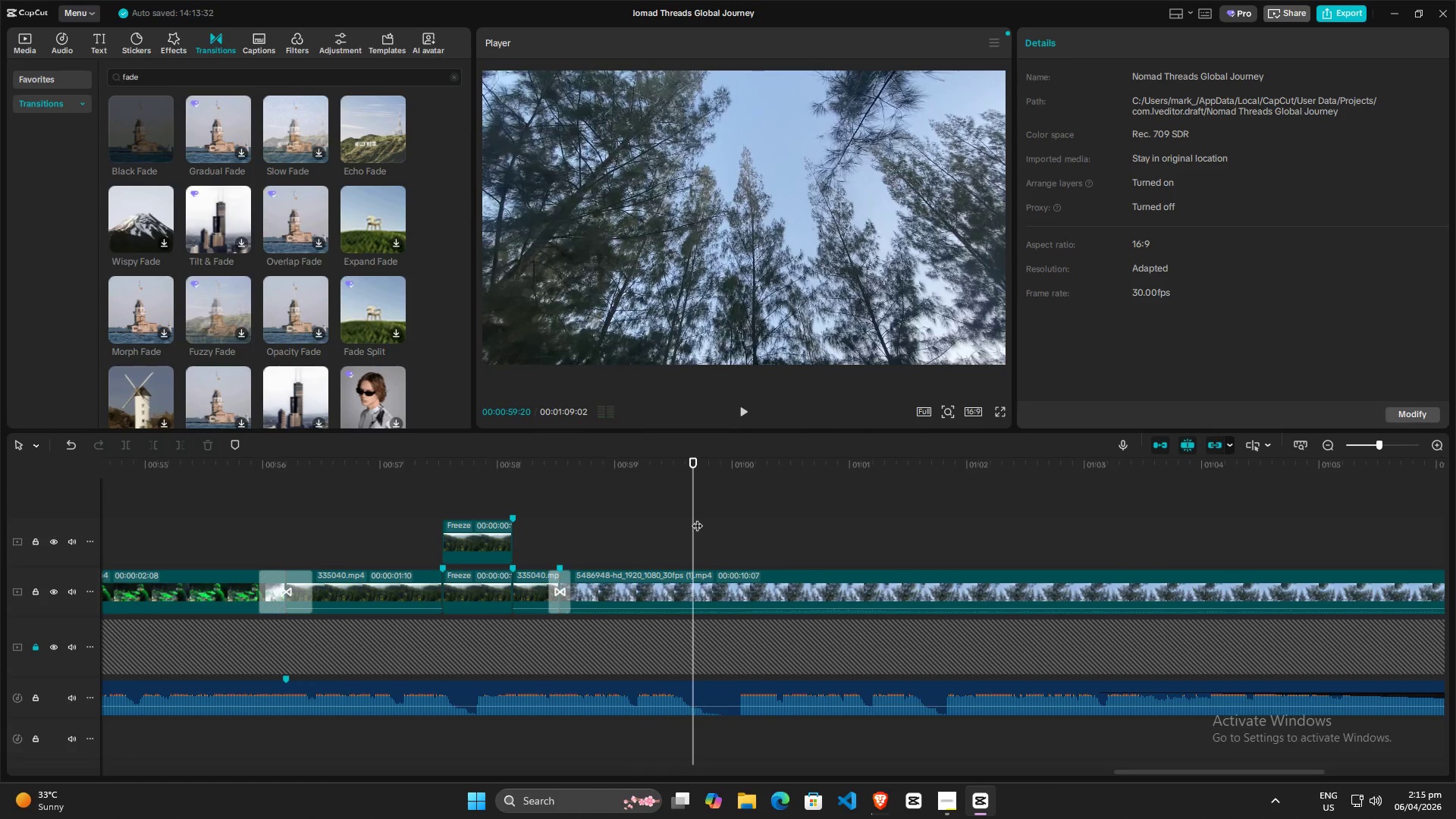 
left_click_drag(start_coordinate=[696, 519], to_coordinate=[635, 524])
 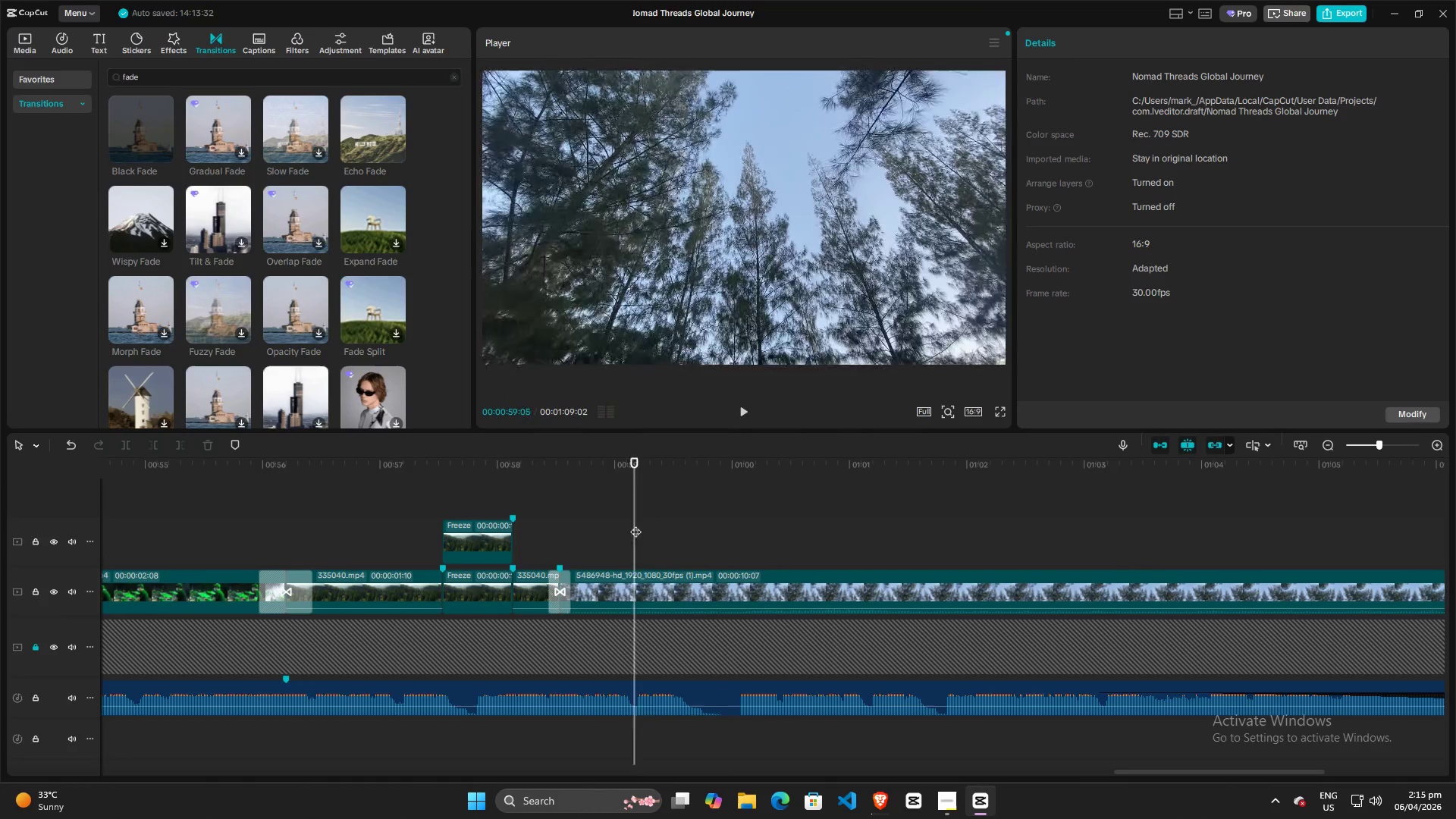 
key(Space)
 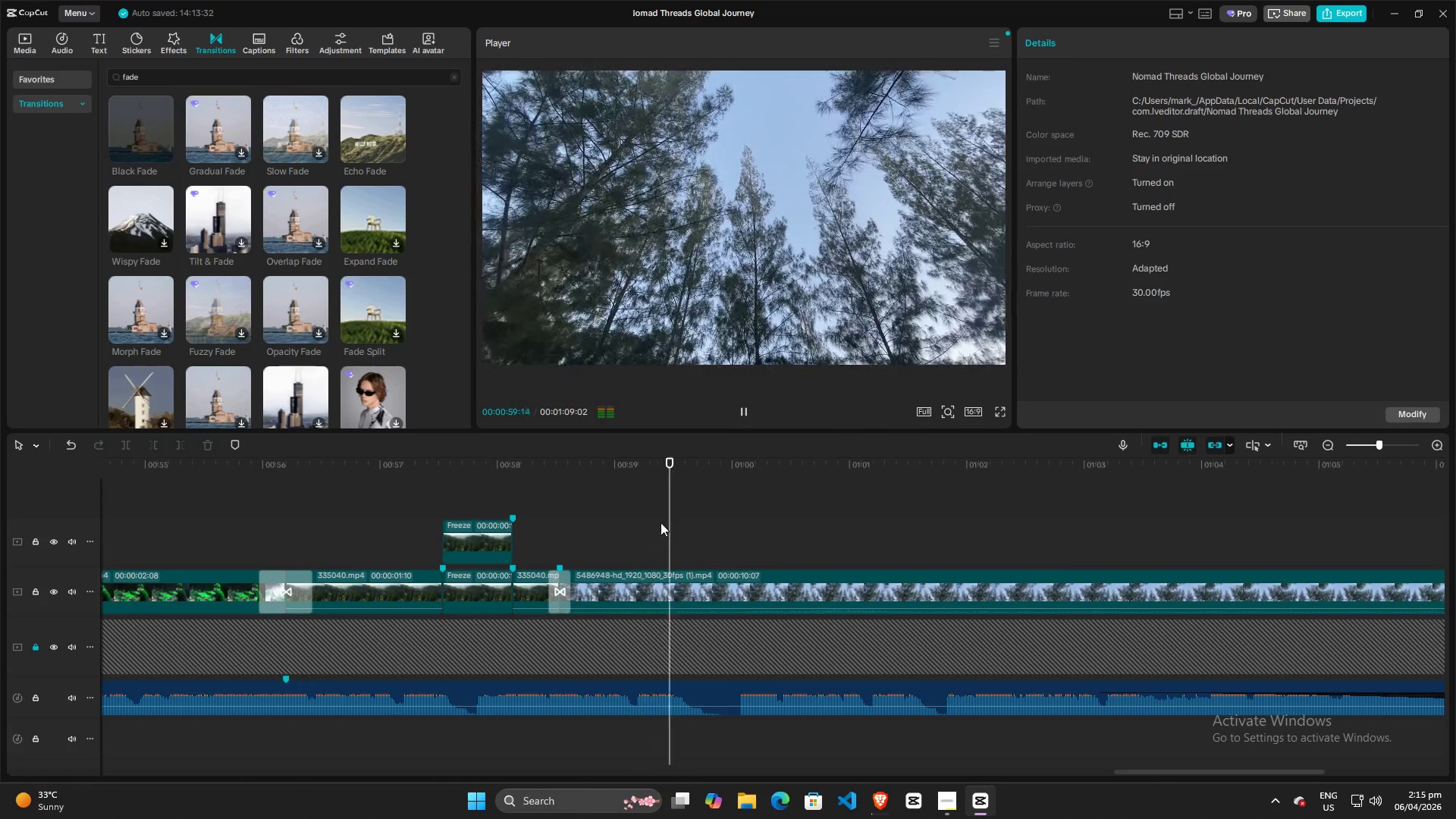 
key(Space)
 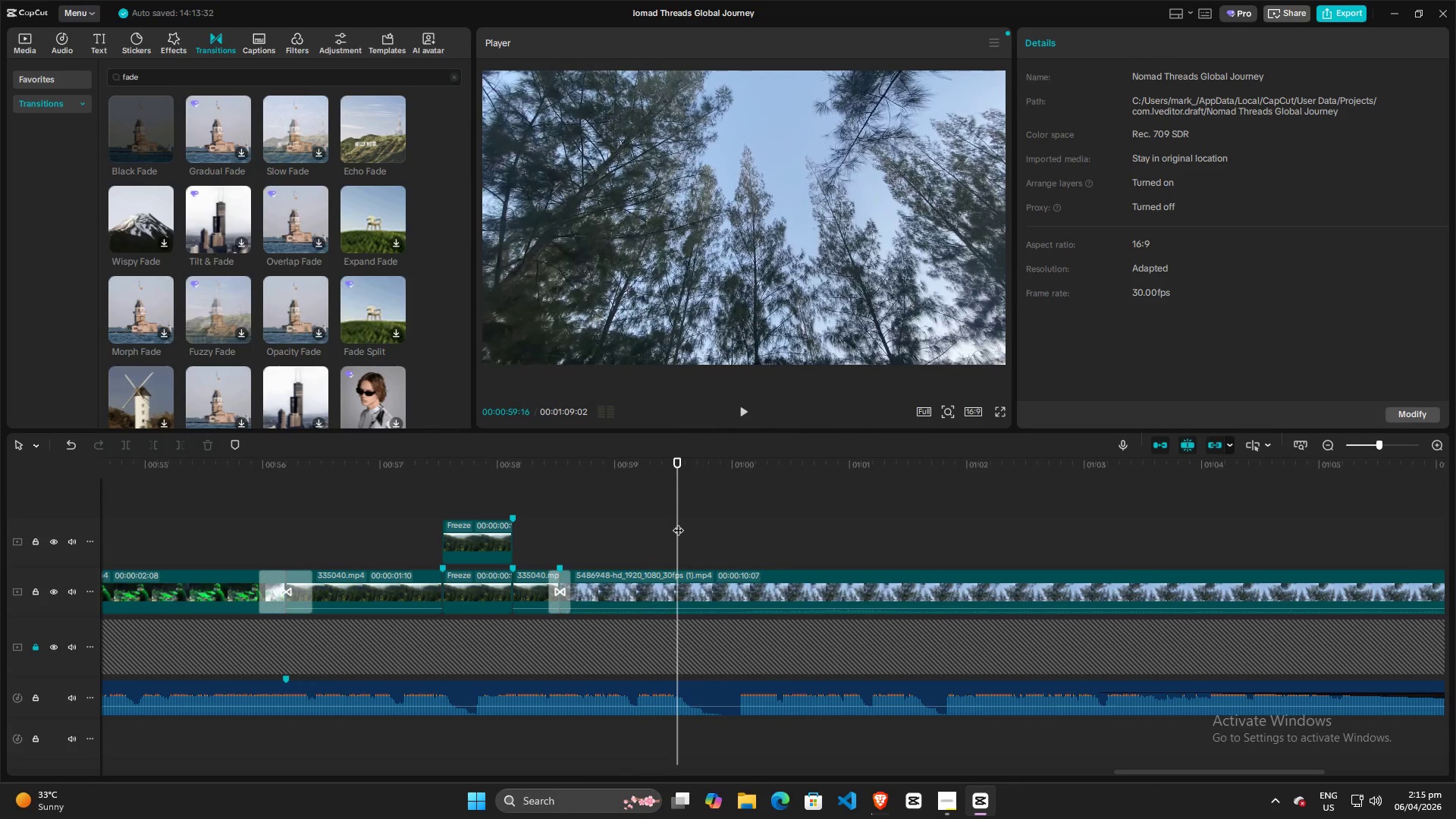 
left_click_drag(start_coordinate=[674, 525], to_coordinate=[609, 535])
 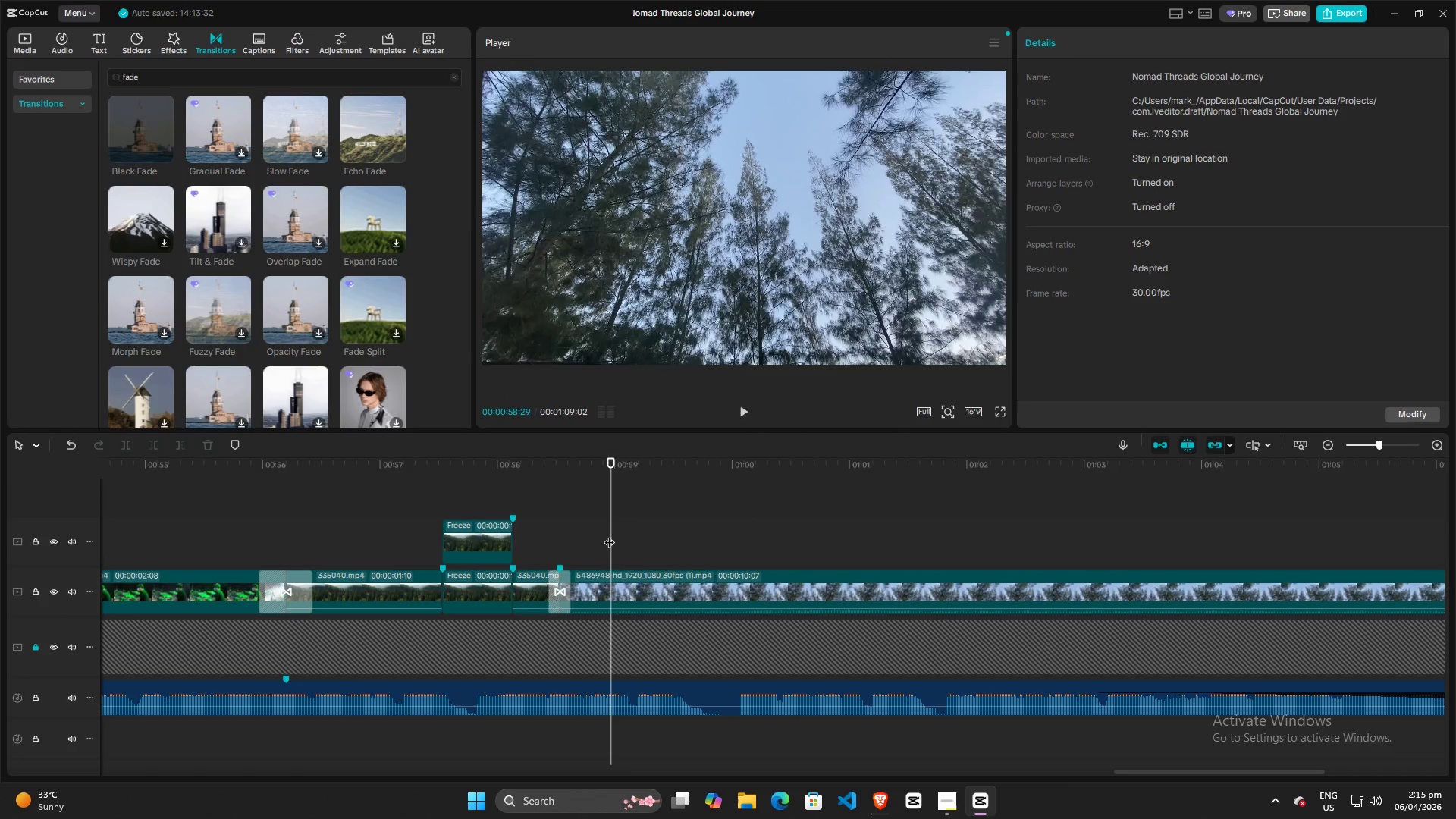 
key(Space)
 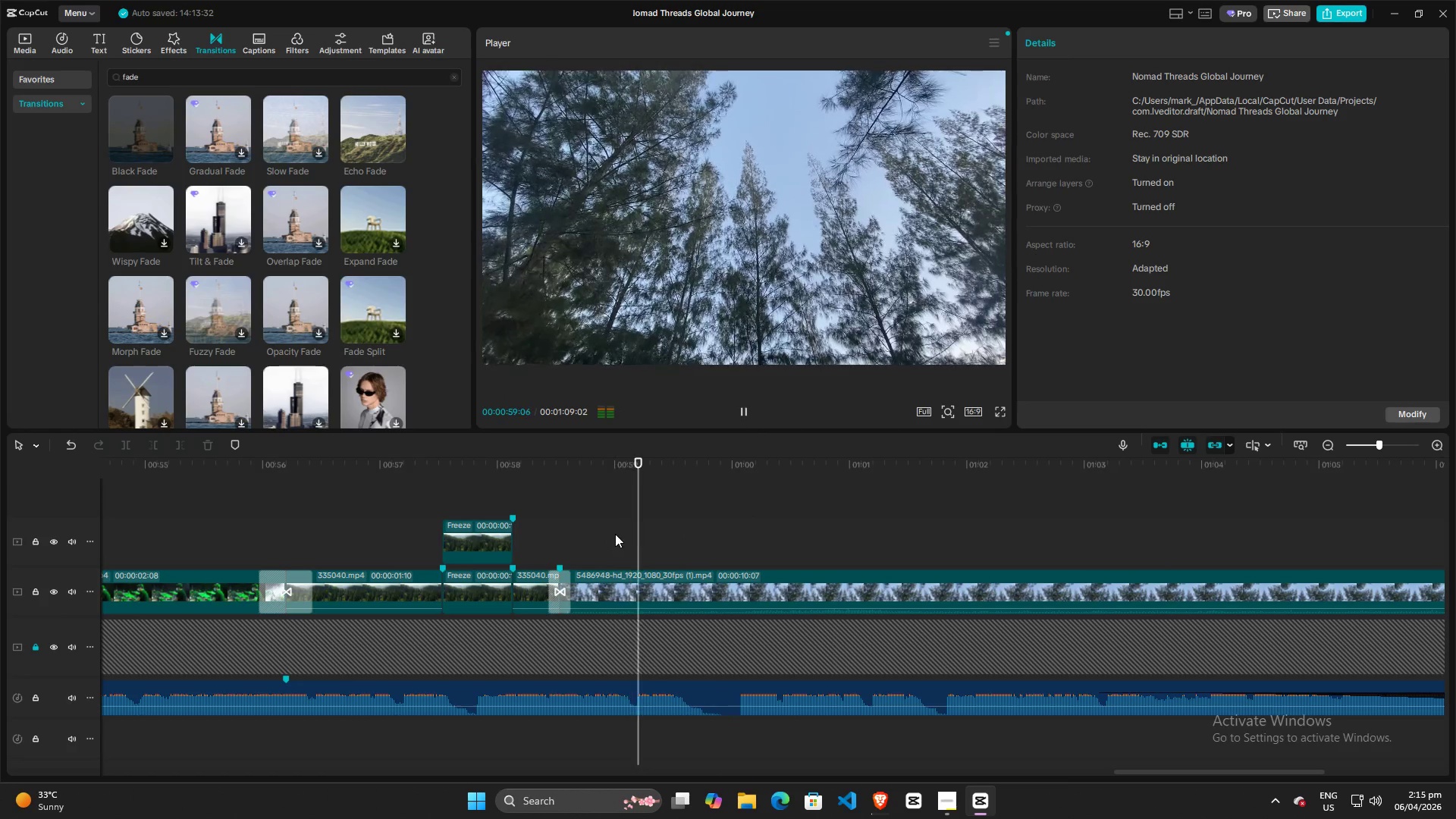 
key(Space)
 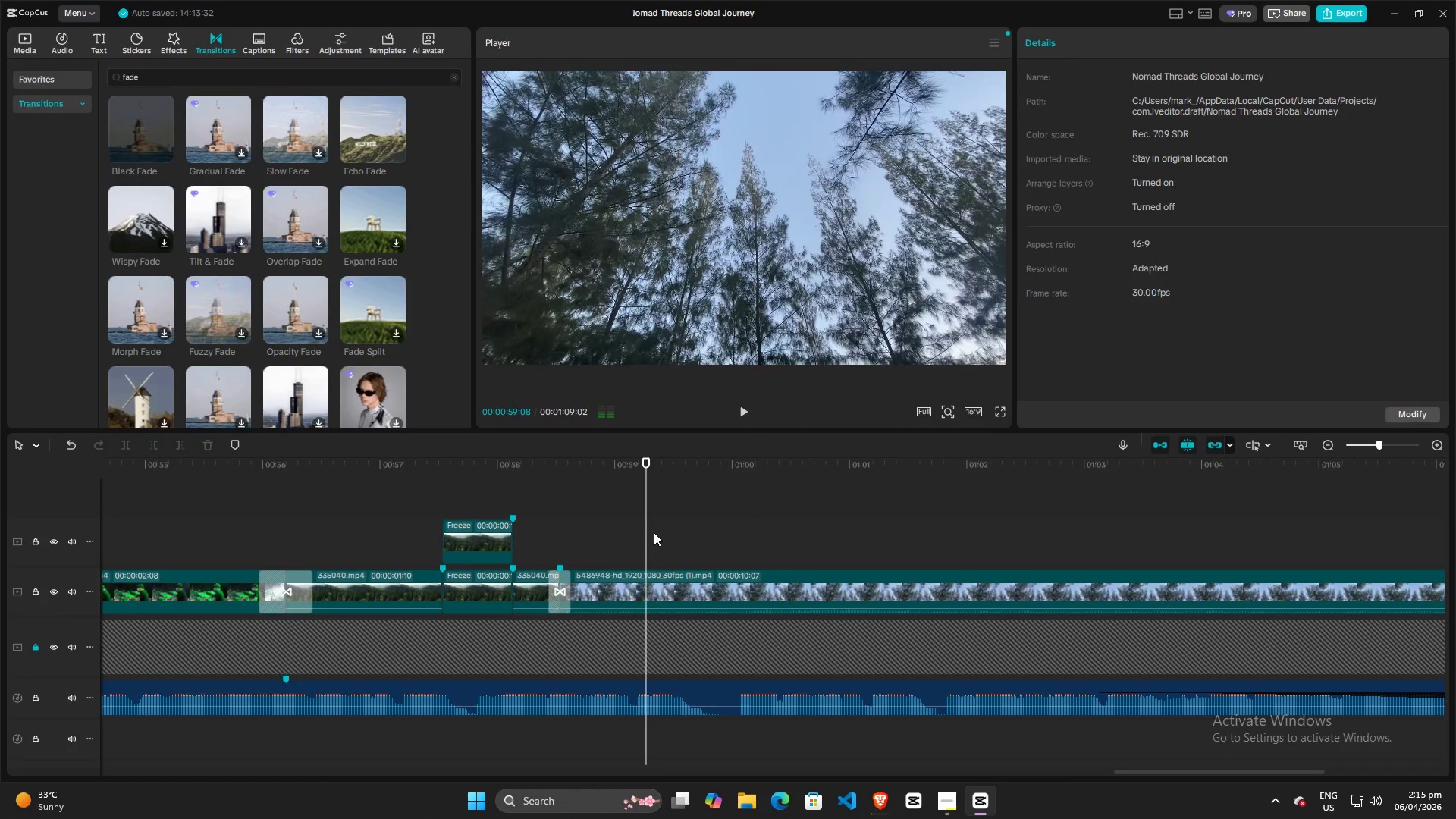 
key(Space)
 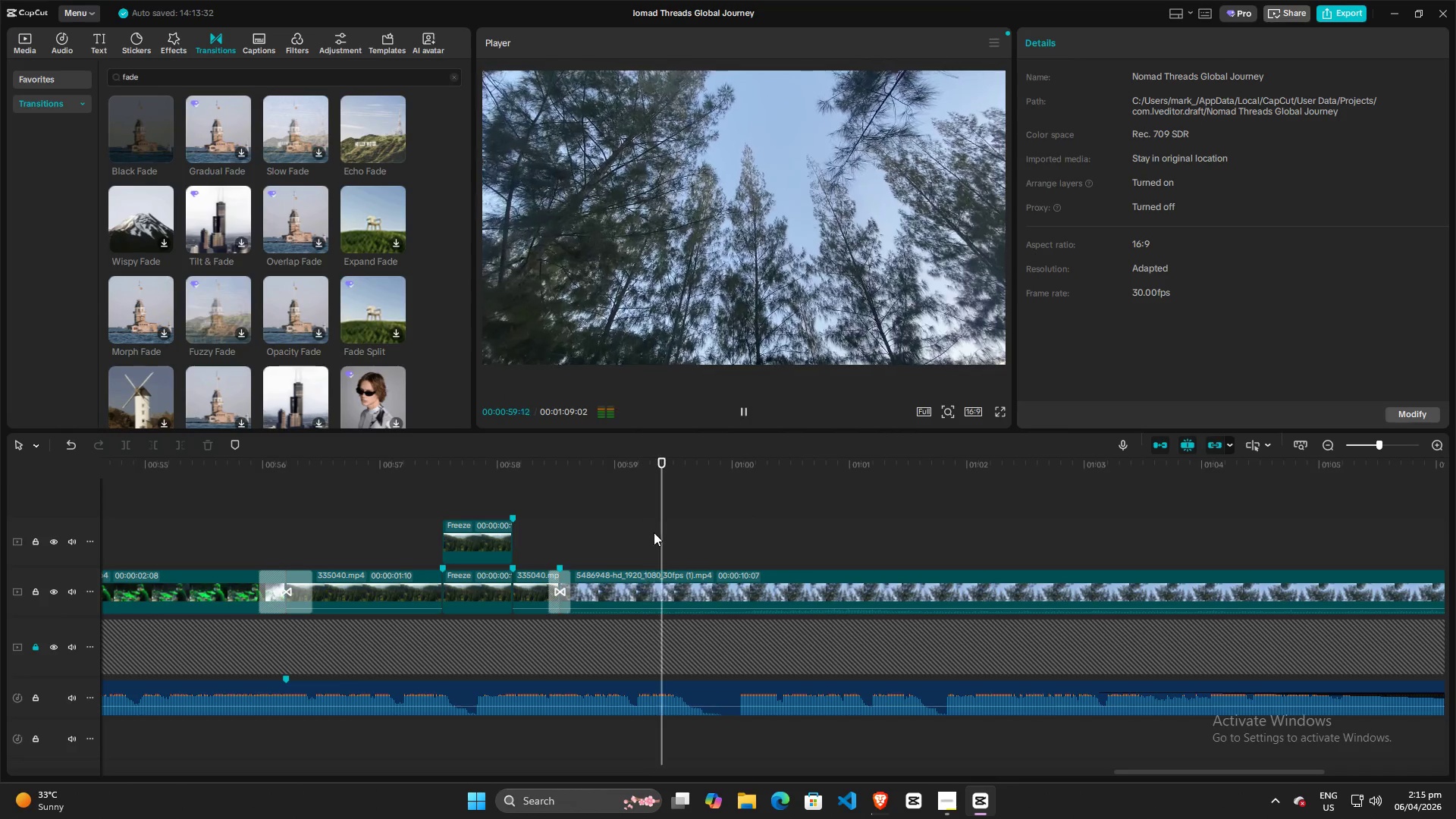 
key(Space)
 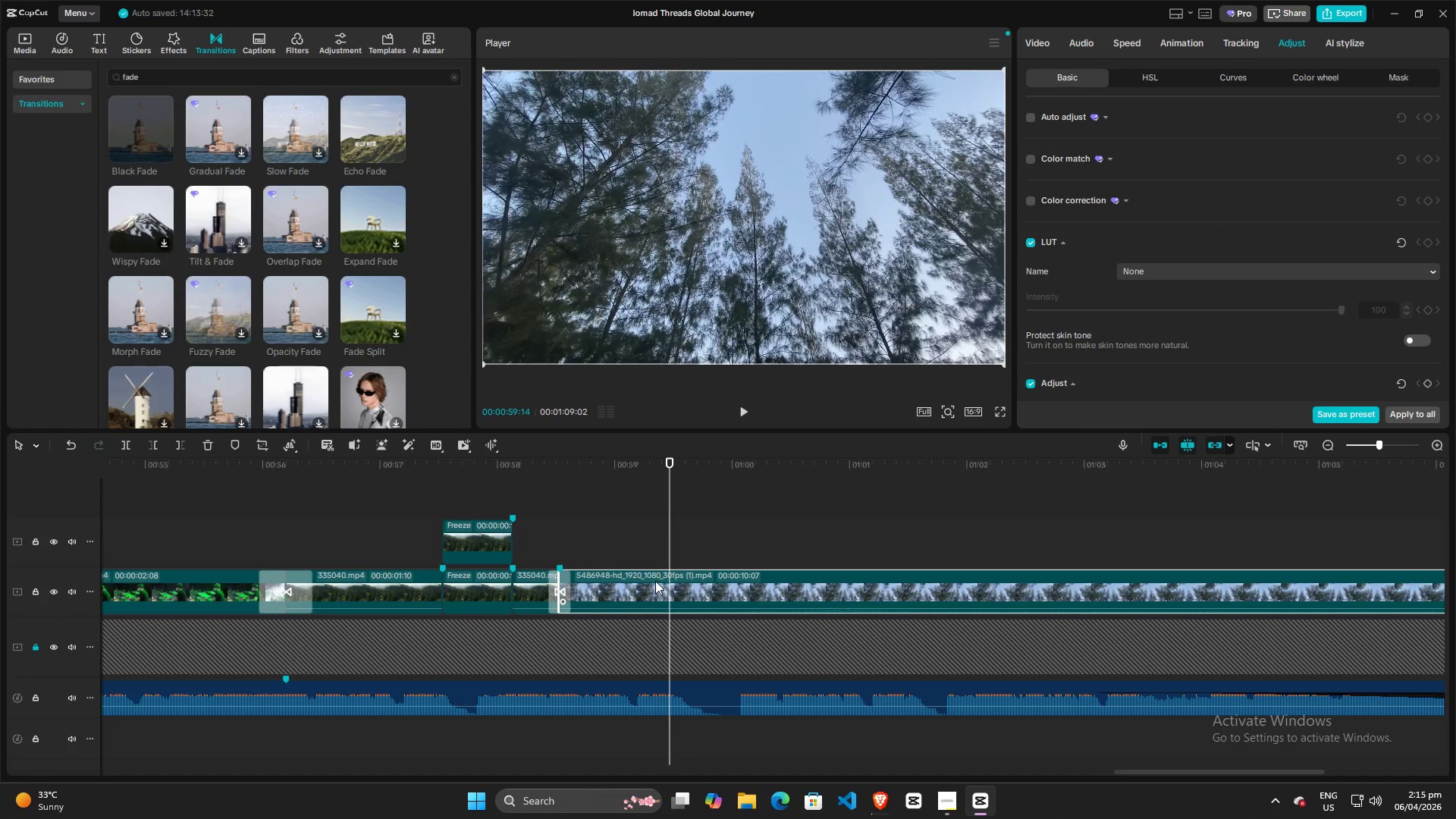 
key(M)
 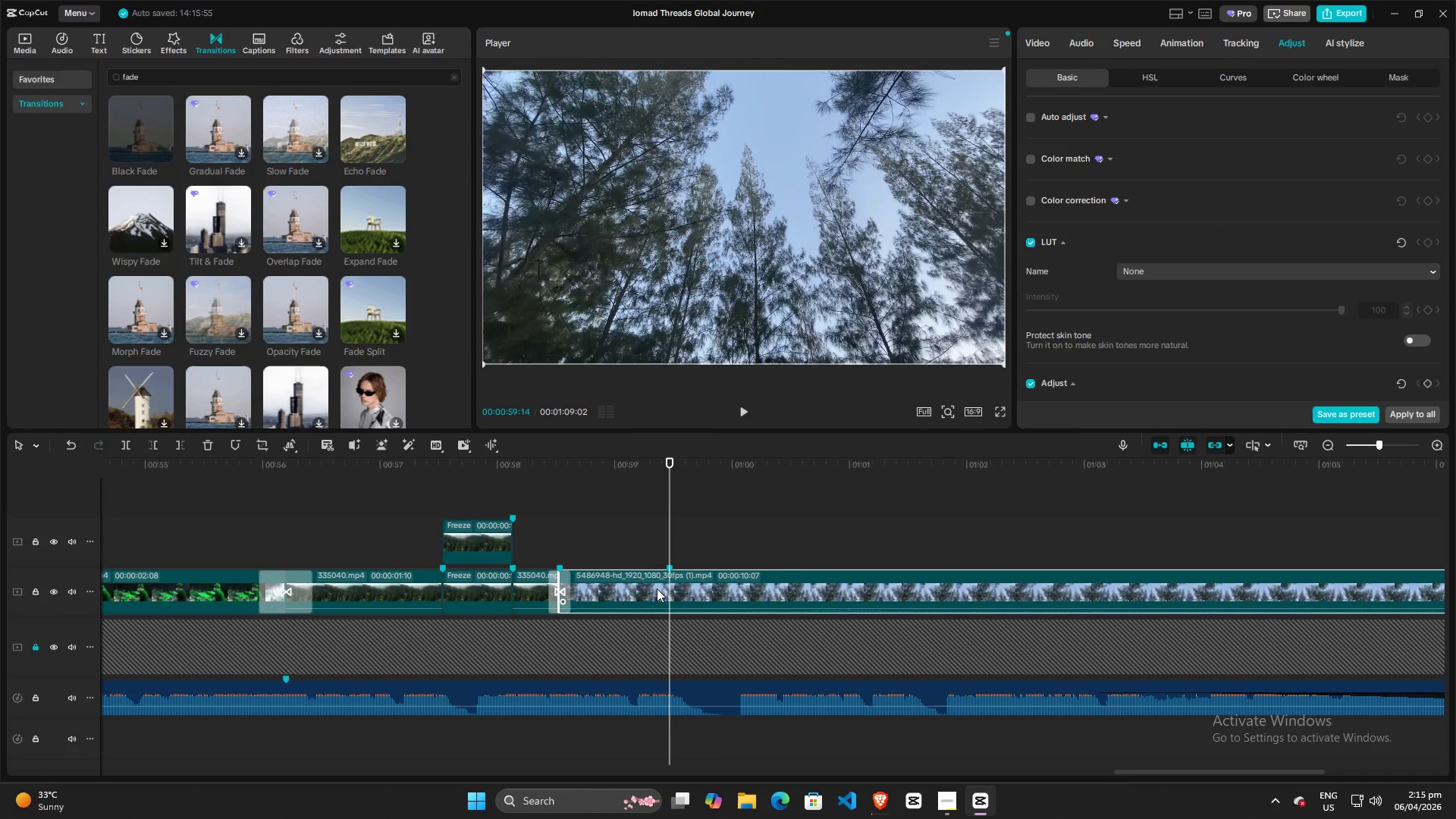 
right_click([654, 588])
 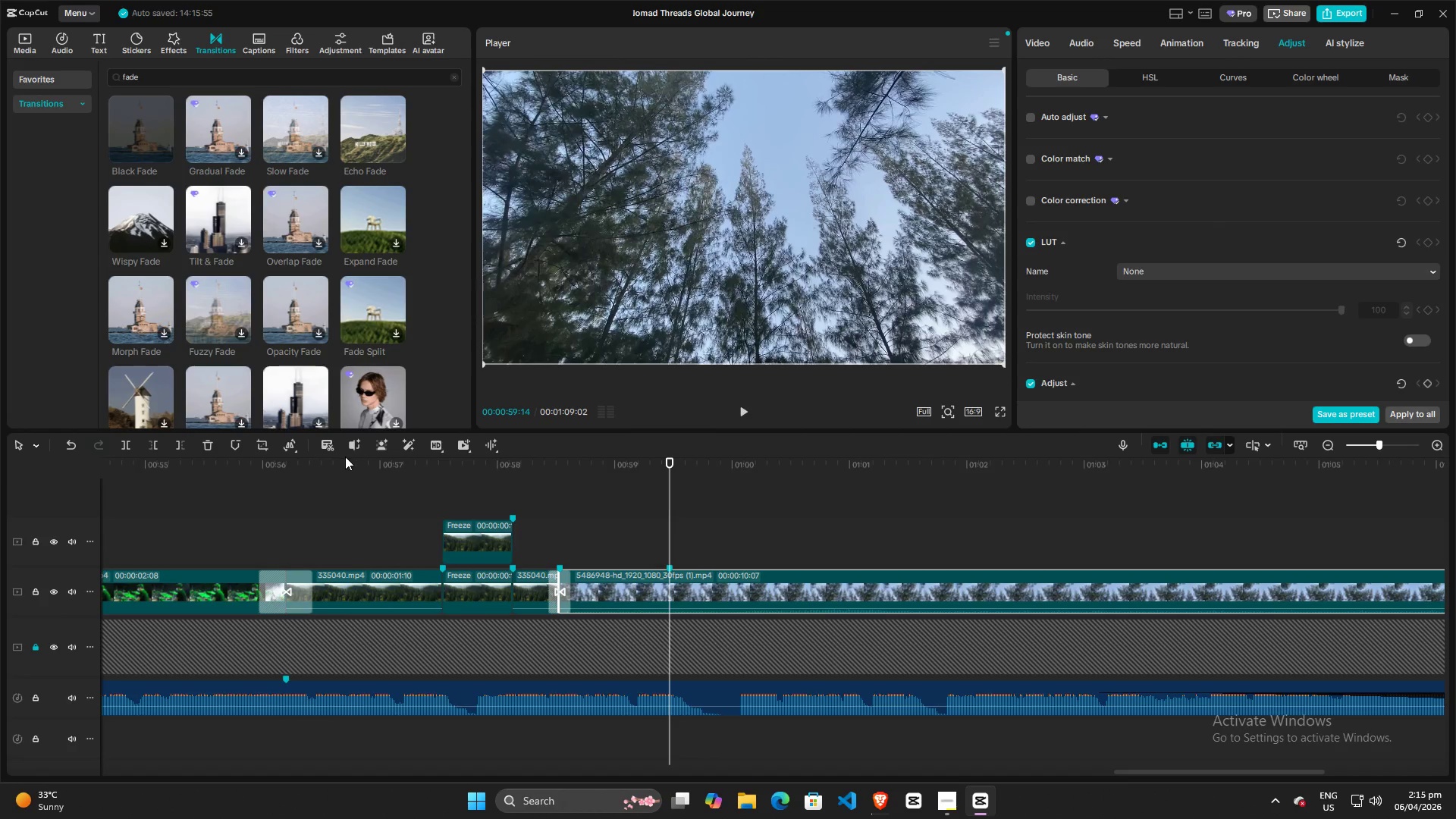 
left_click([287, 445])
 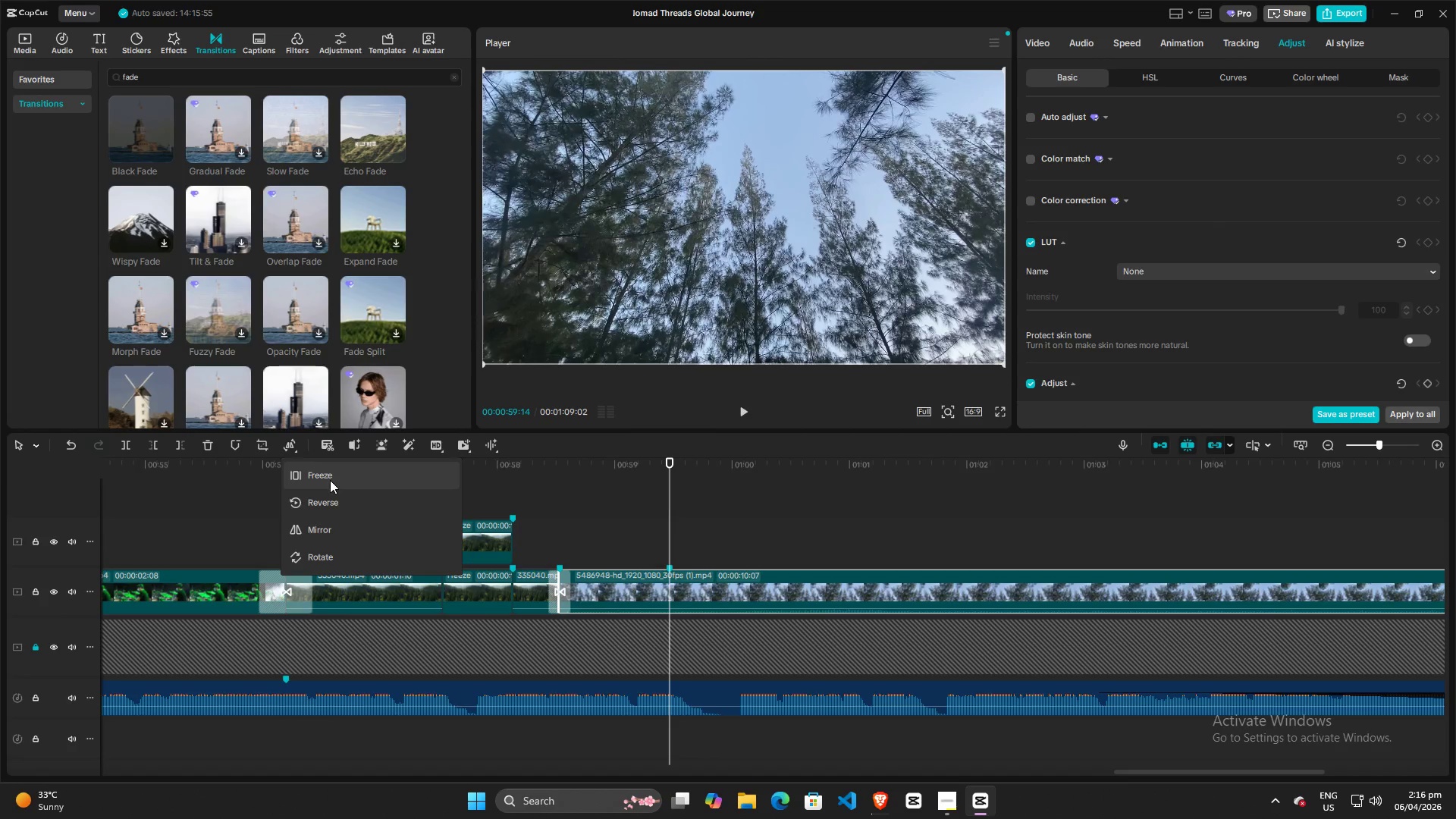 
left_click([330, 480])
 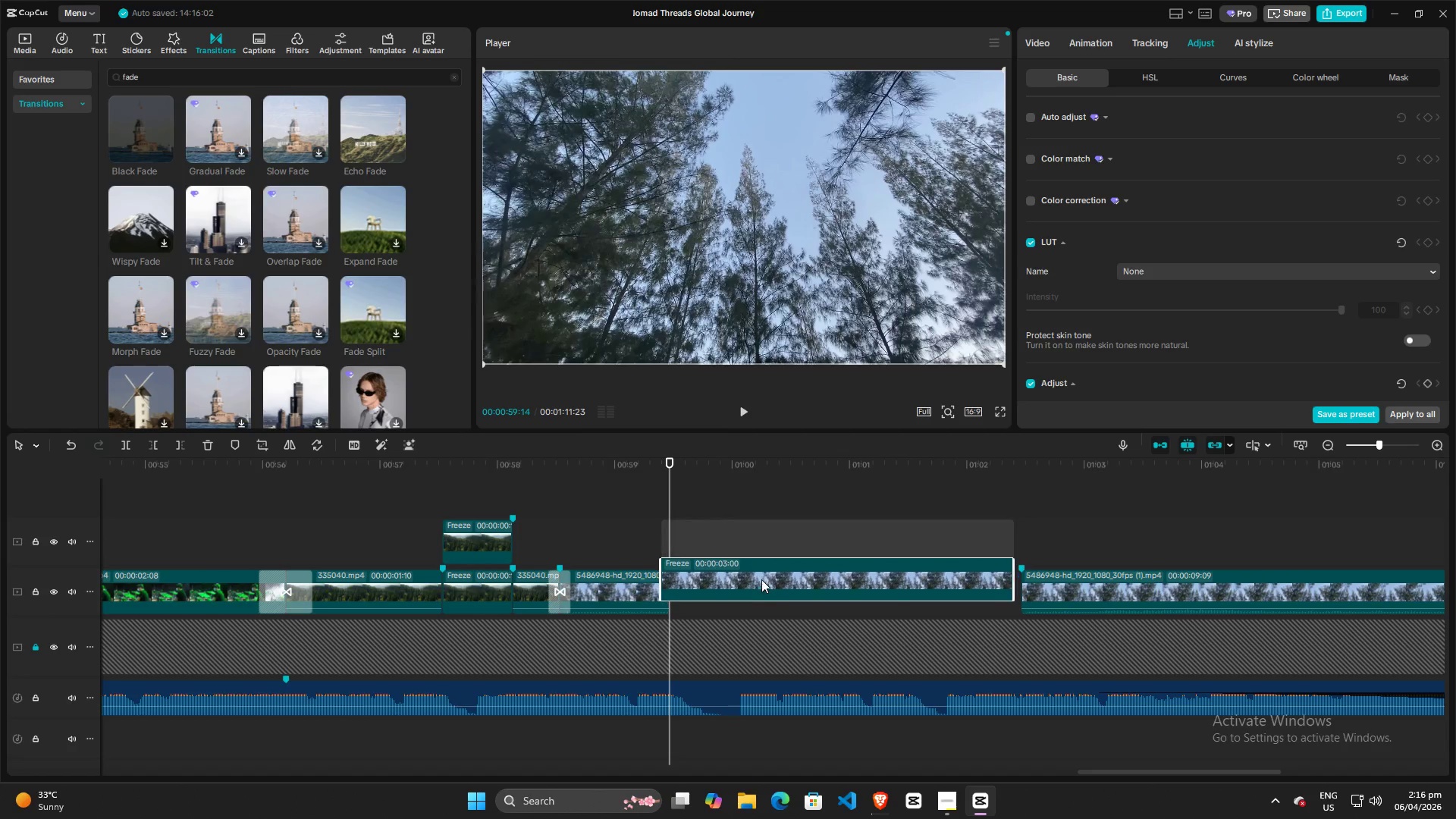 
hold_key(key=AltLeft, duration=1.23)
left_click_drag(start_coordinate=[773, 591], to_coordinate=[771, 544])
 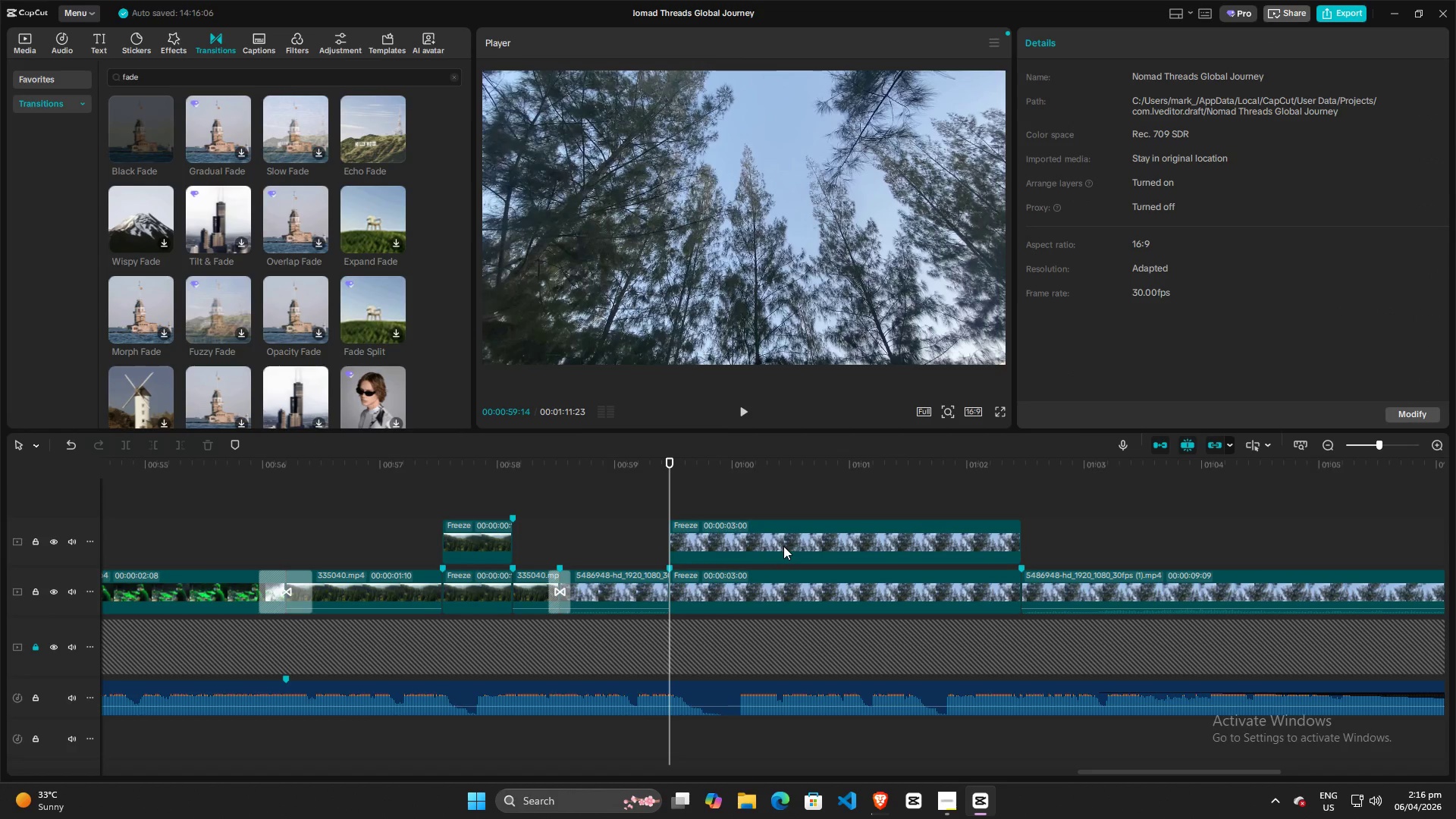 
left_click([785, 544])
 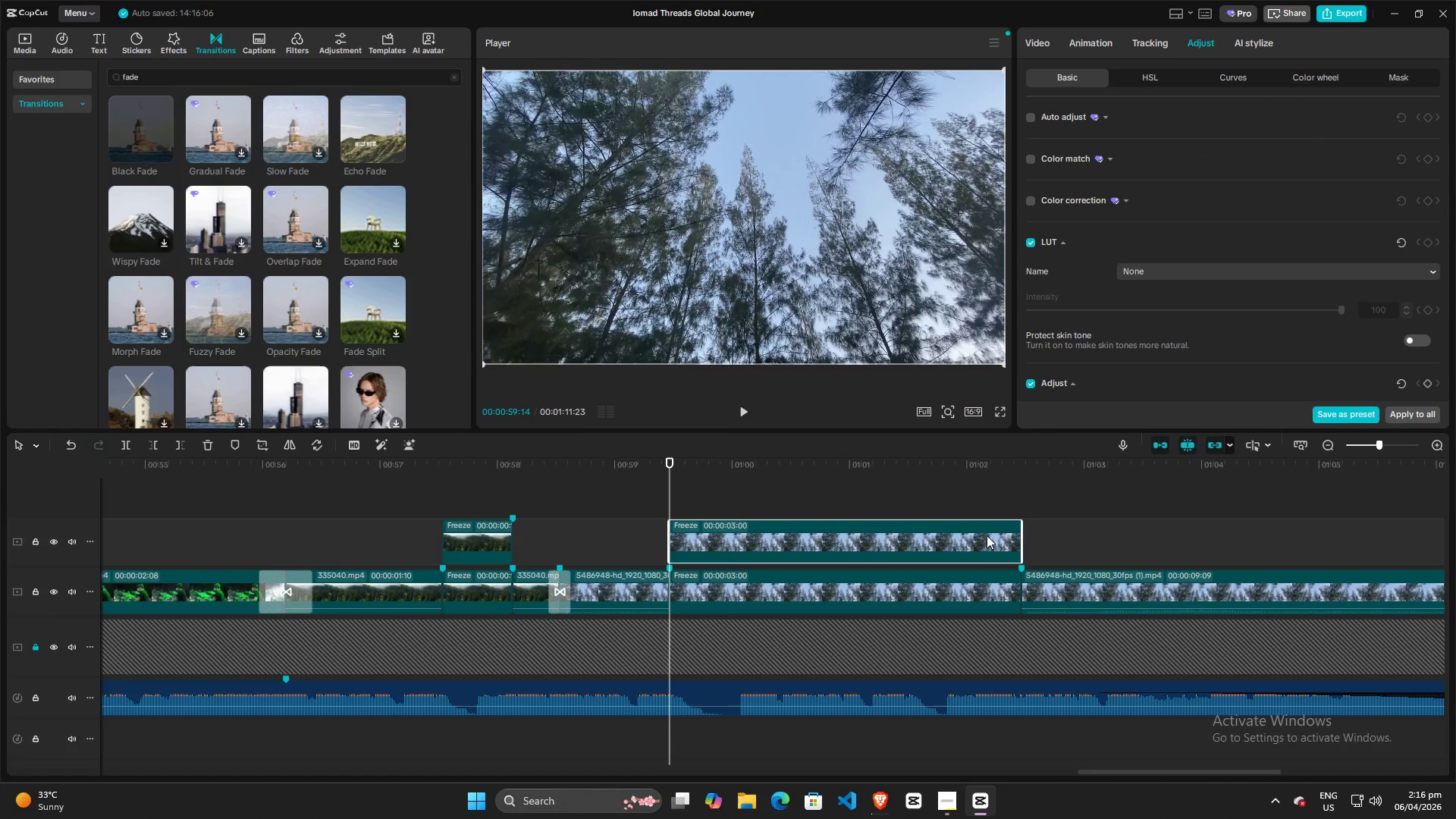 
key(Space)
 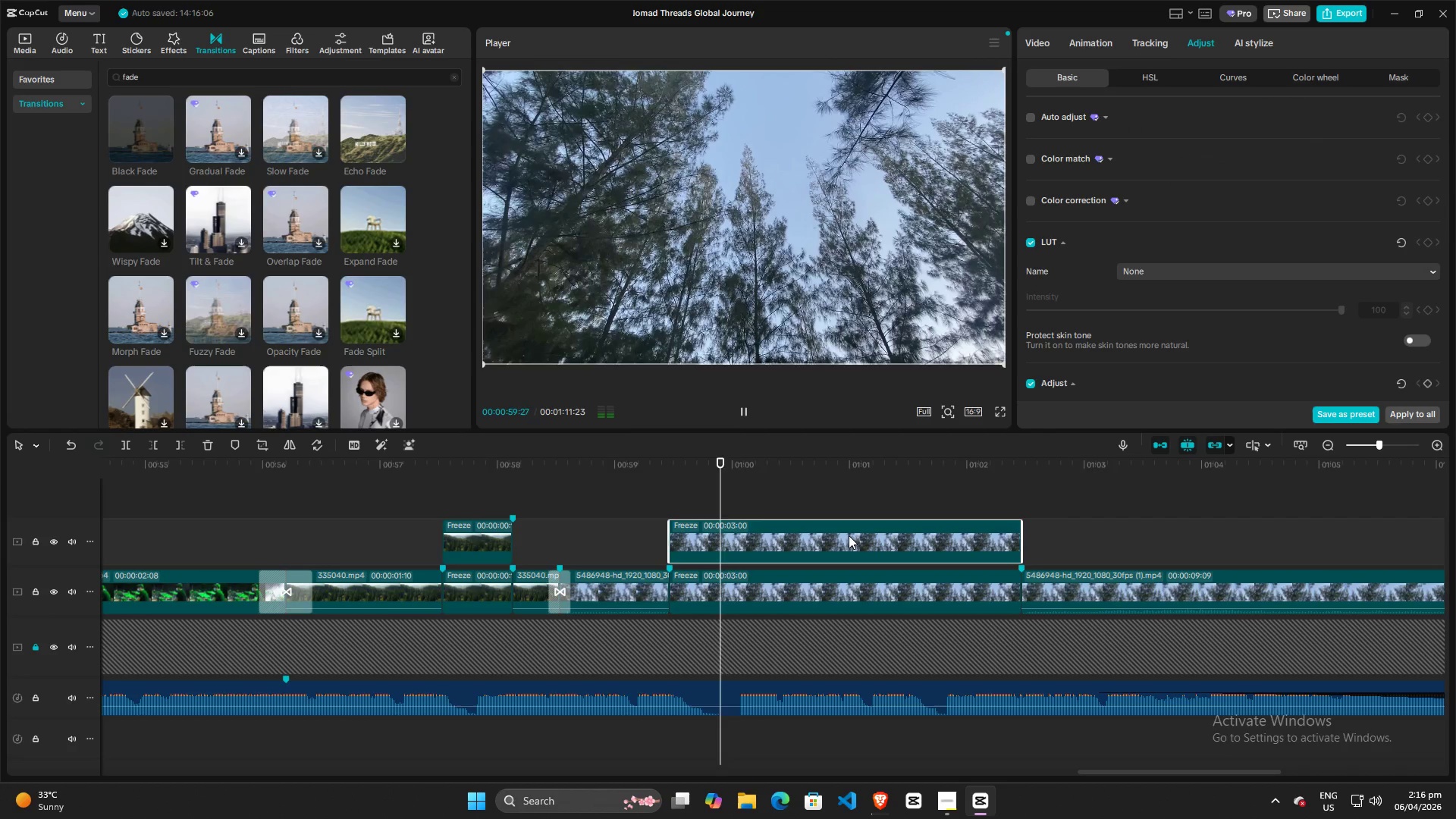 
key(Space)
 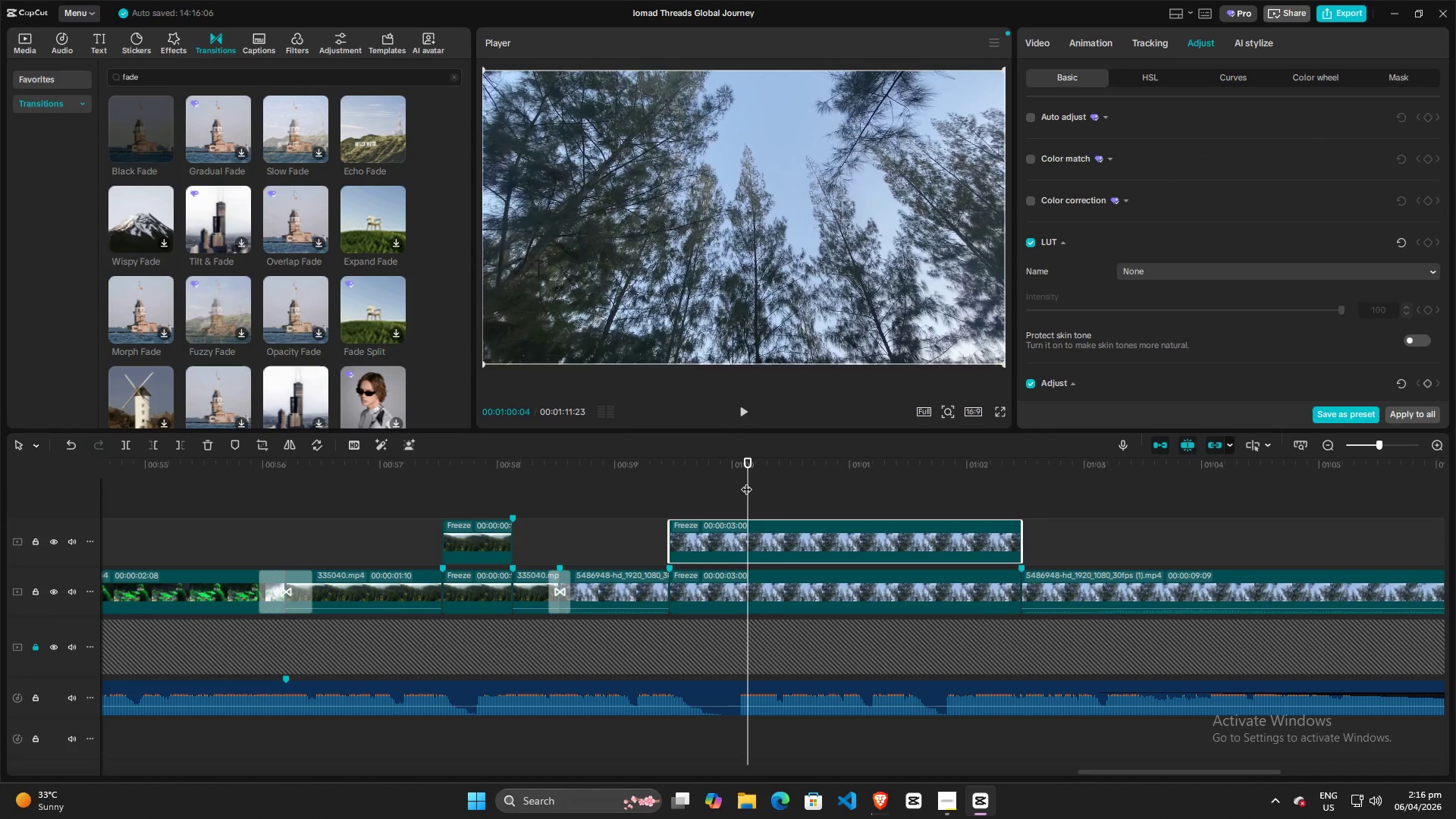 
left_click_drag(start_coordinate=[747, 479], to_coordinate=[705, 479])
 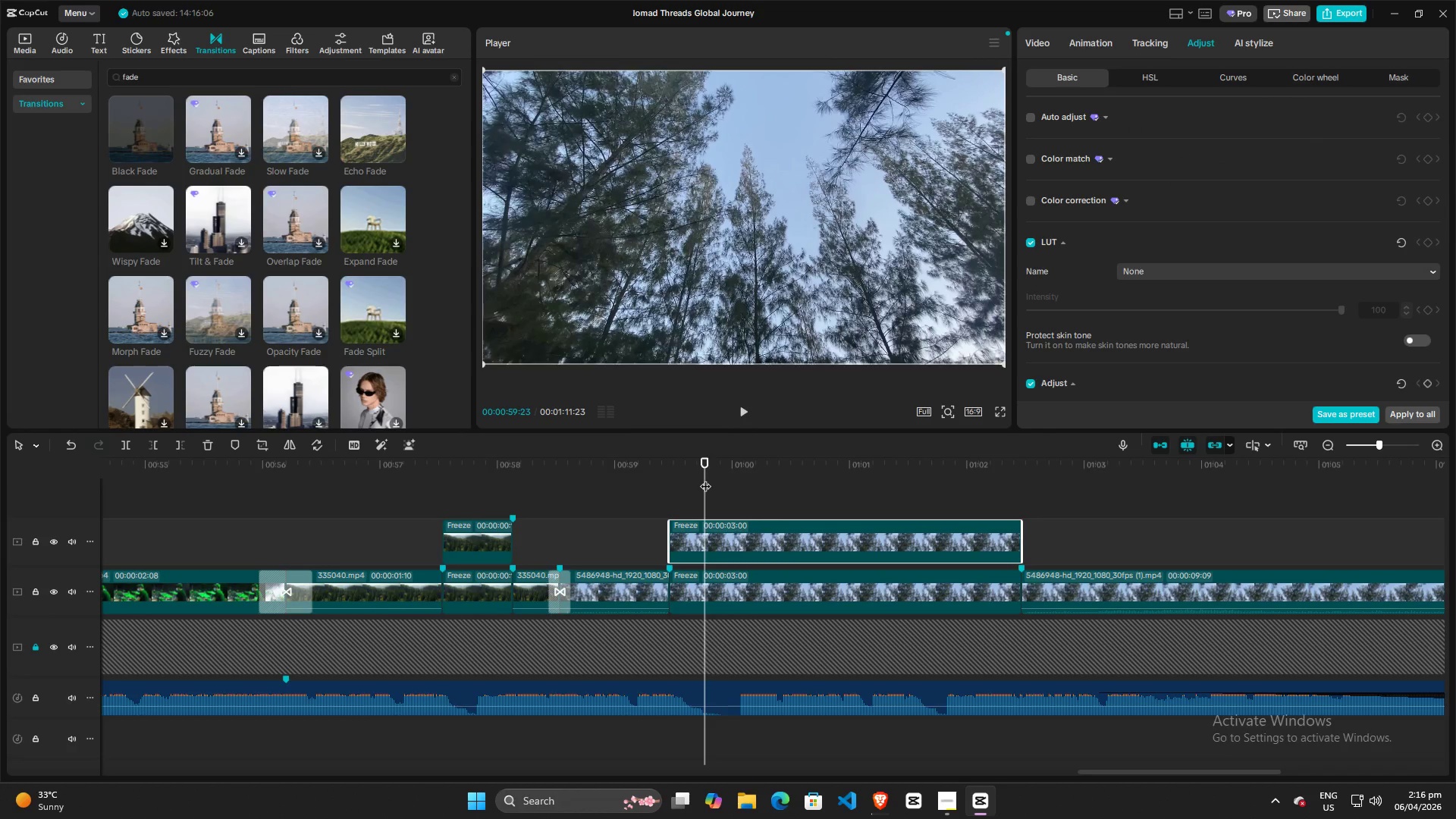 
key(Space)
 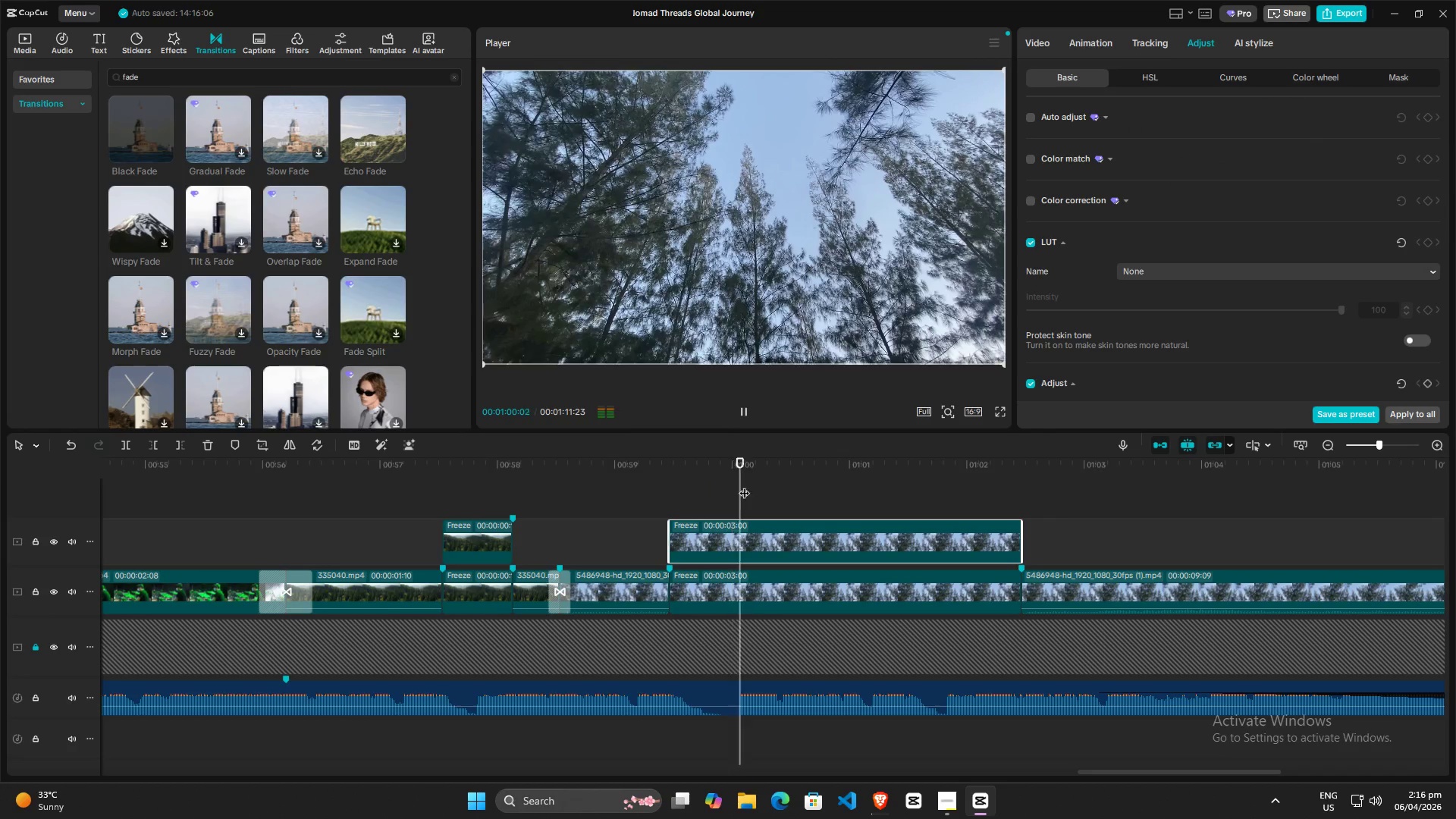 
key(Space)
 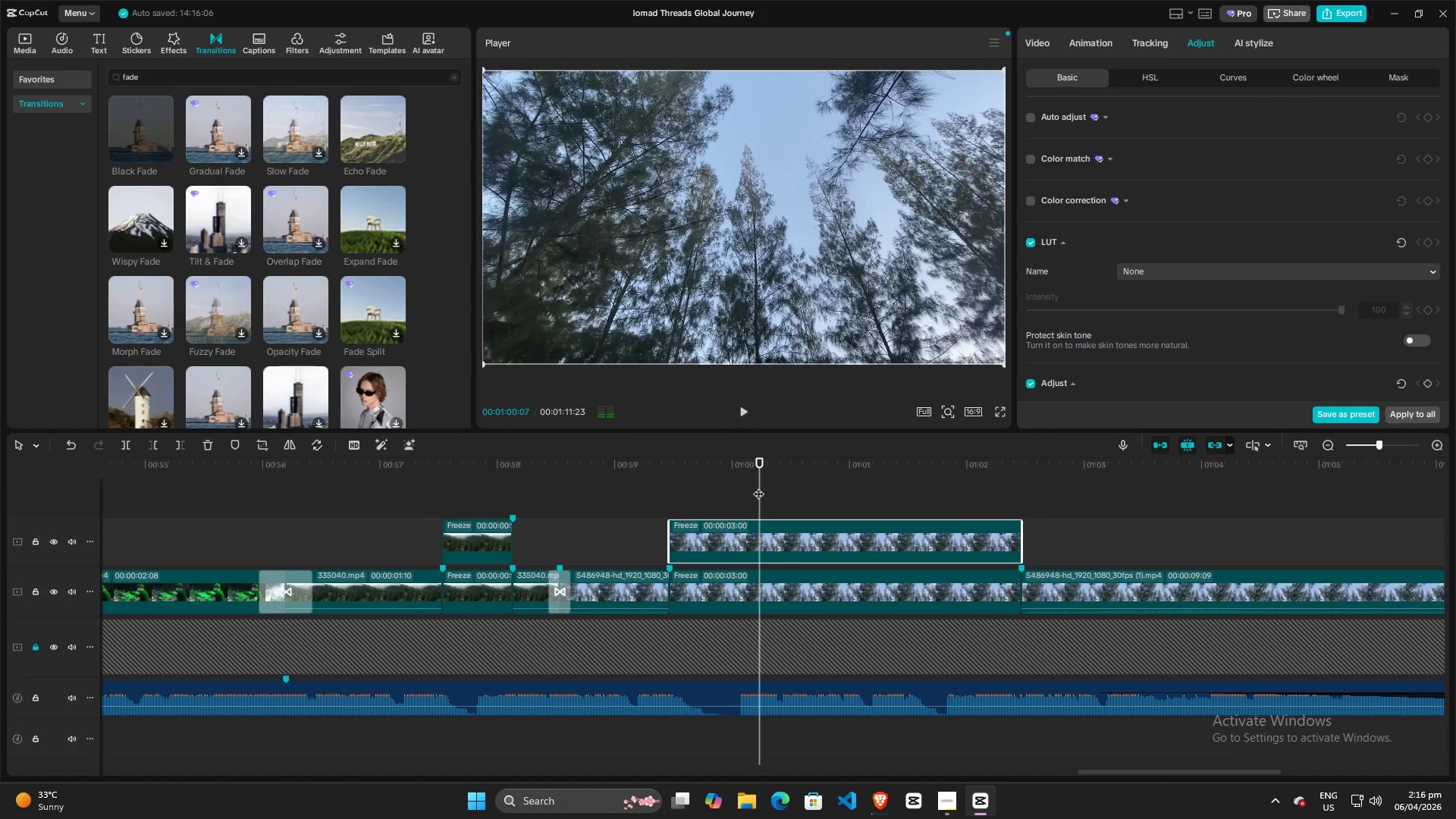 
left_click_drag(start_coordinate=[758, 486], to_coordinate=[649, 486])
 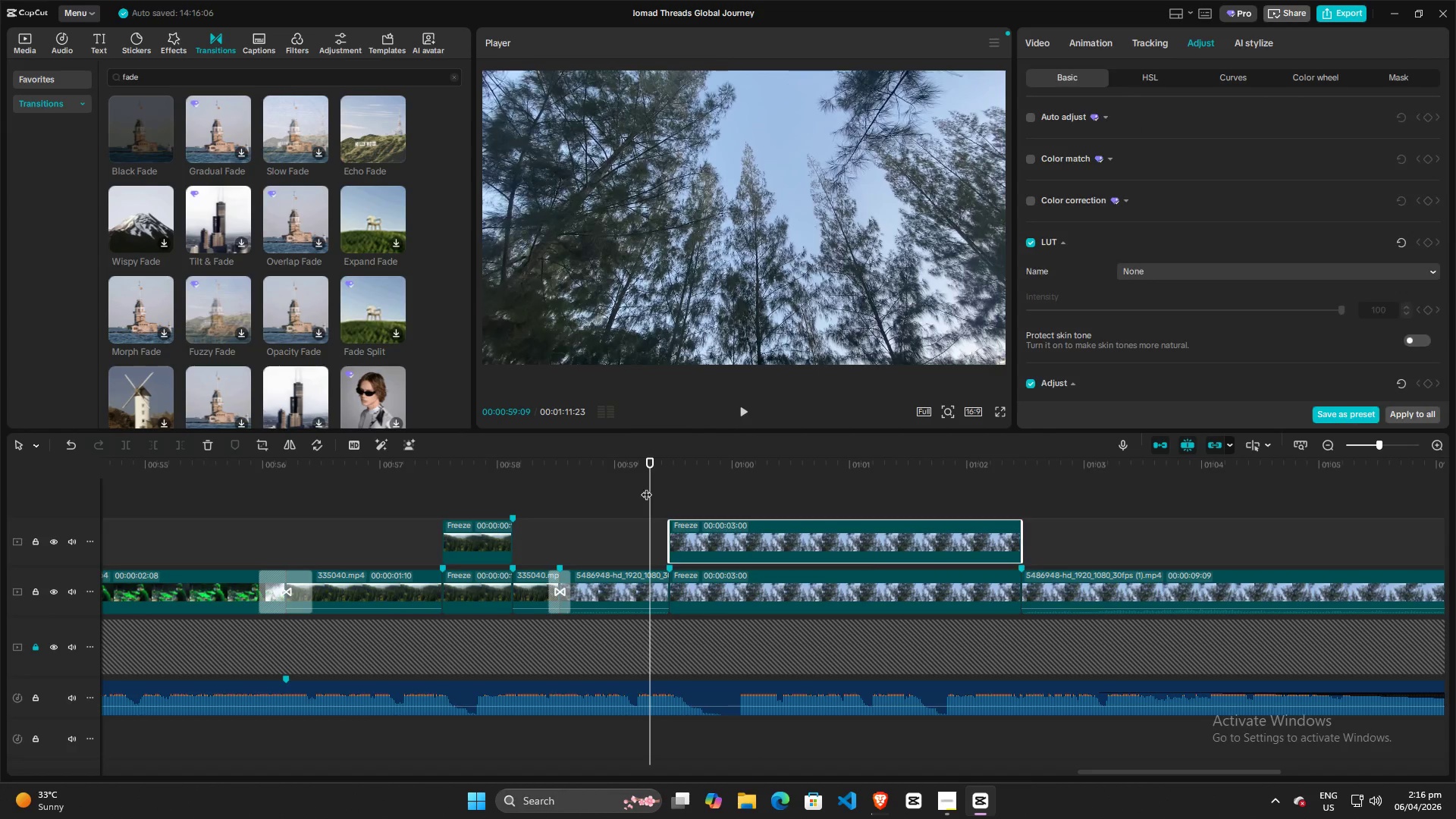 
left_click_drag(start_coordinate=[642, 487], to_coordinate=[632, 488])
 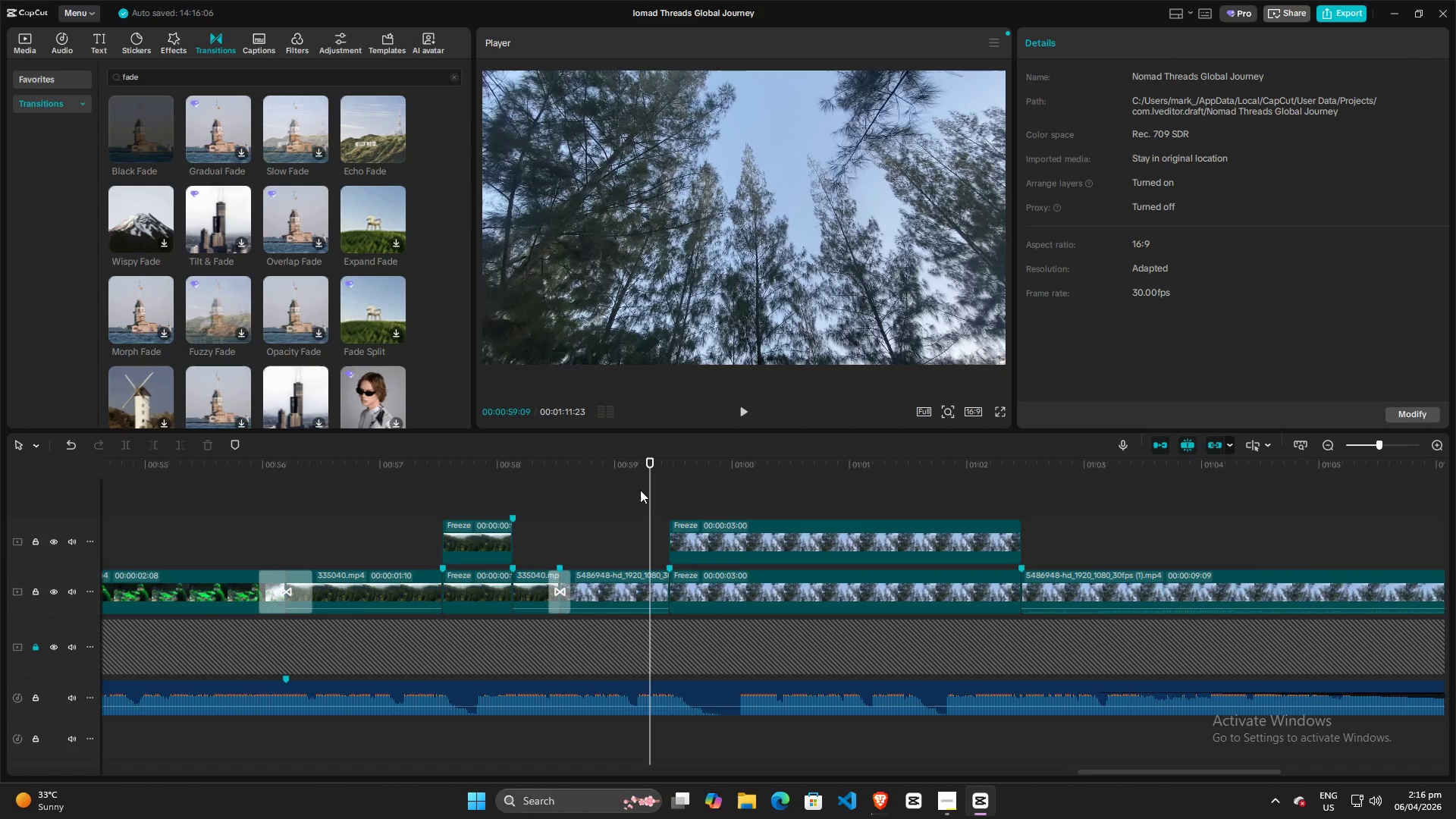 
key(Space)
 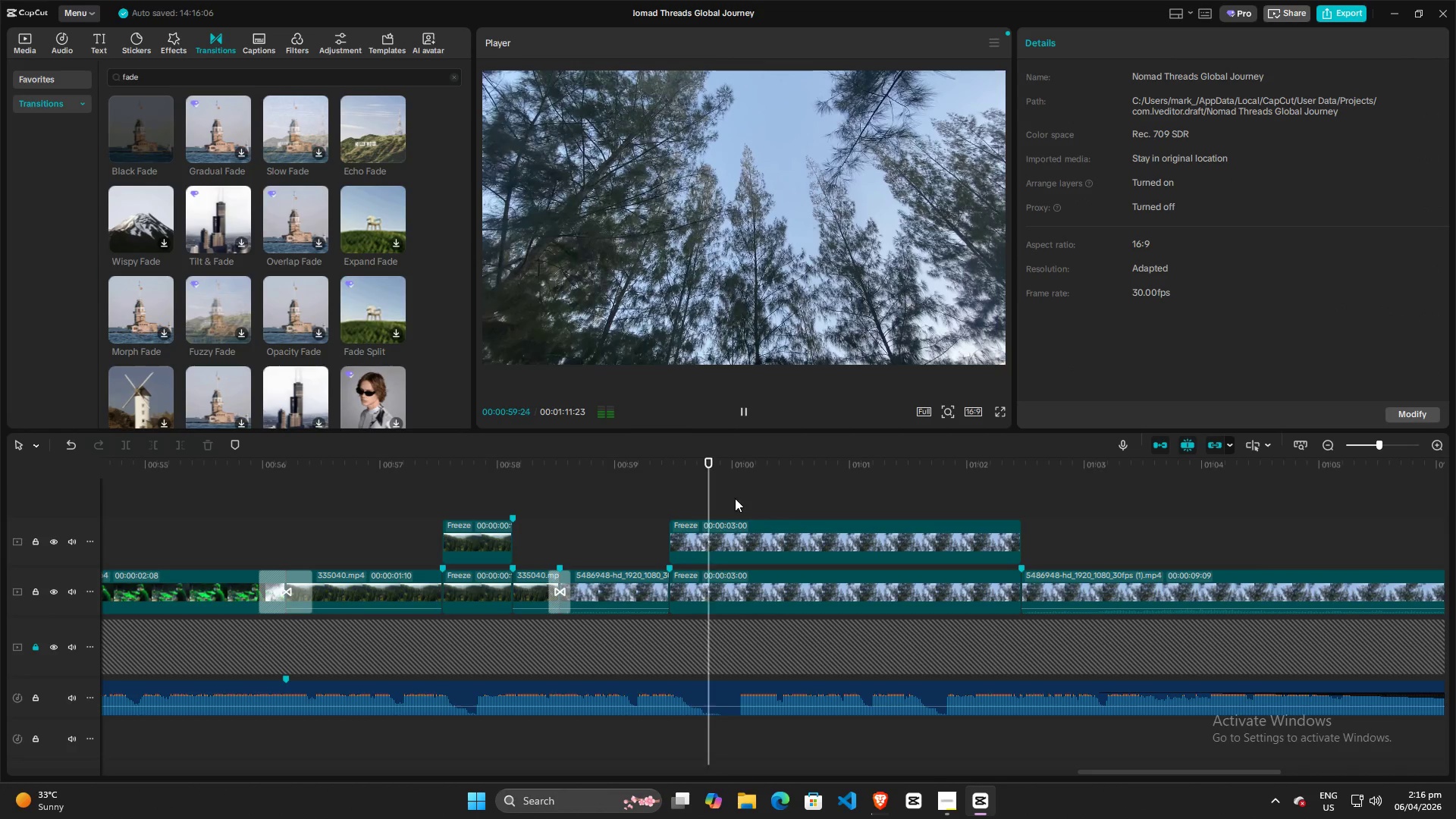 
key(Space)
 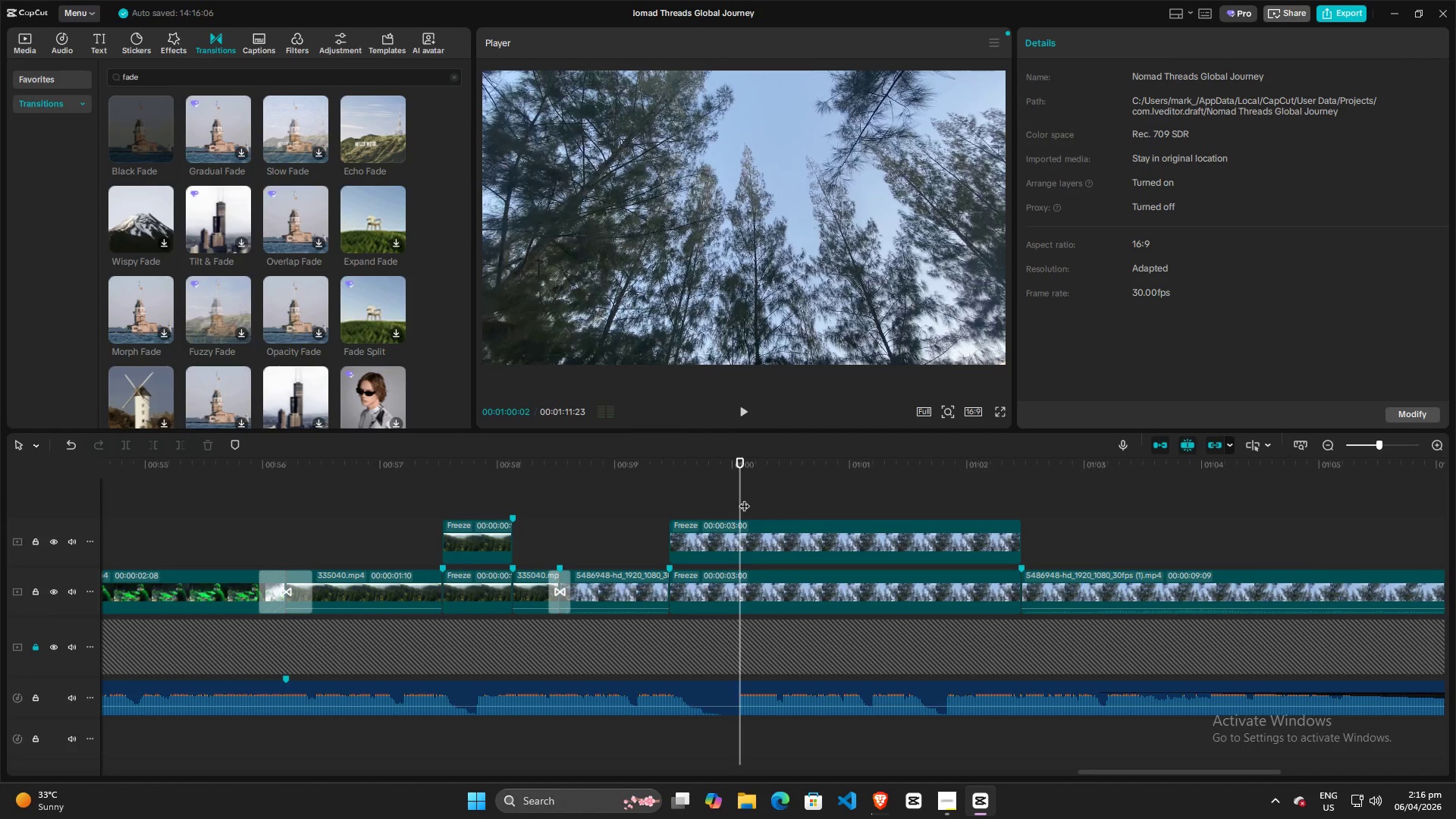 
left_click_drag(start_coordinate=[742, 498], to_coordinate=[657, 498])
 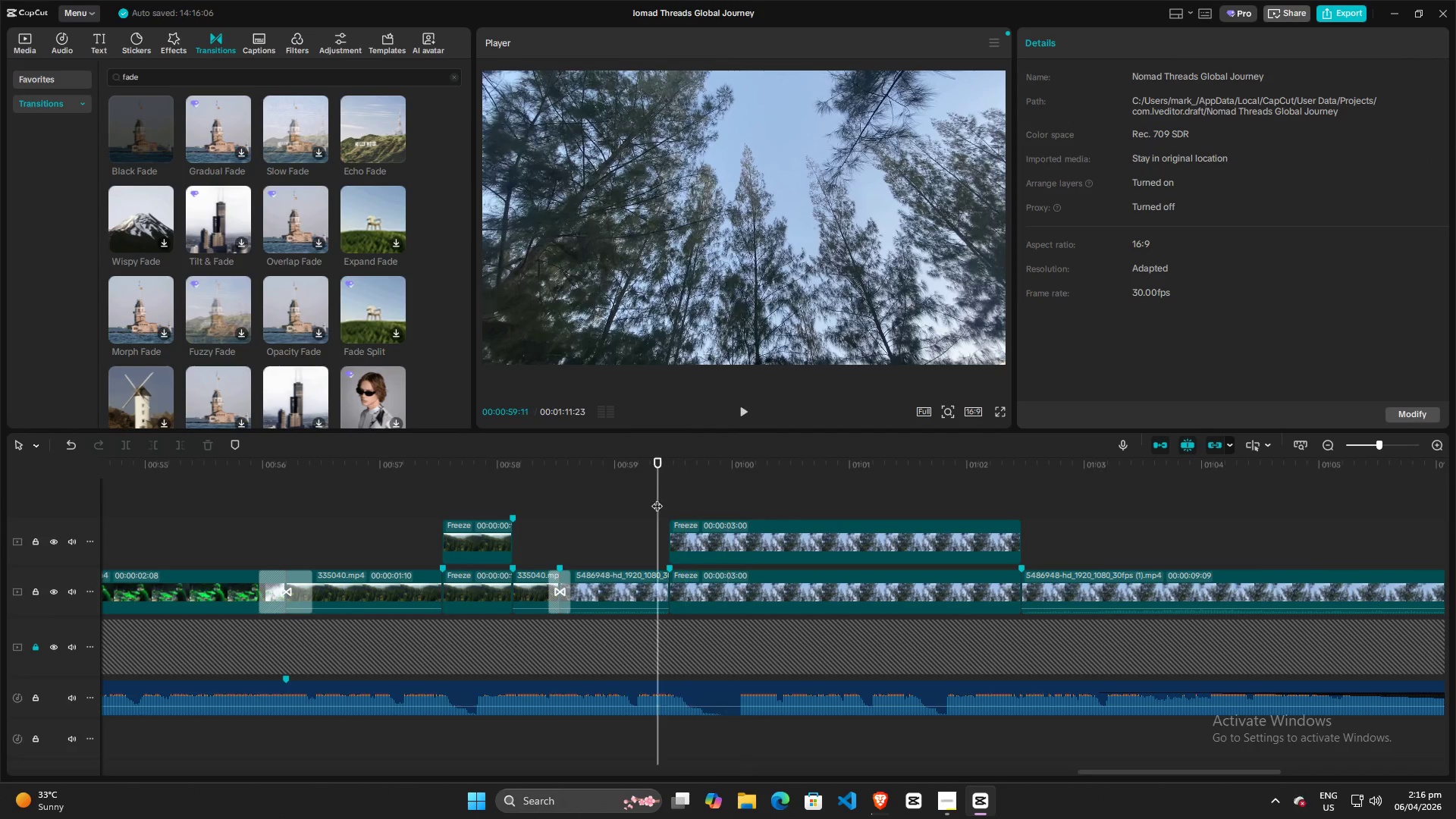 
key(Space)
 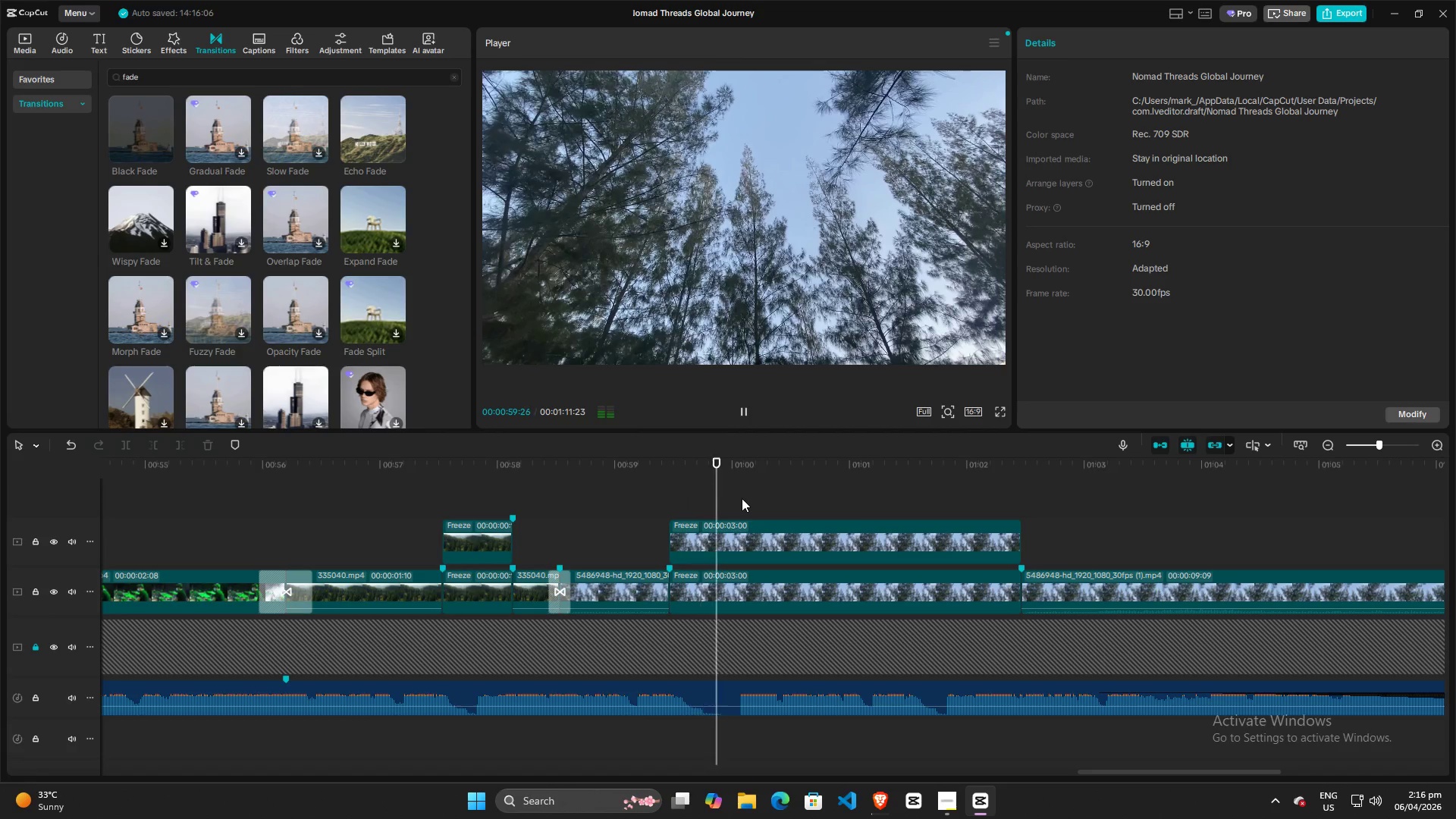 
key(Space)
 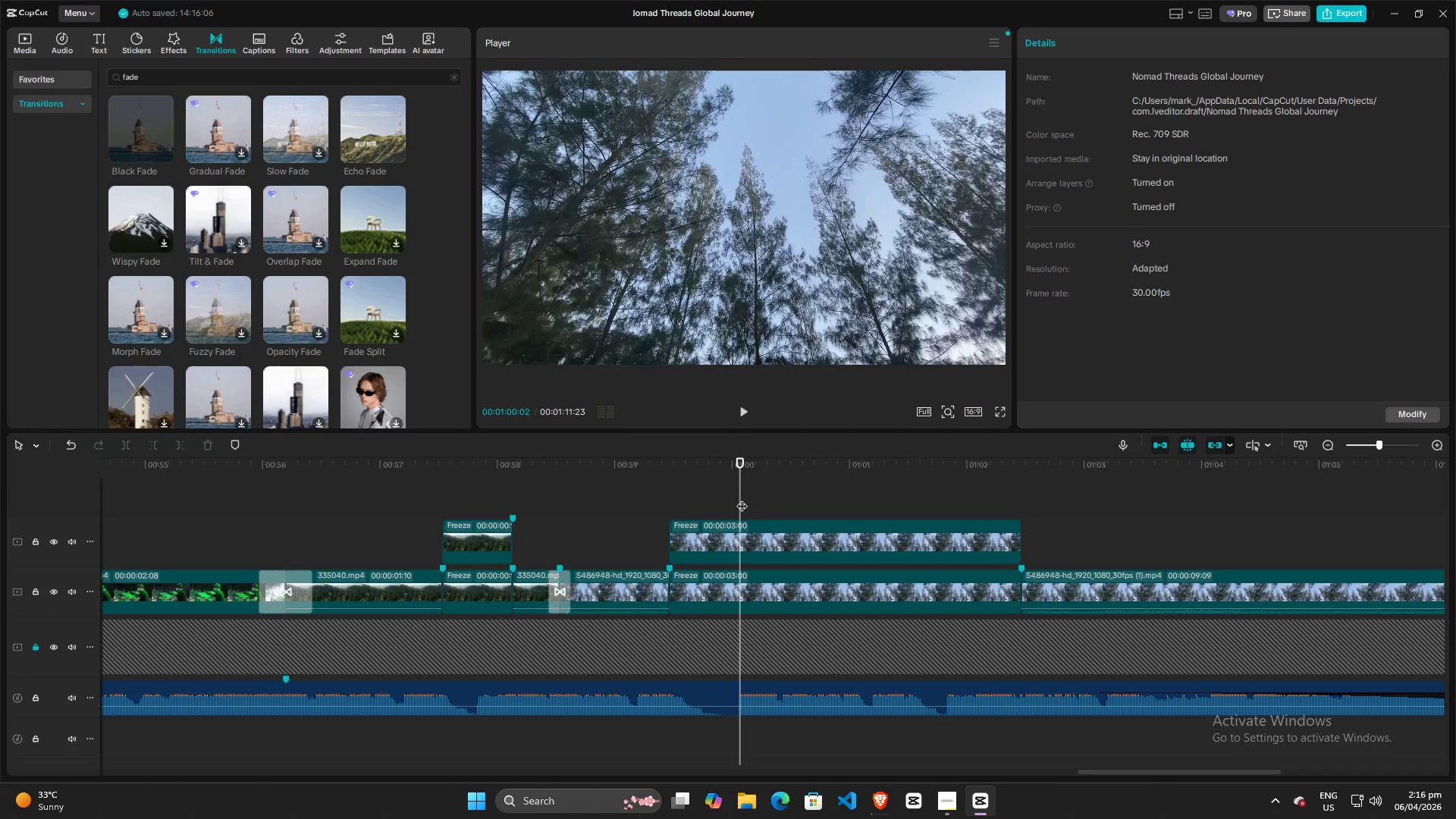 
left_click_drag(start_coordinate=[741, 497], to_coordinate=[703, 497])
 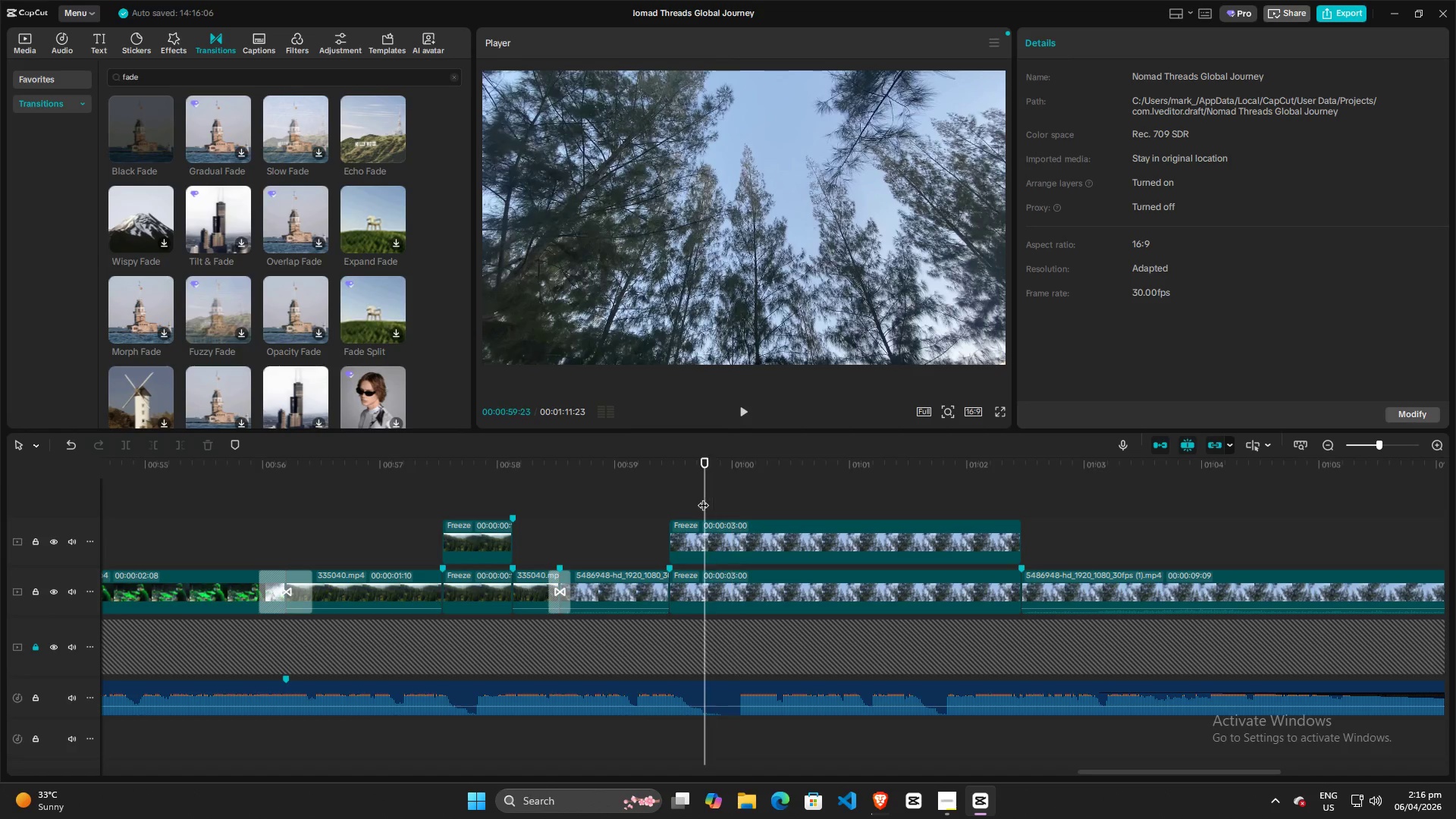 
key(Space)
 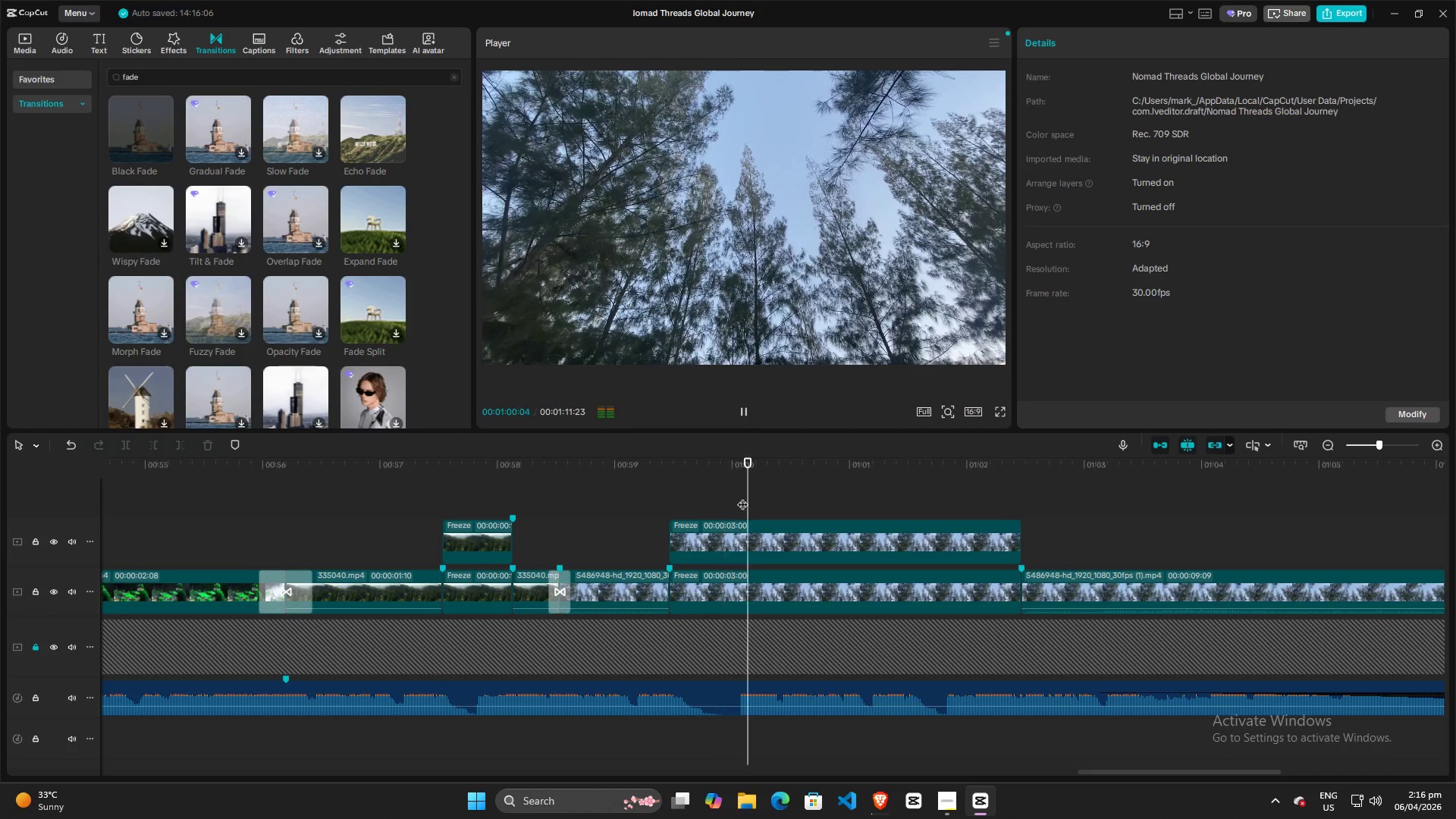 
key(Space)
 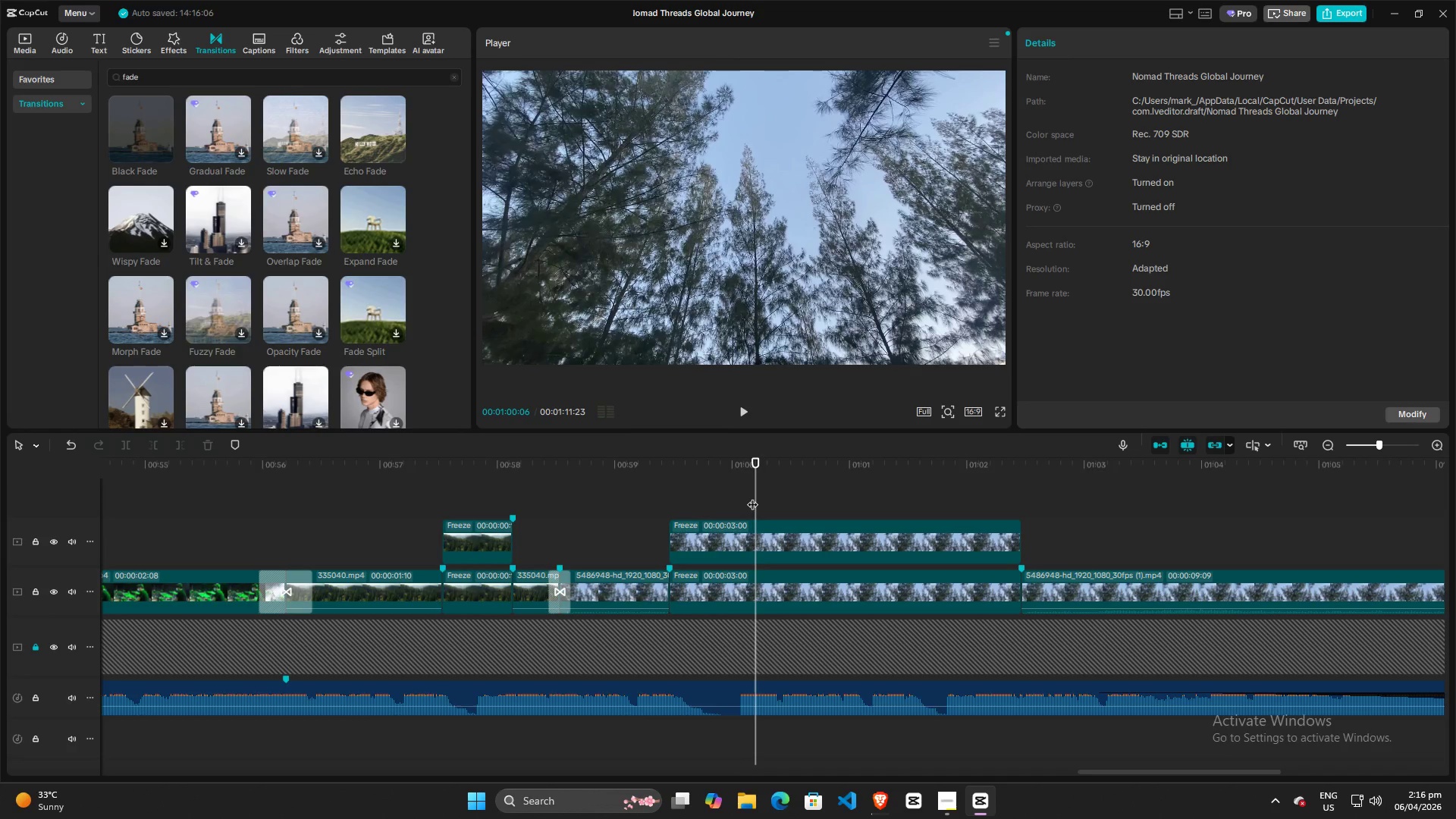 
left_click_drag(start_coordinate=[752, 497], to_coordinate=[674, 497])
 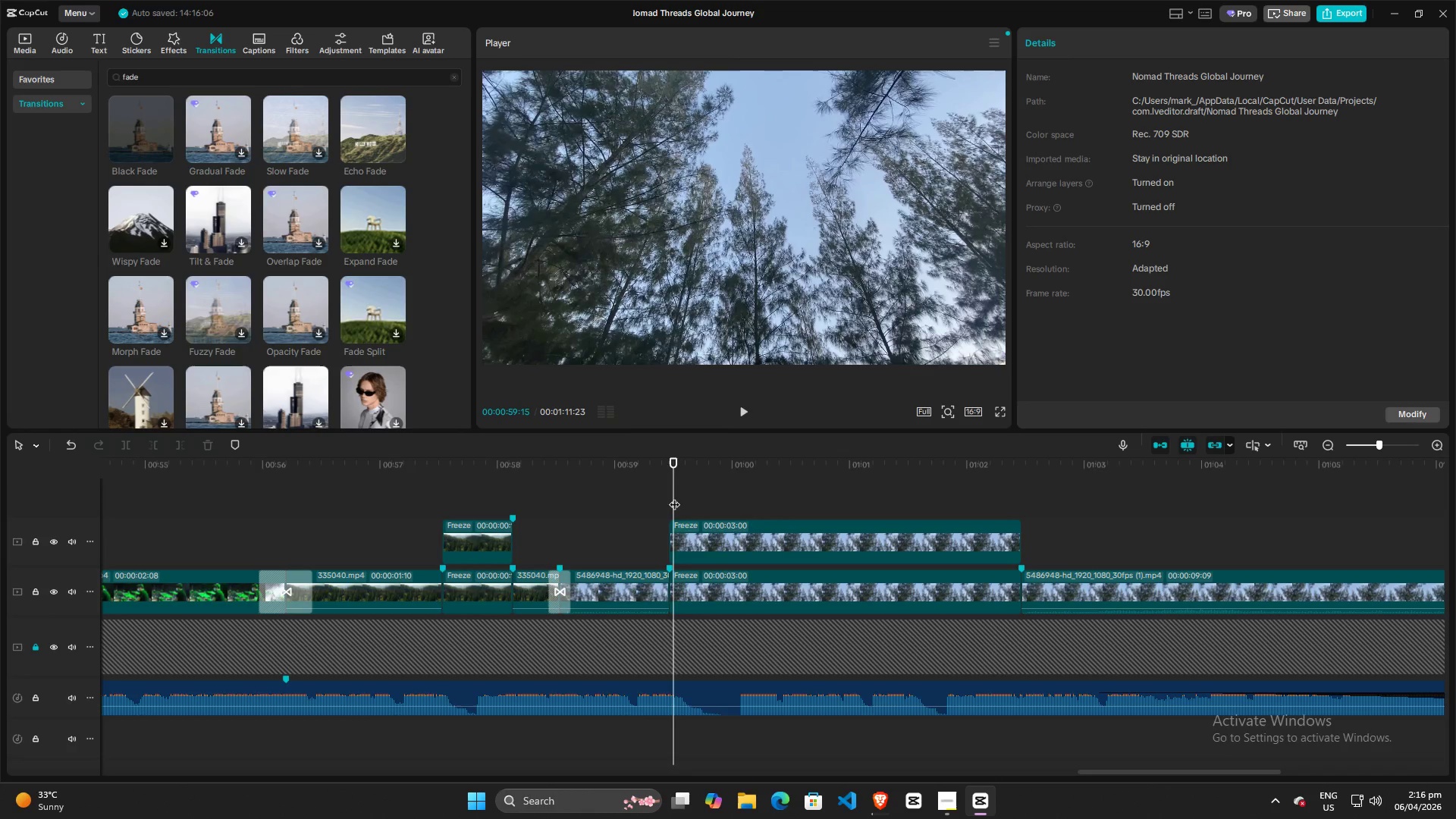 
key(Space)
 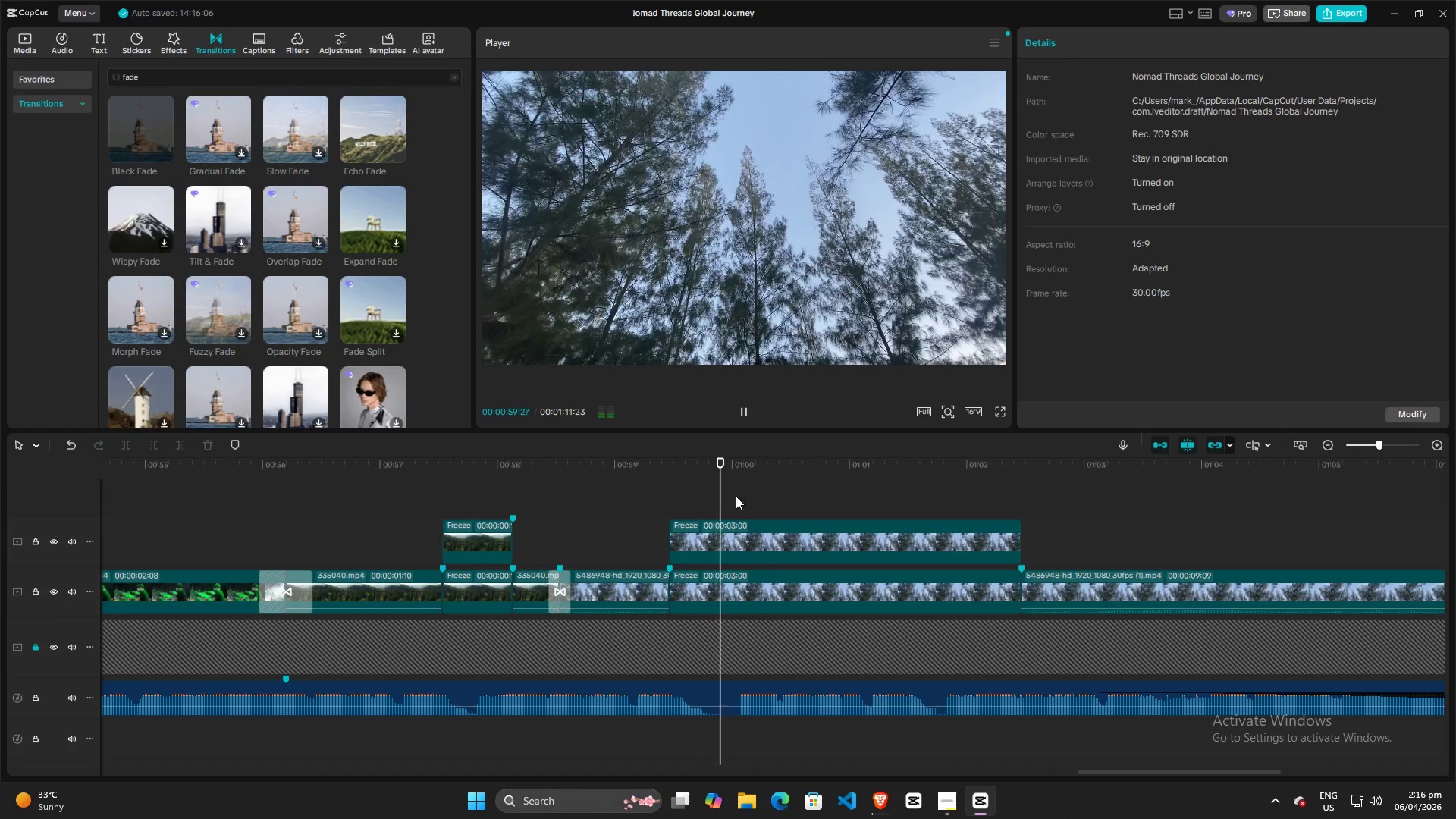 
key(Space)
 